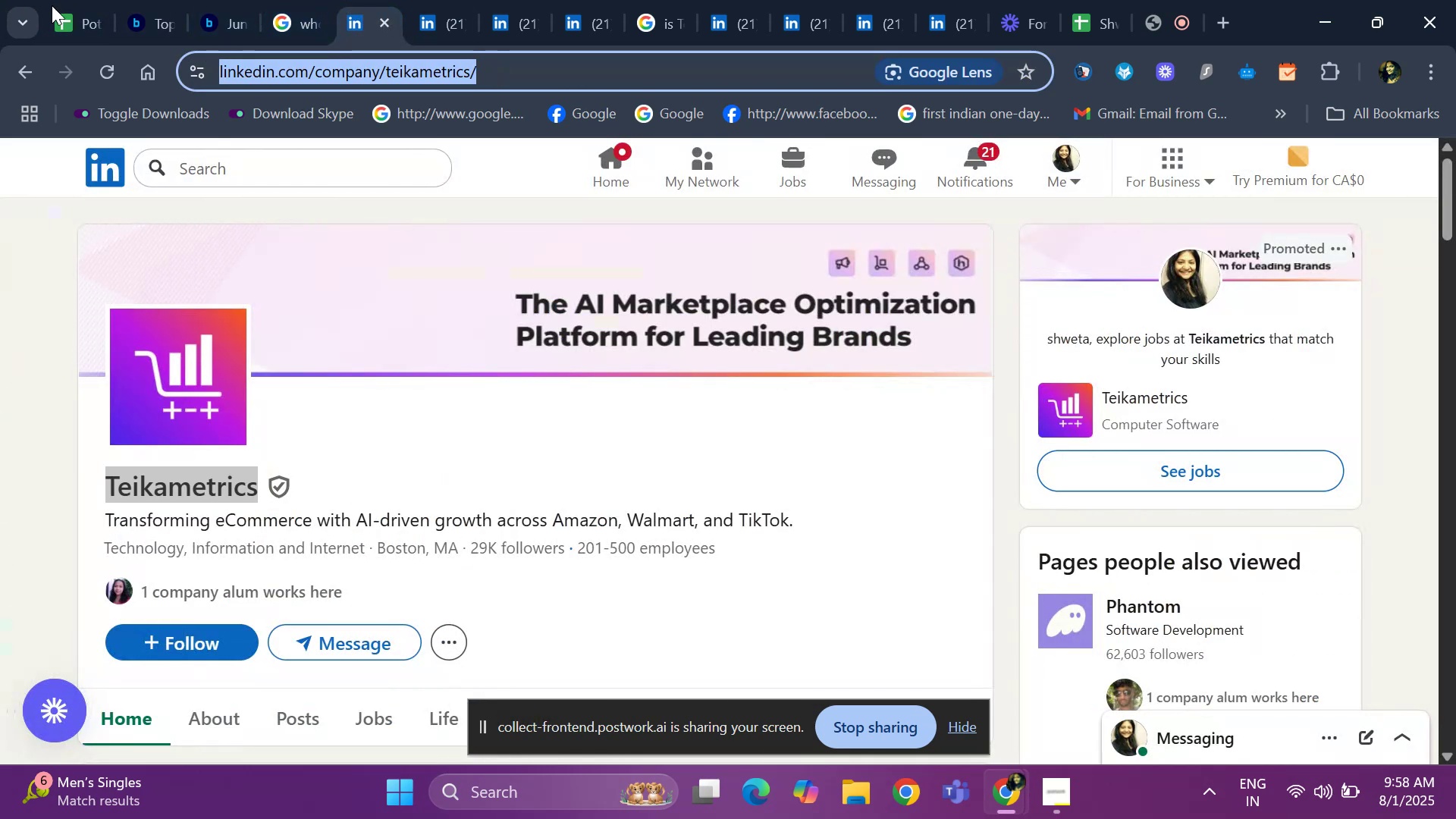 
left_click([60, 5])
 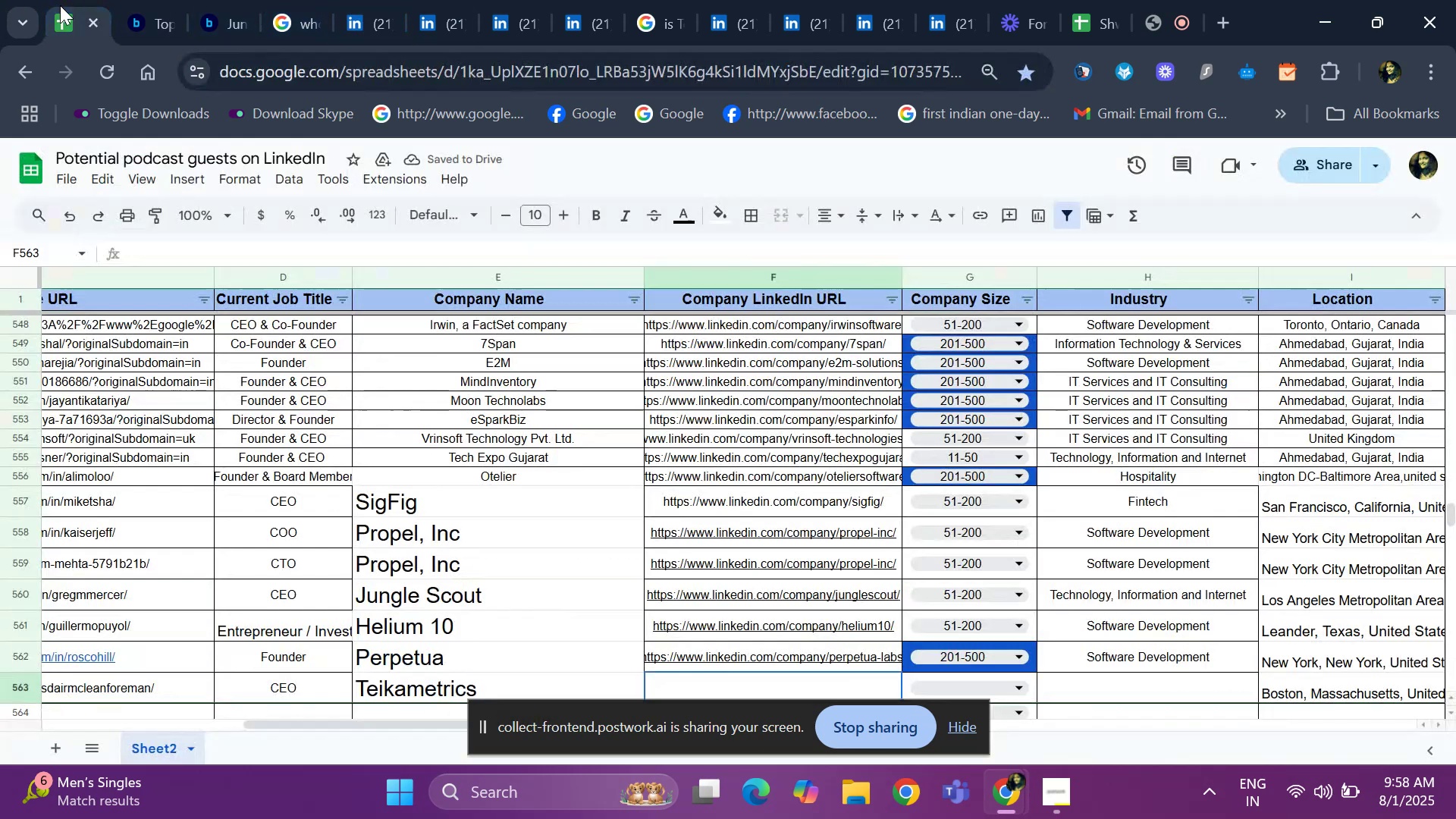 
key(Control+ControlLeft)
 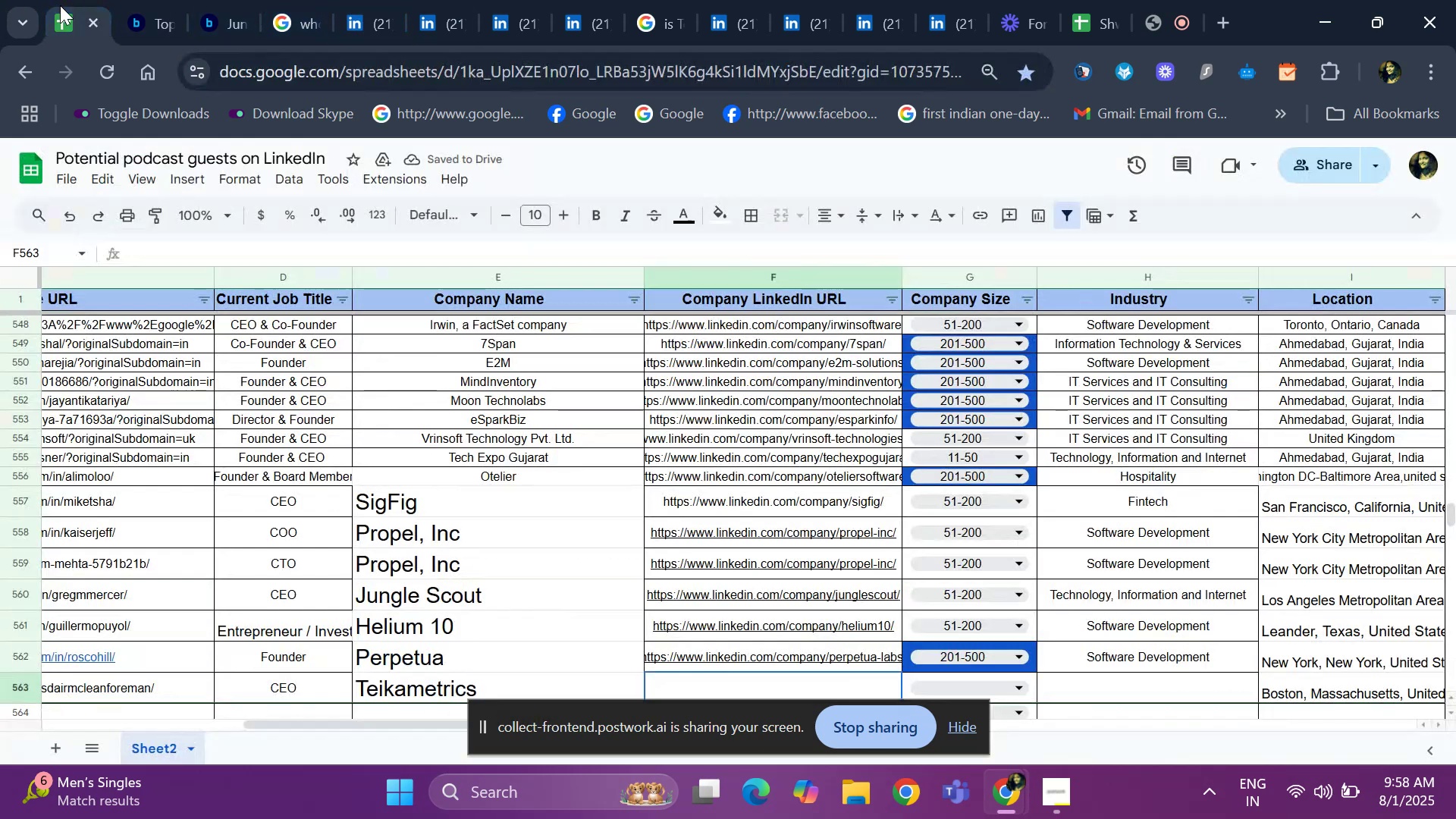 
key(Control+V)
 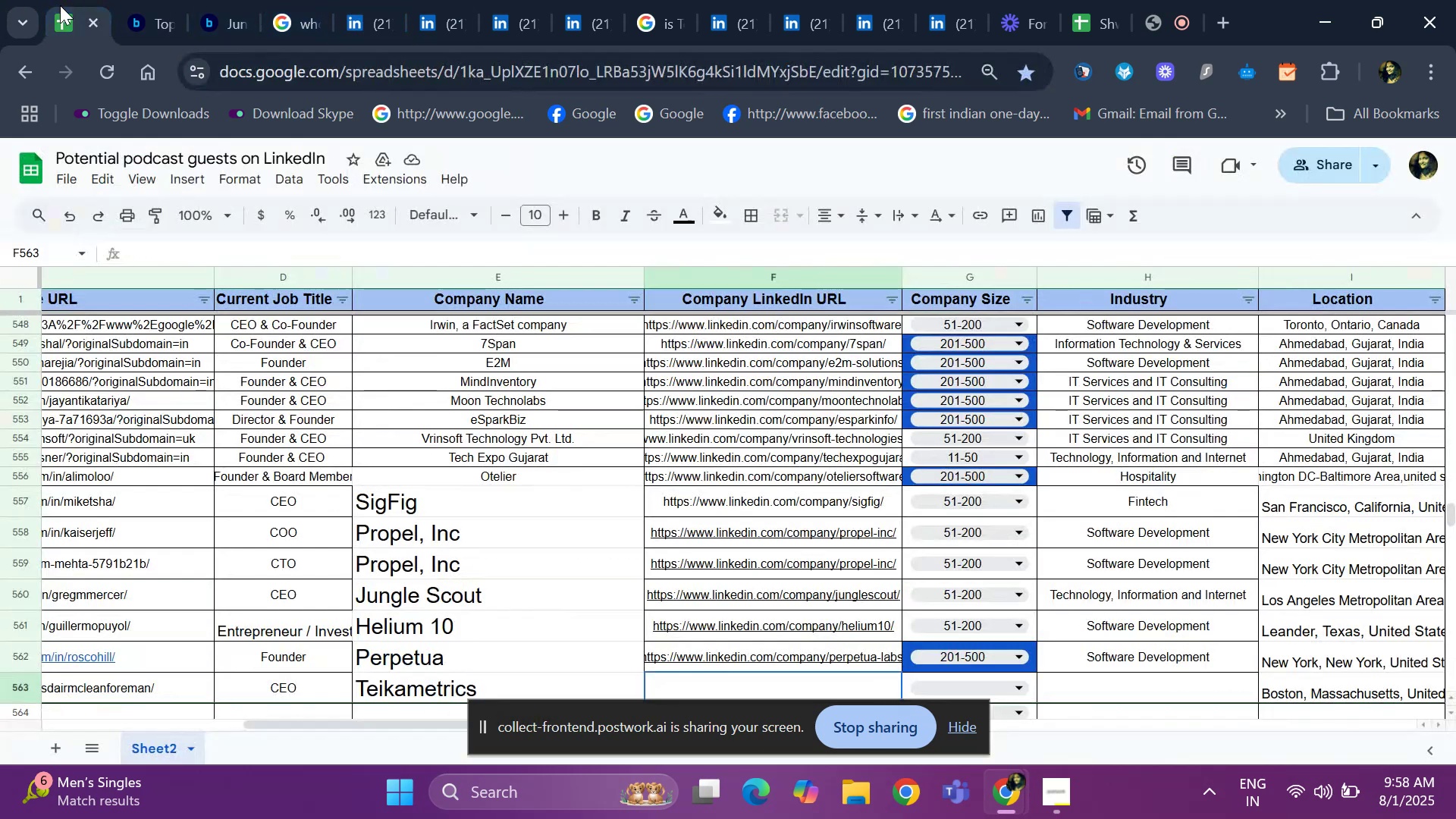 
key(ArrowRight)
 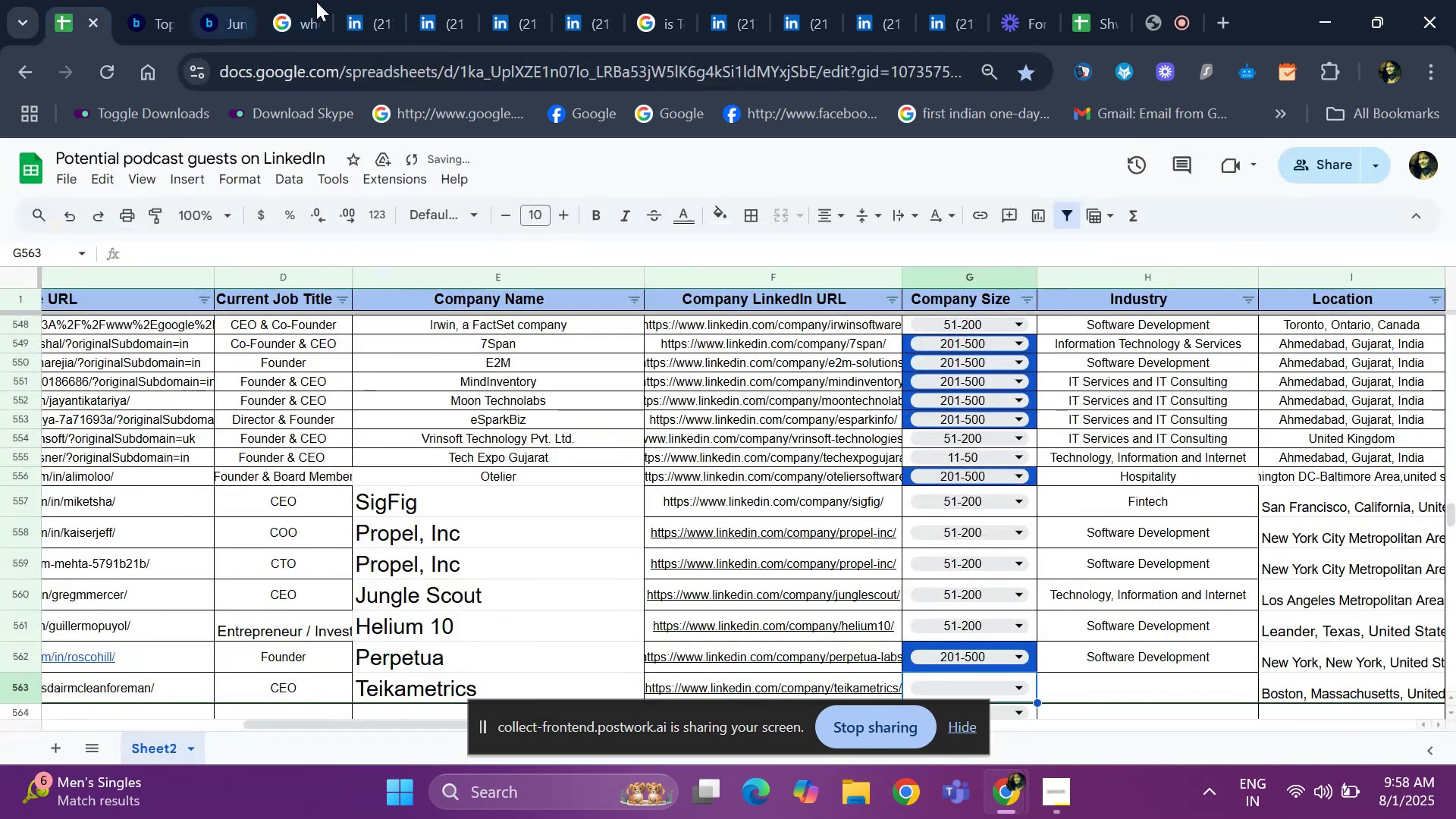 
left_click([391, 8])
 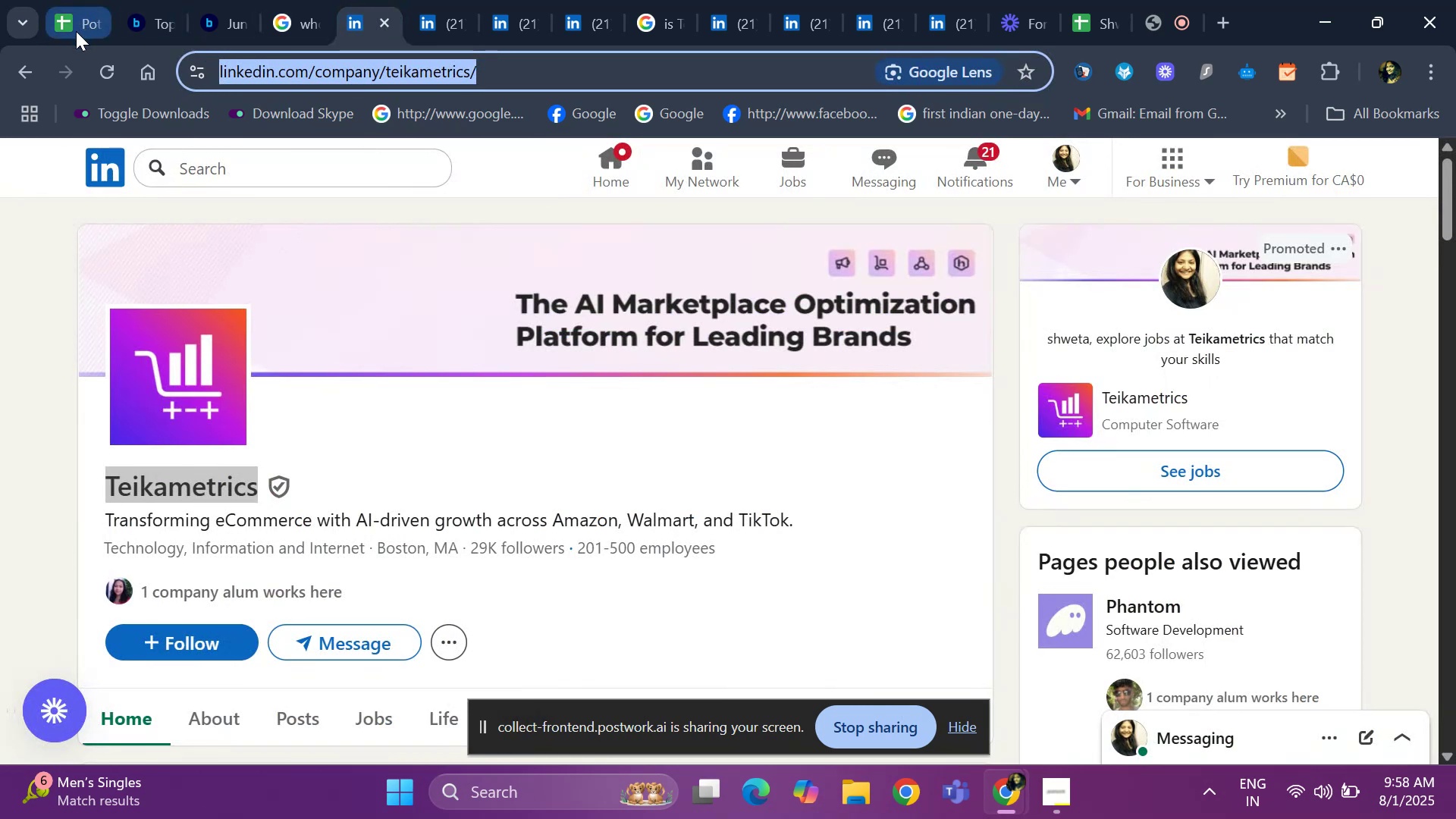 
left_click([75, 37])
 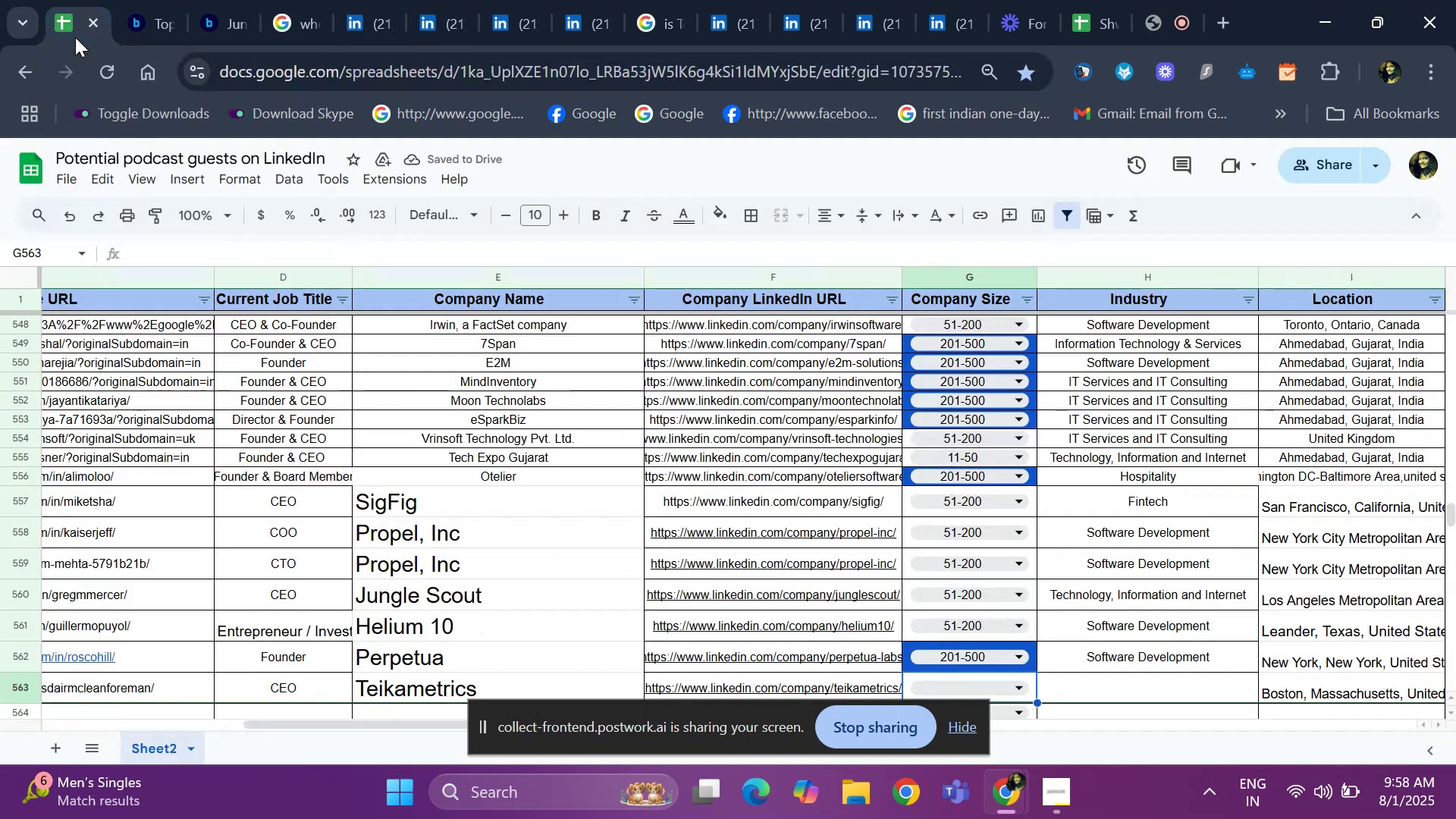 
key(Control+ControlLeft)
 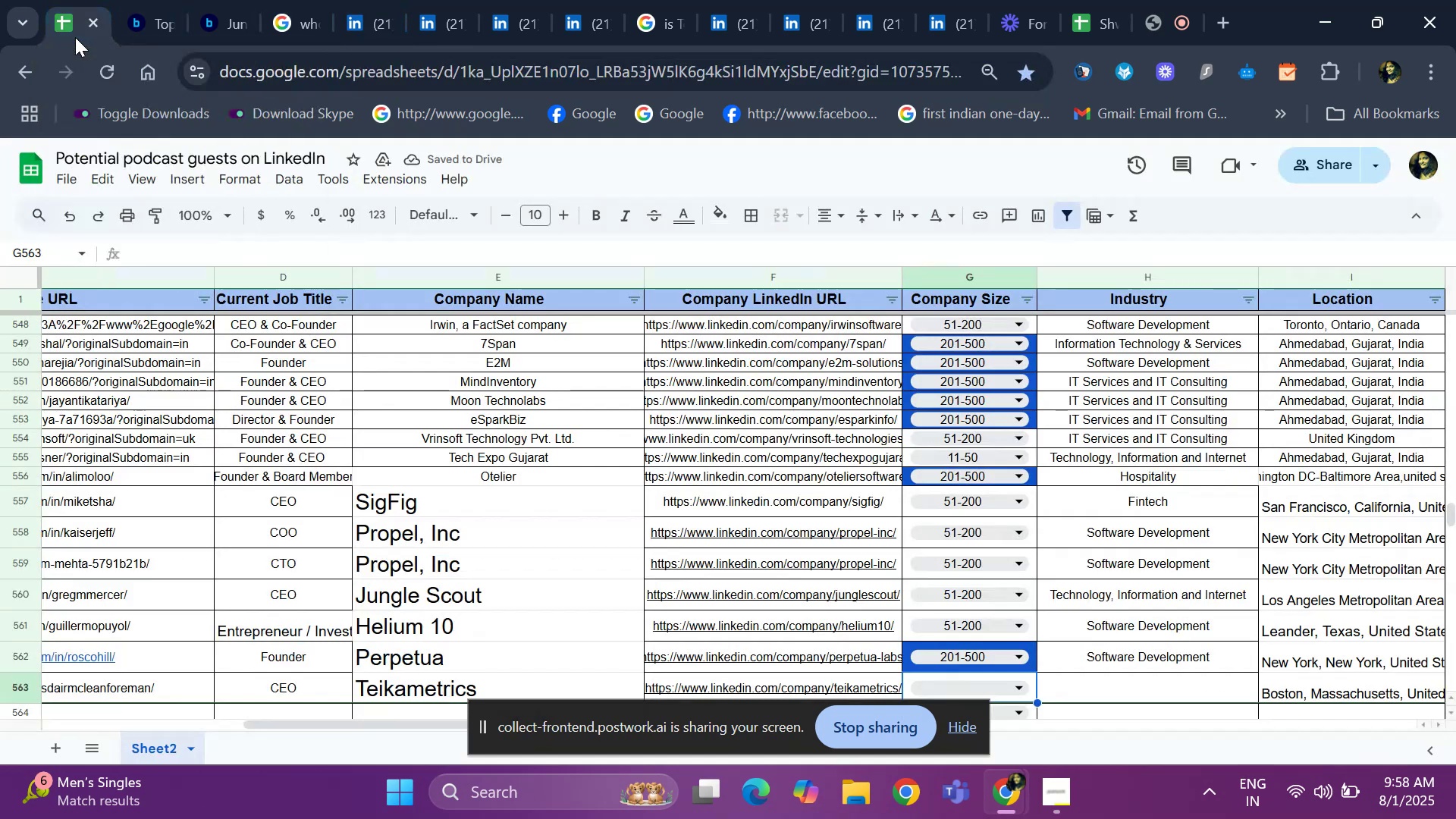 
key(Control+D)
 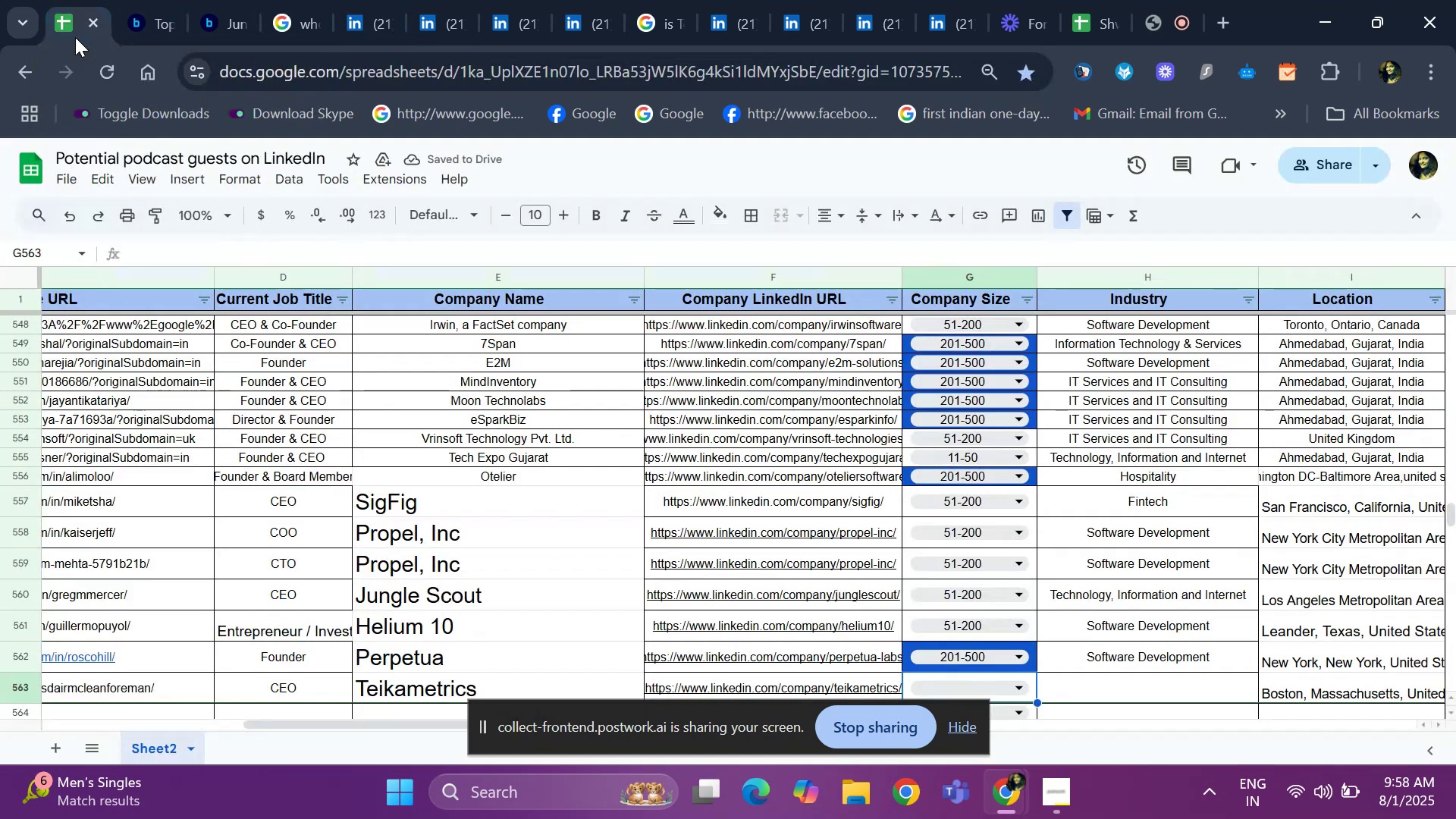 
key(ArrowRight)
 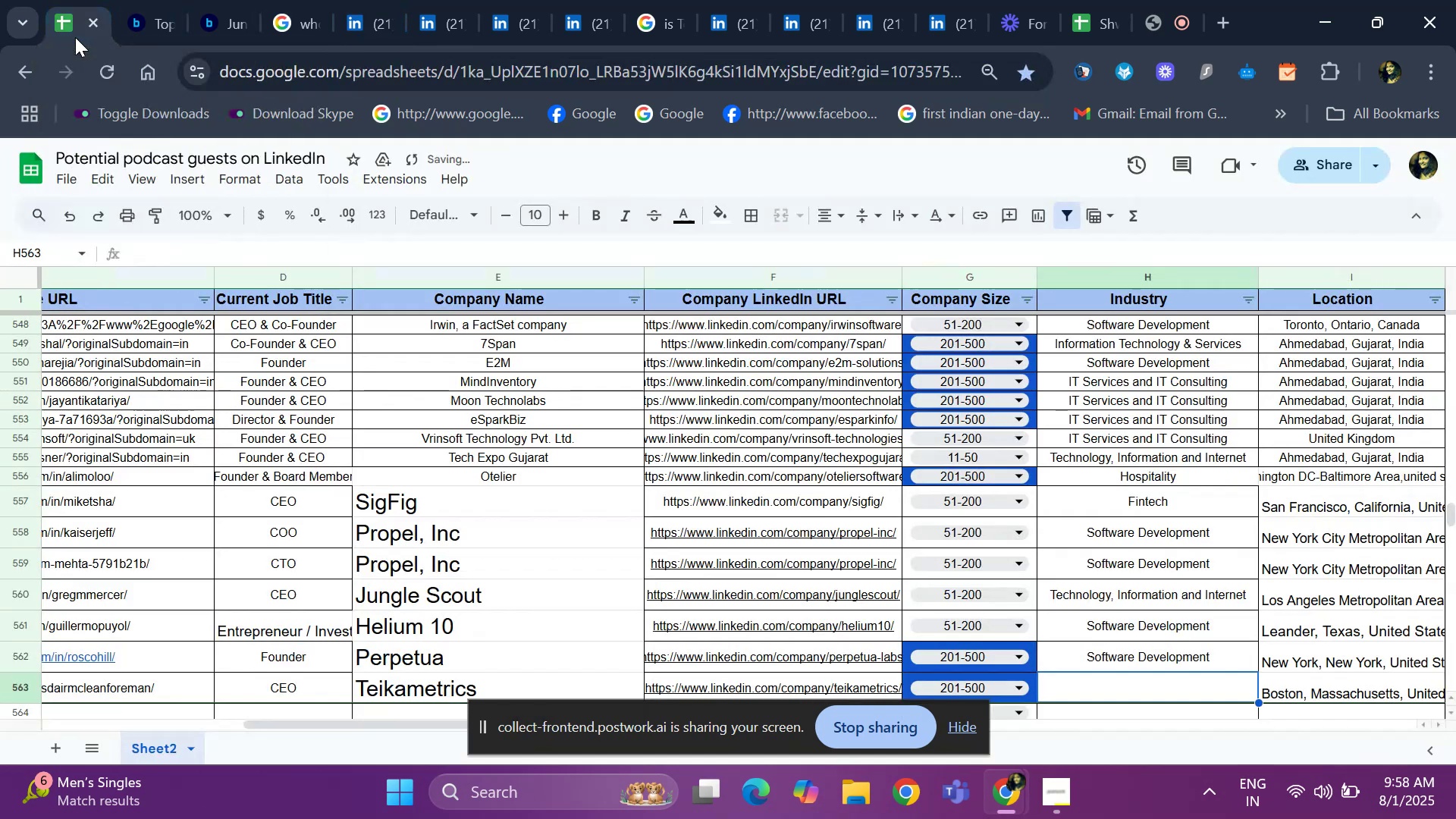 
key(Control+ControlLeft)
 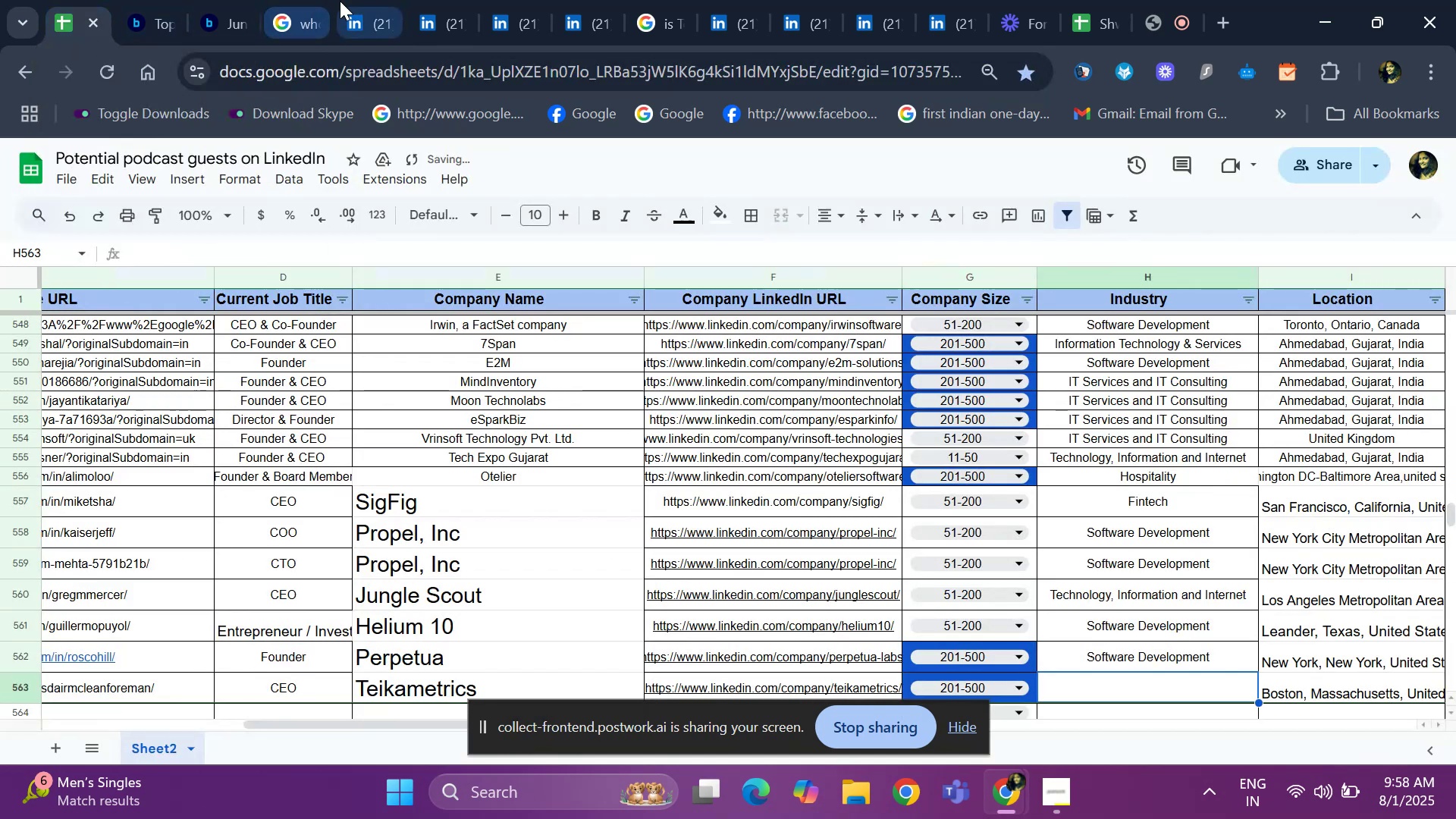 
left_click([352, 4])
 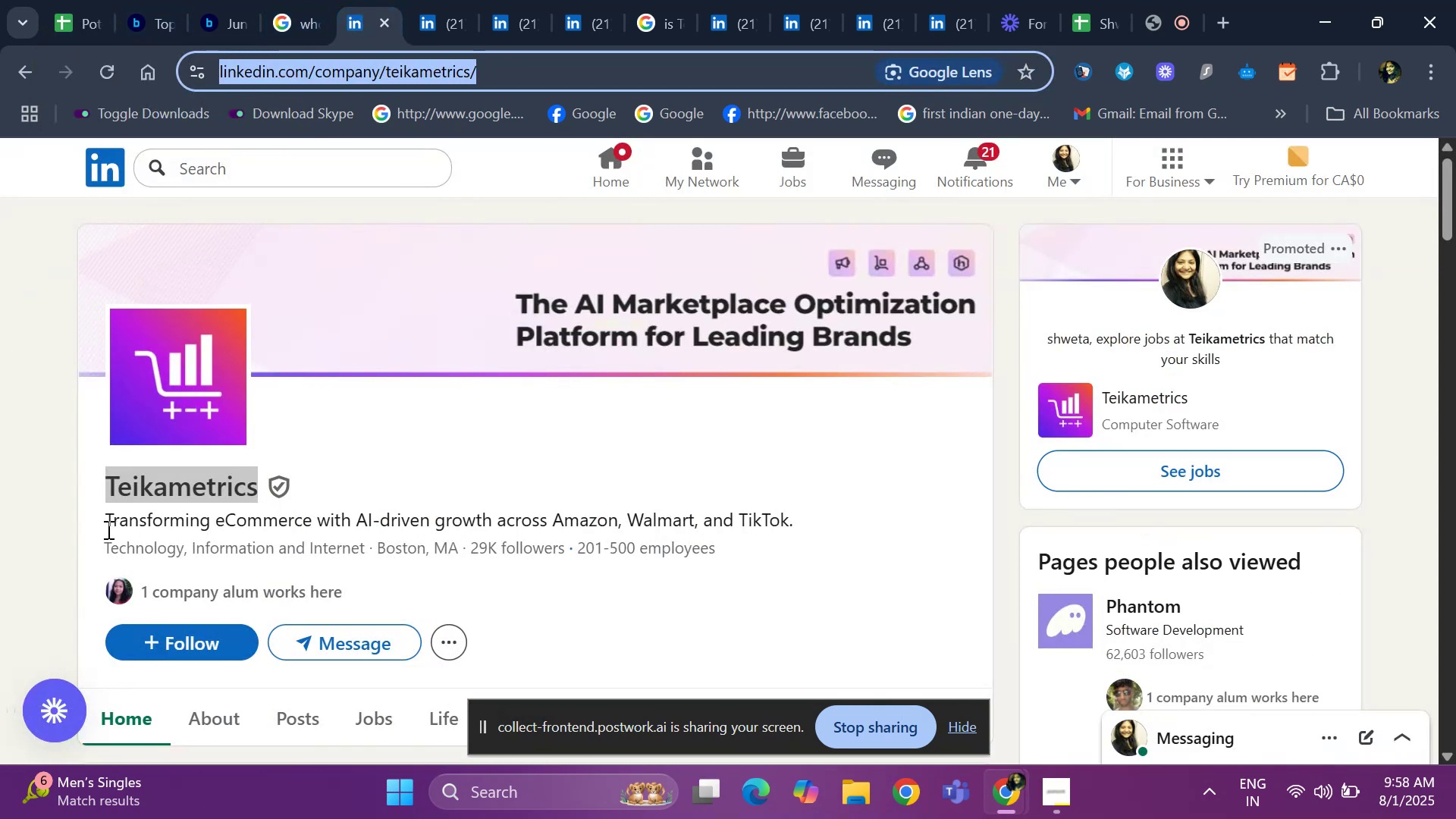 
left_click_drag(start_coordinate=[96, 538], to_coordinate=[366, 554])
 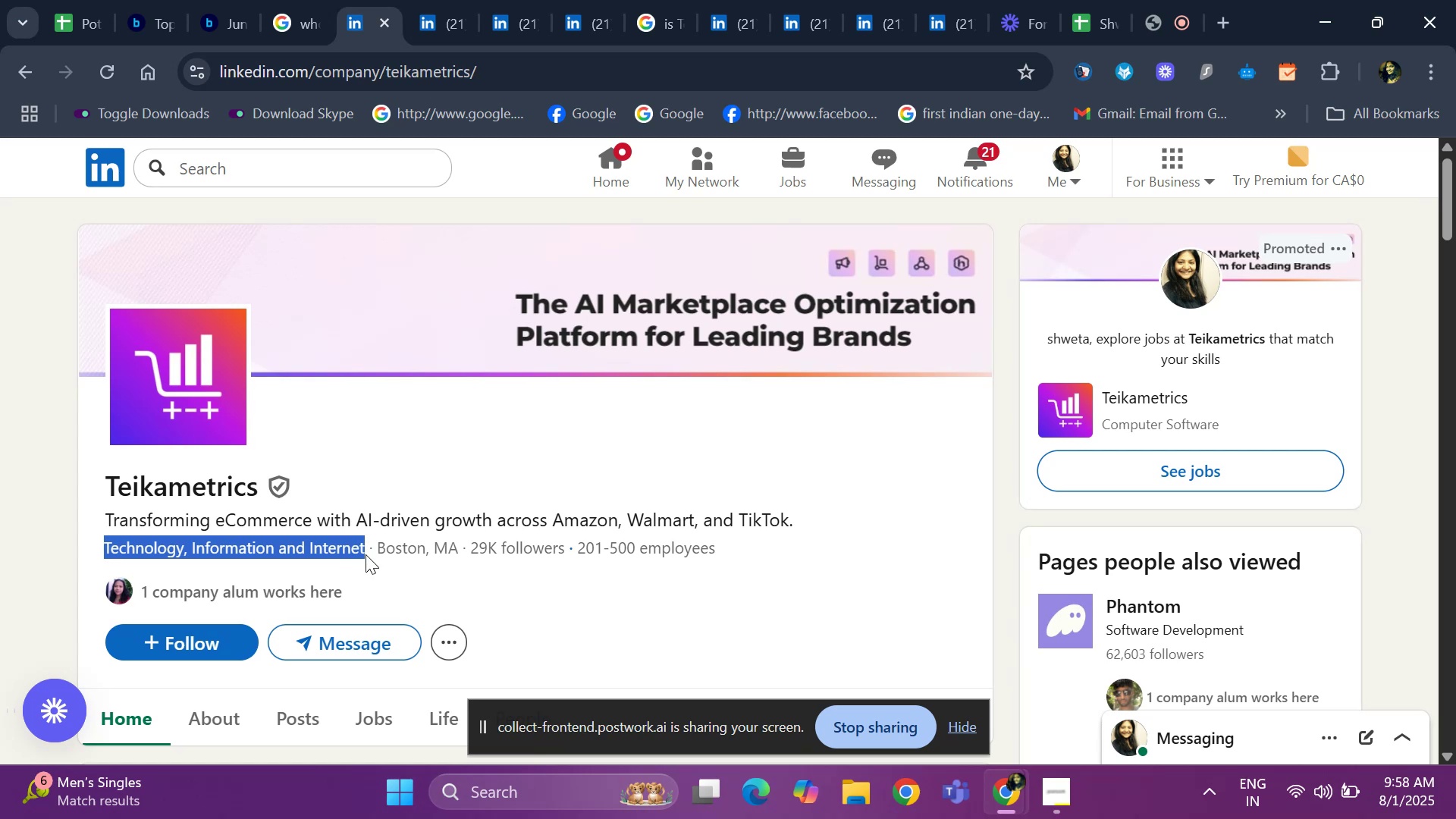 
key(Control+ControlLeft)
 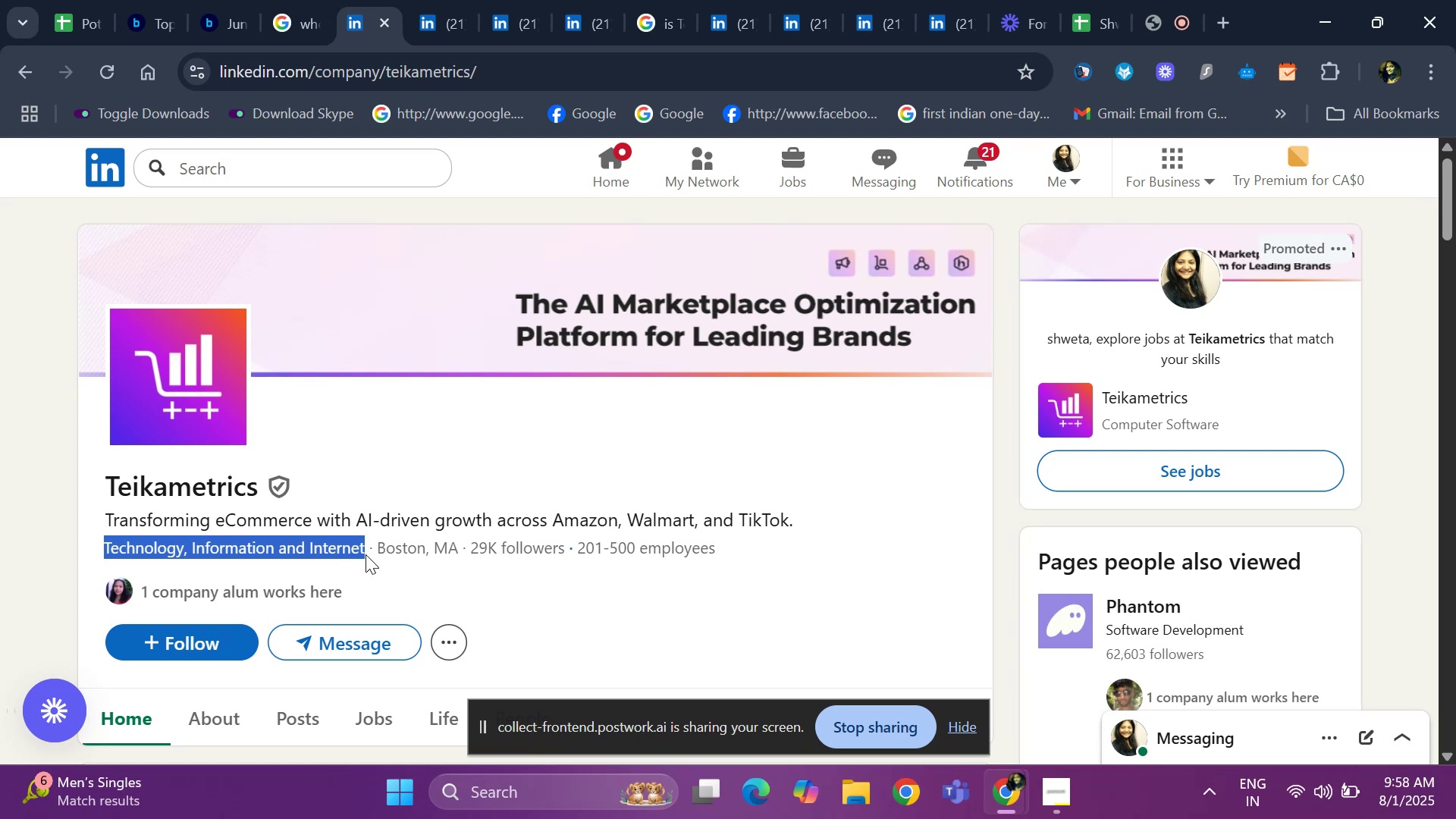 
key(Control+X)
 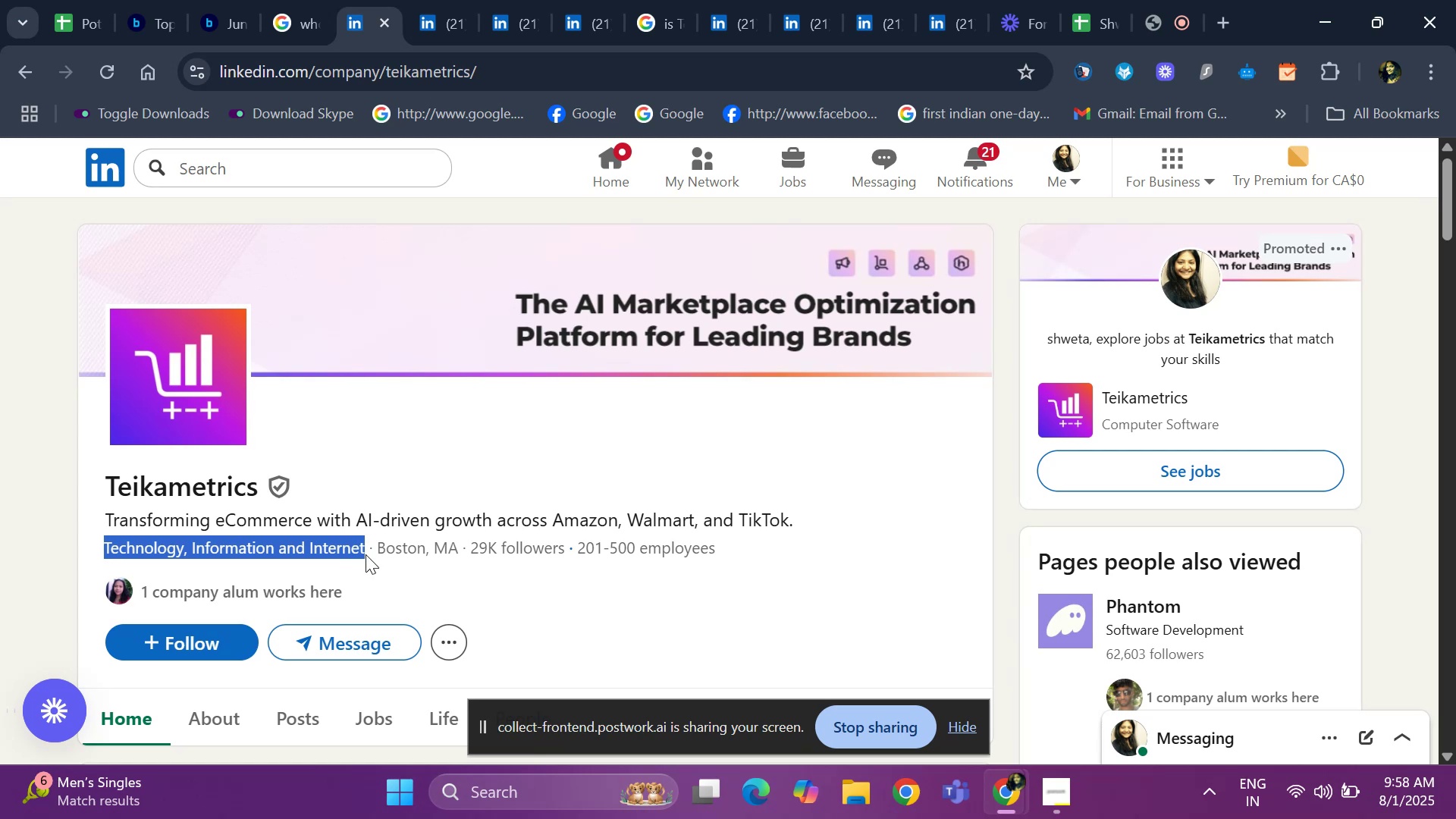 
key(Control+ControlLeft)
 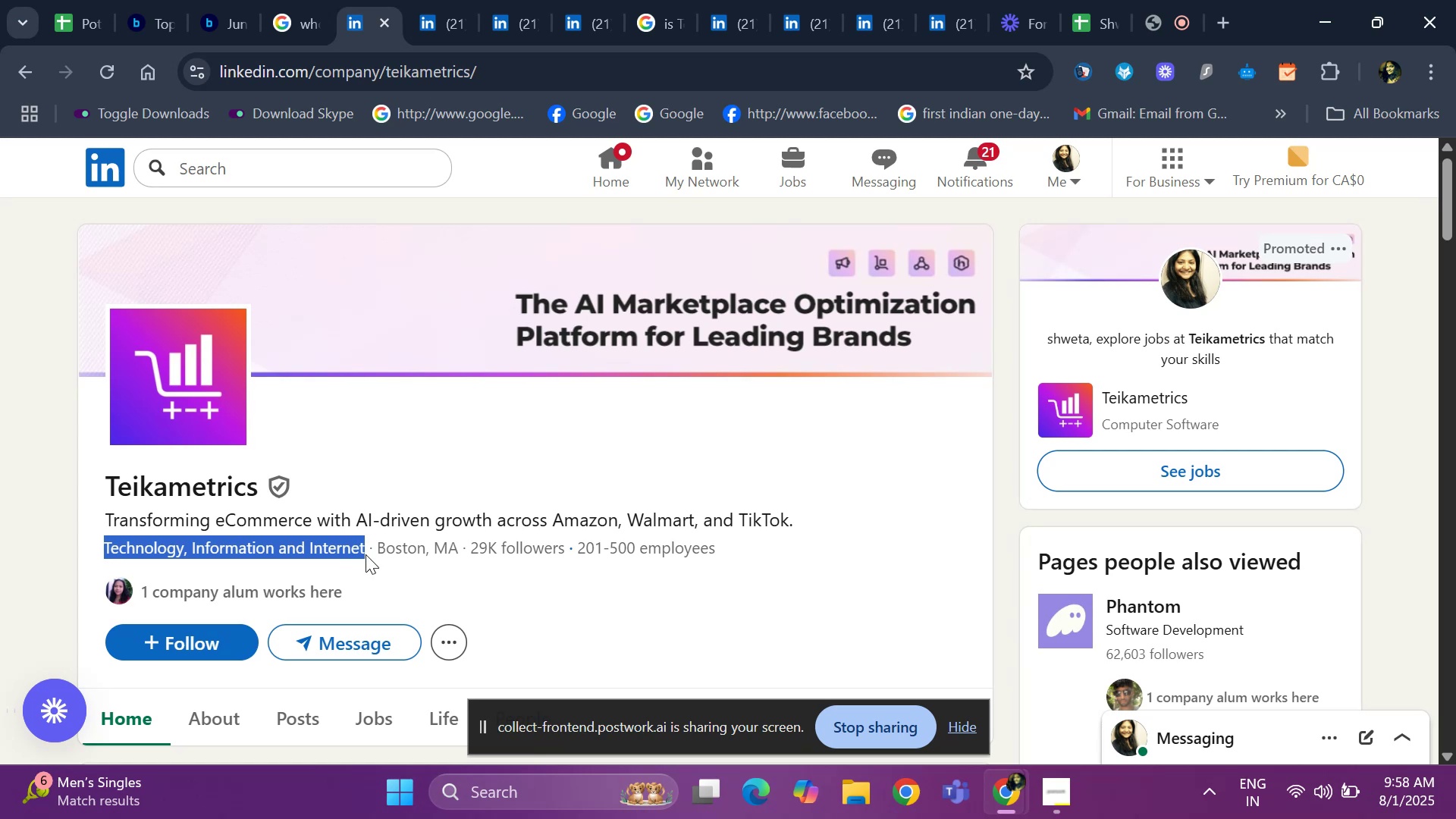 
key(Control+C)
 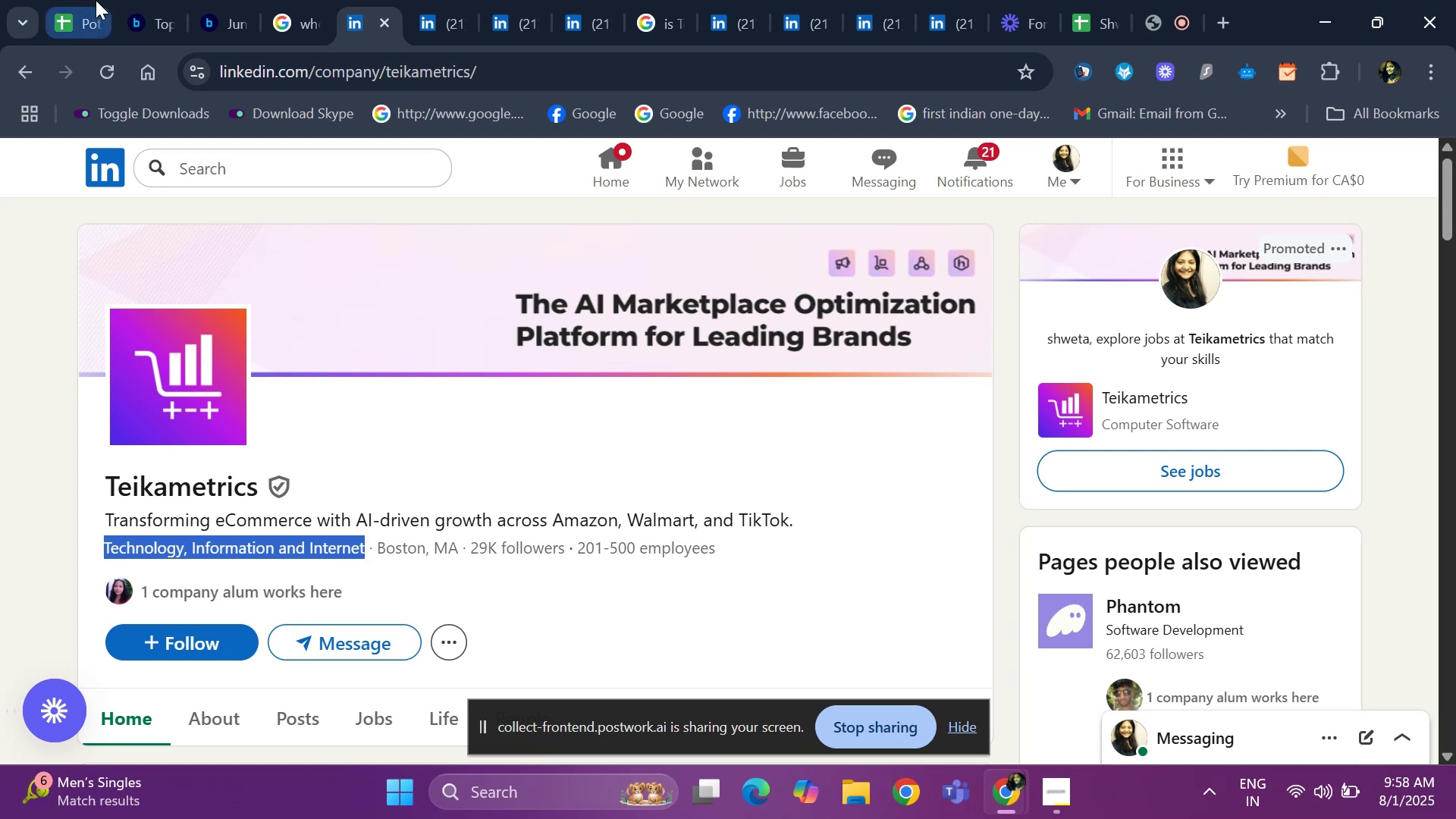 
left_click([78, 3])
 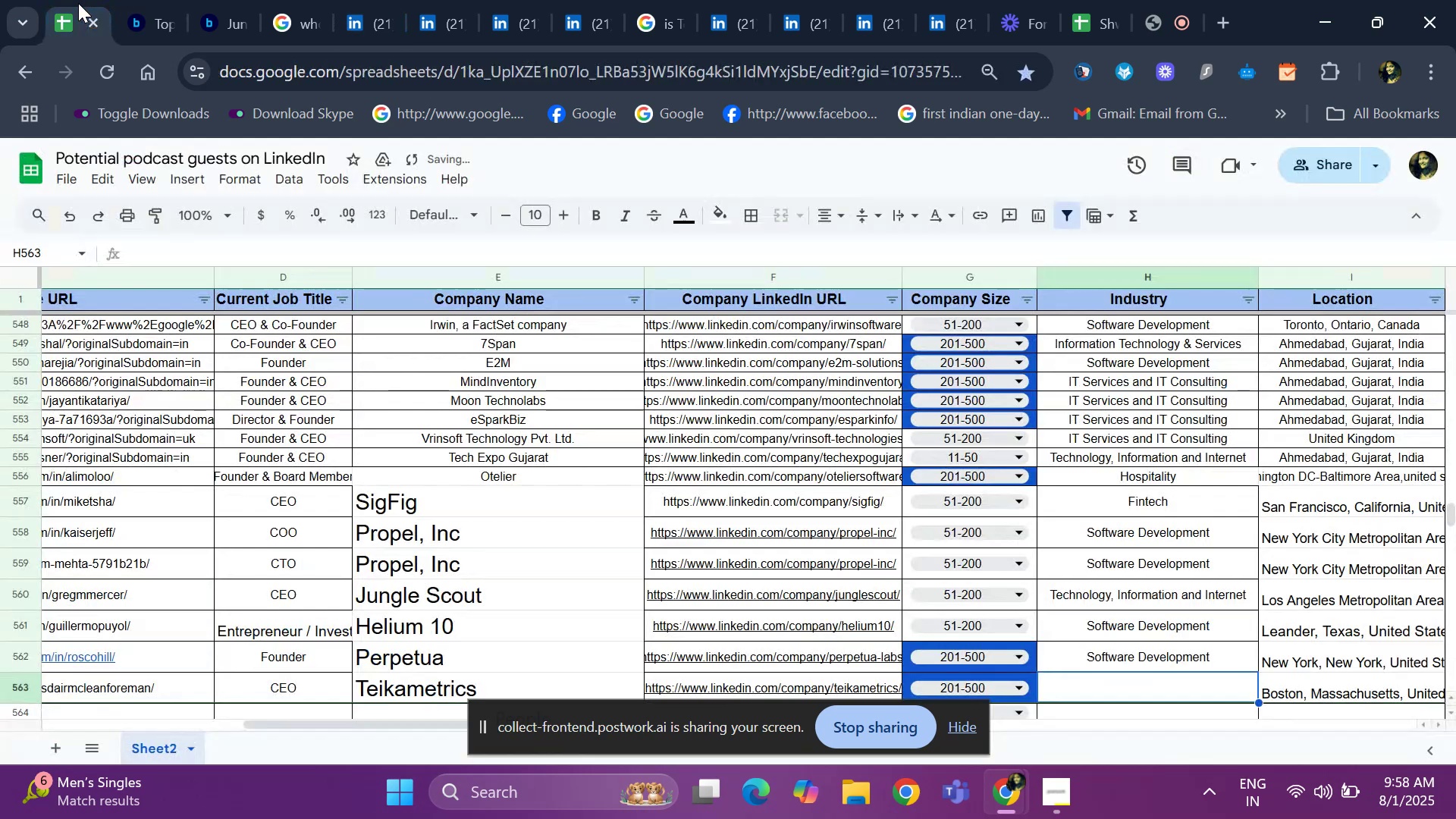 
key(Control+ControlLeft)
 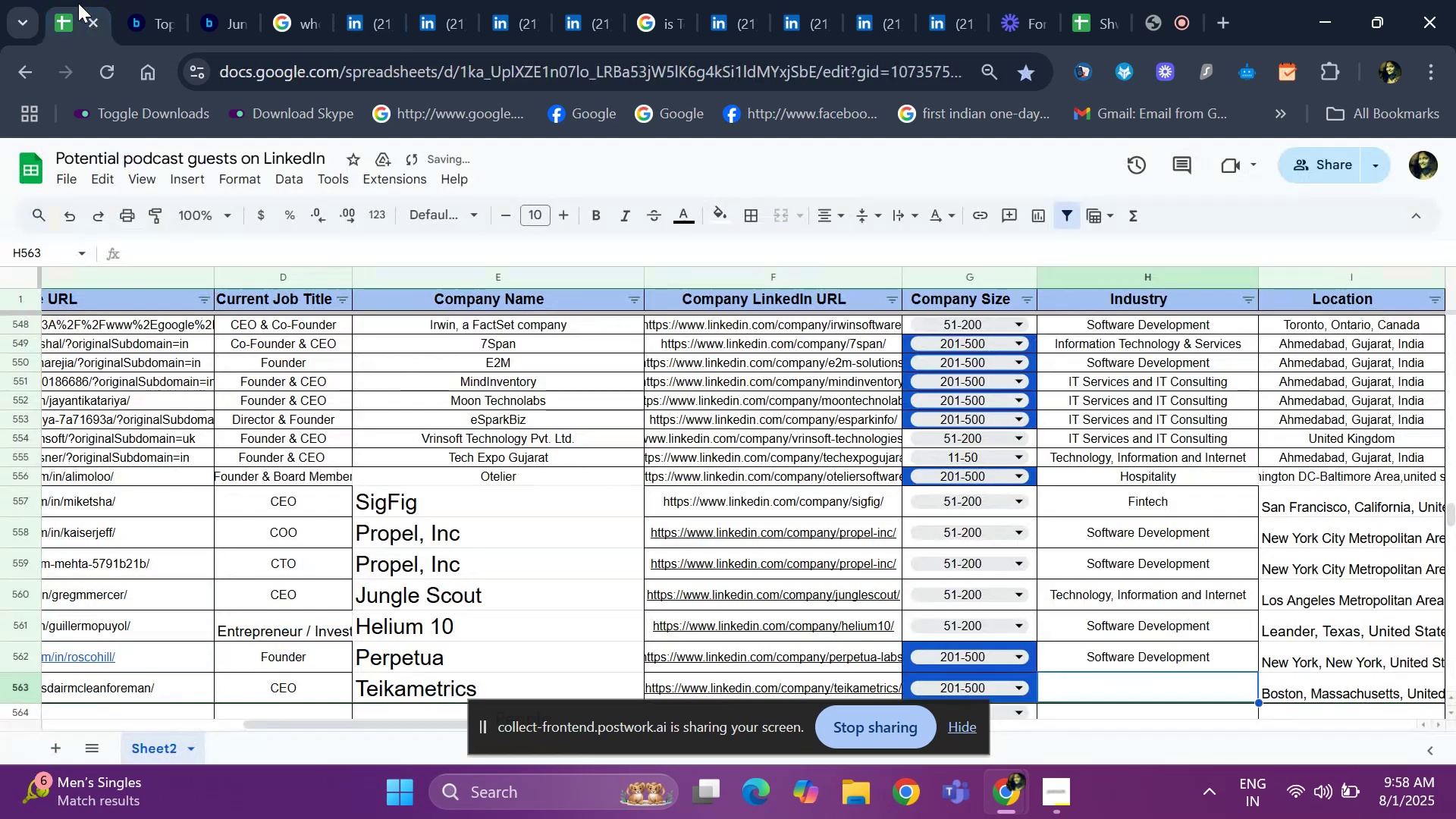 
key(Control+V)
 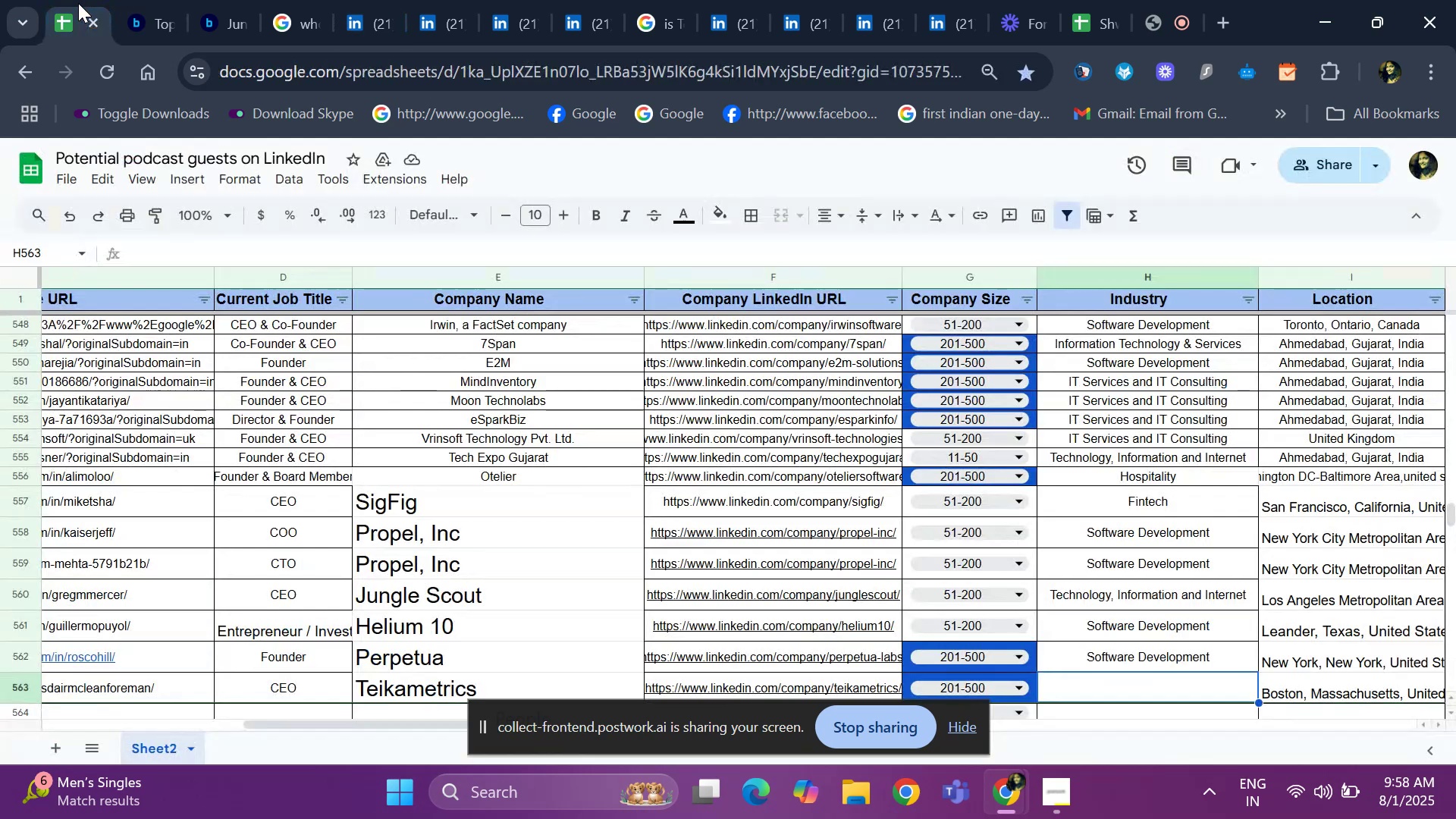 
key(ArrowRight)
 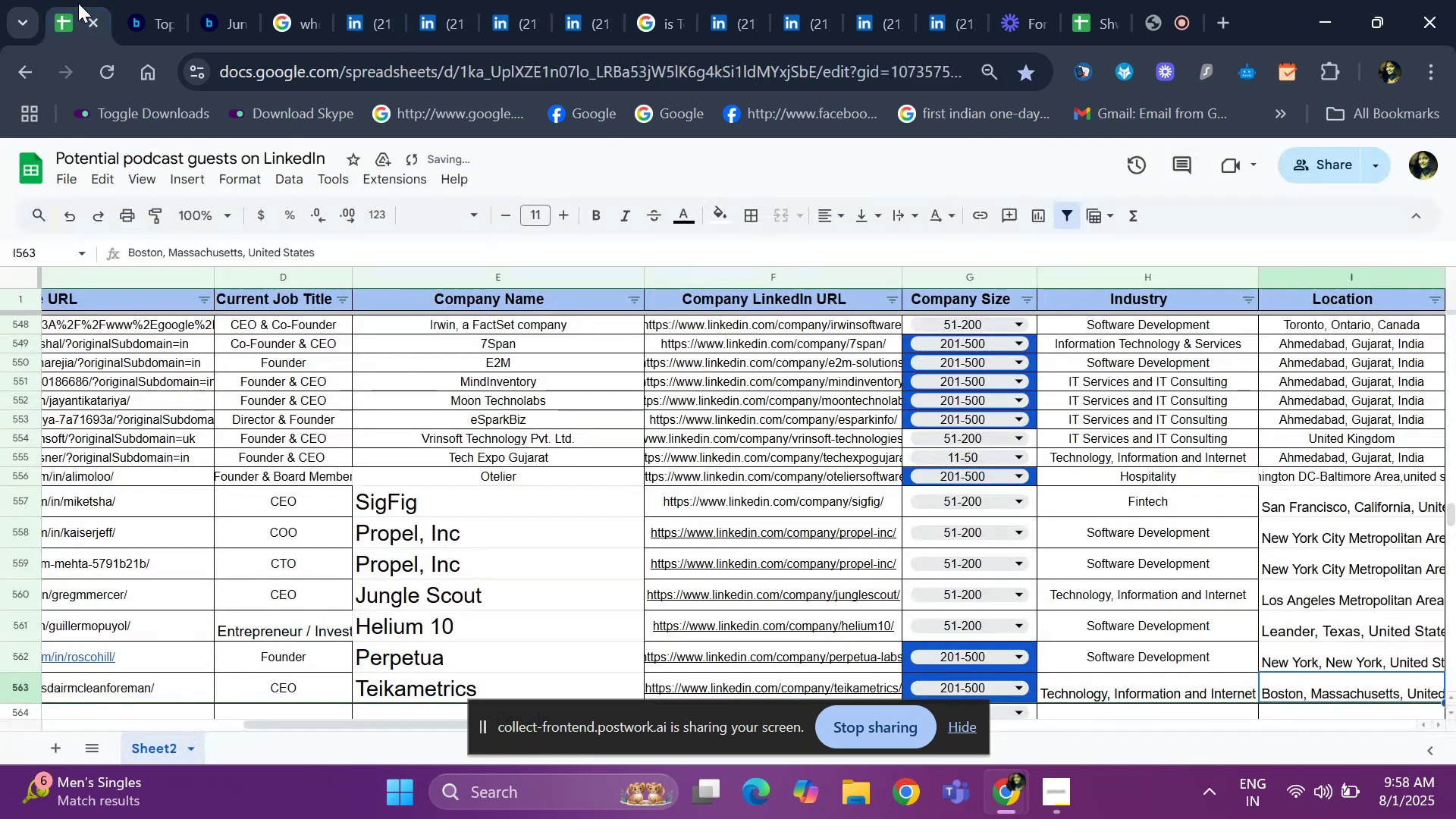 
key(ArrowRight)
 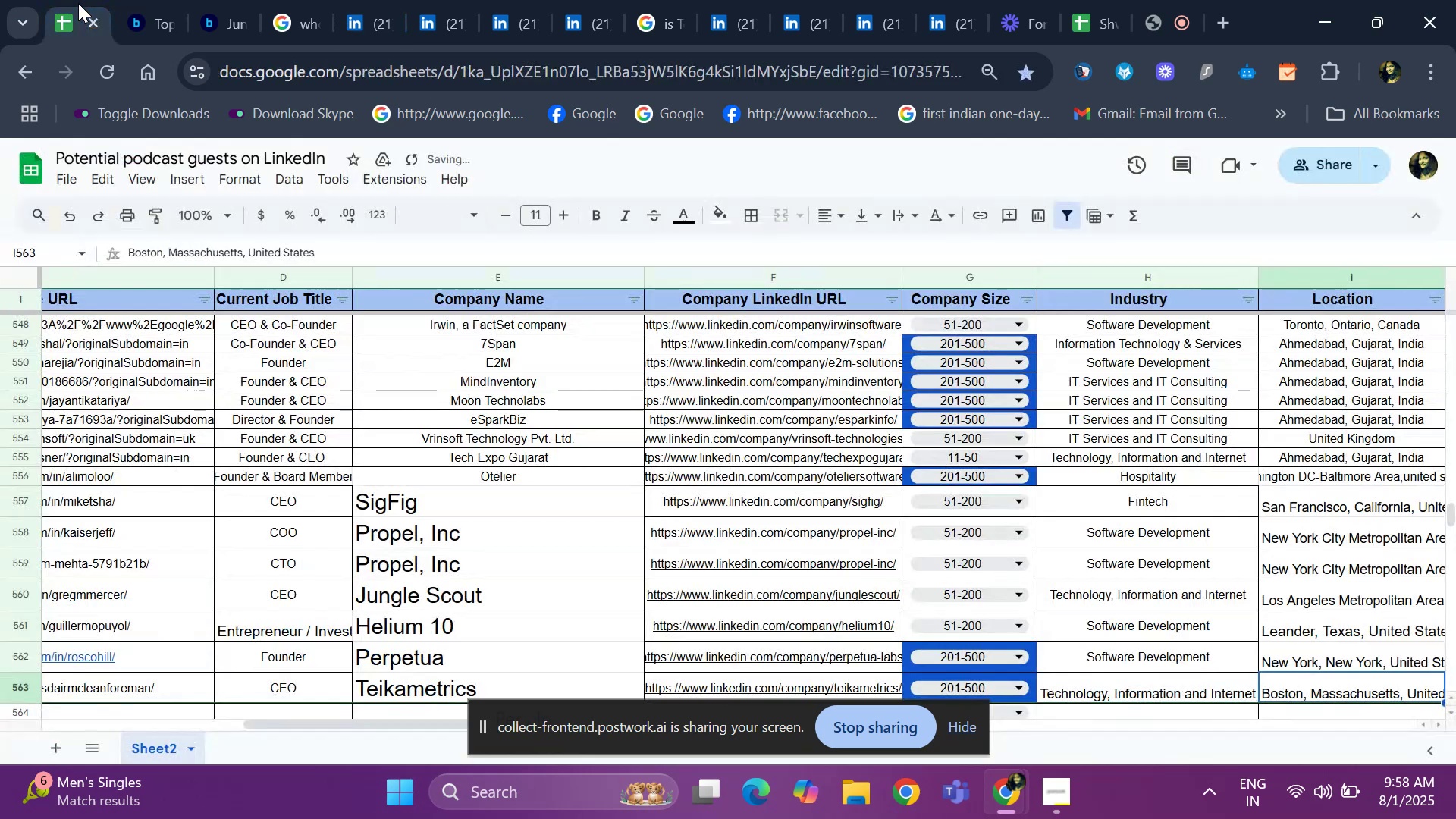 
key(ArrowRight)
 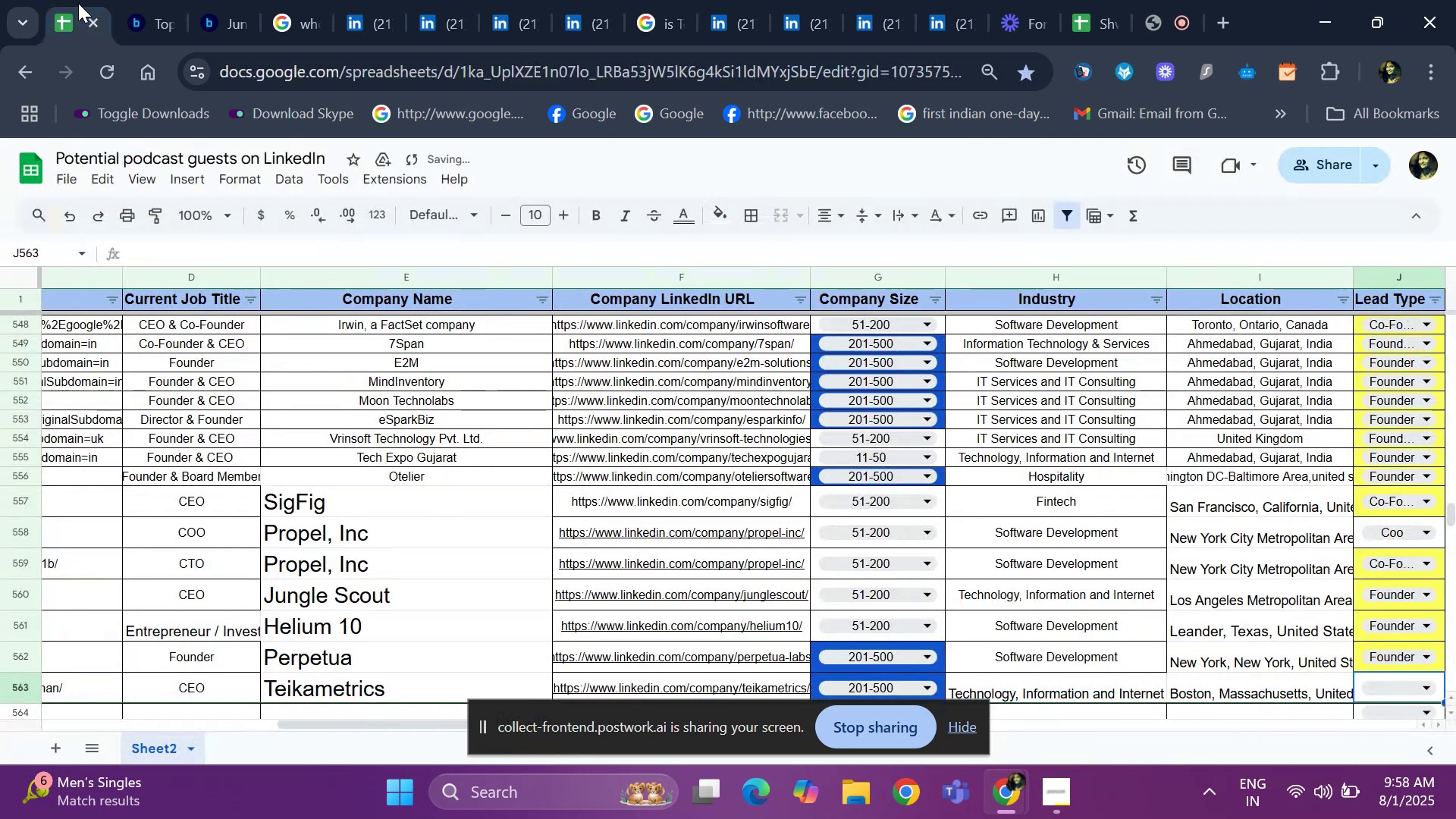 
key(ArrowRight)
 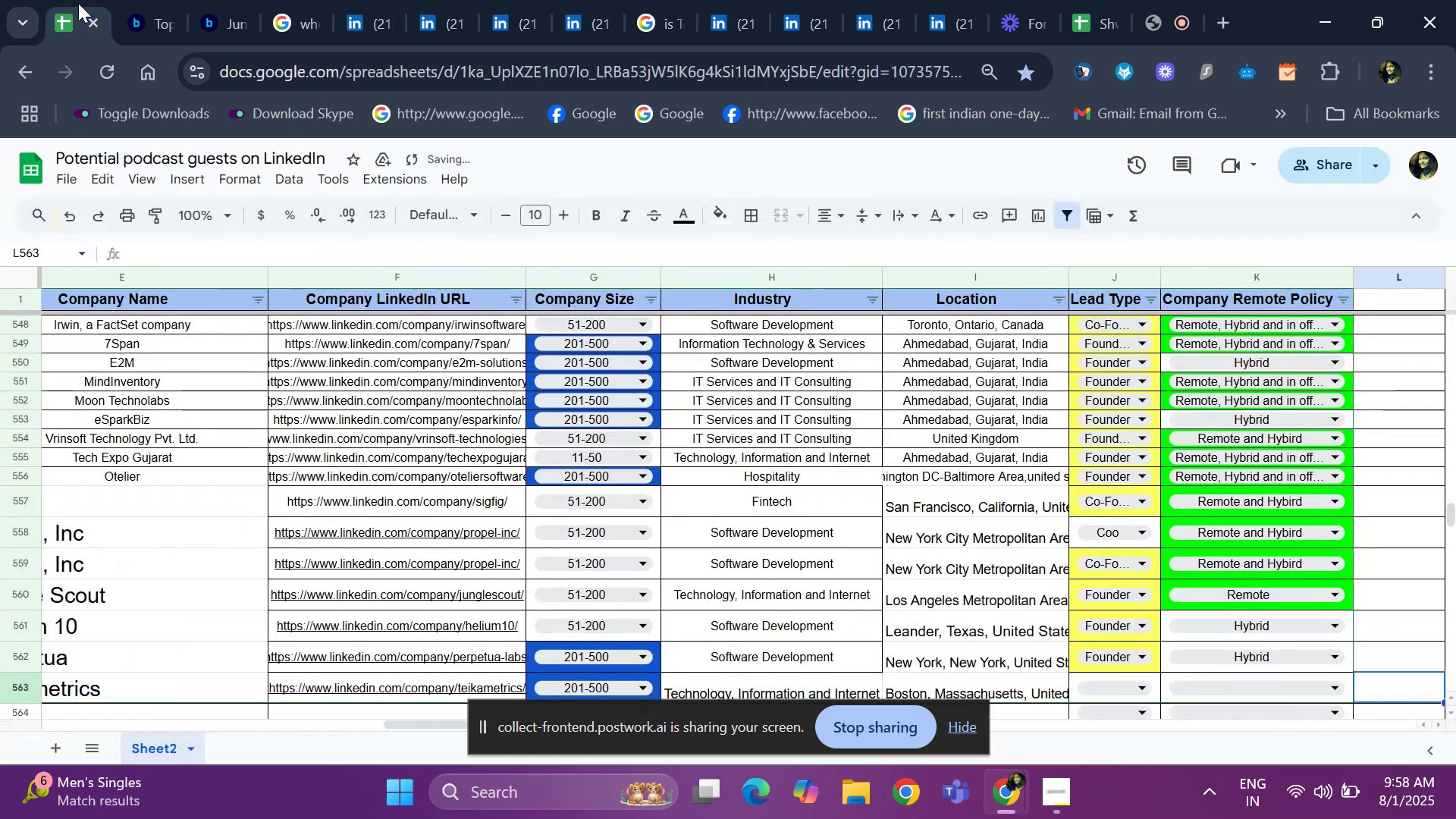 
key(ArrowLeft)
 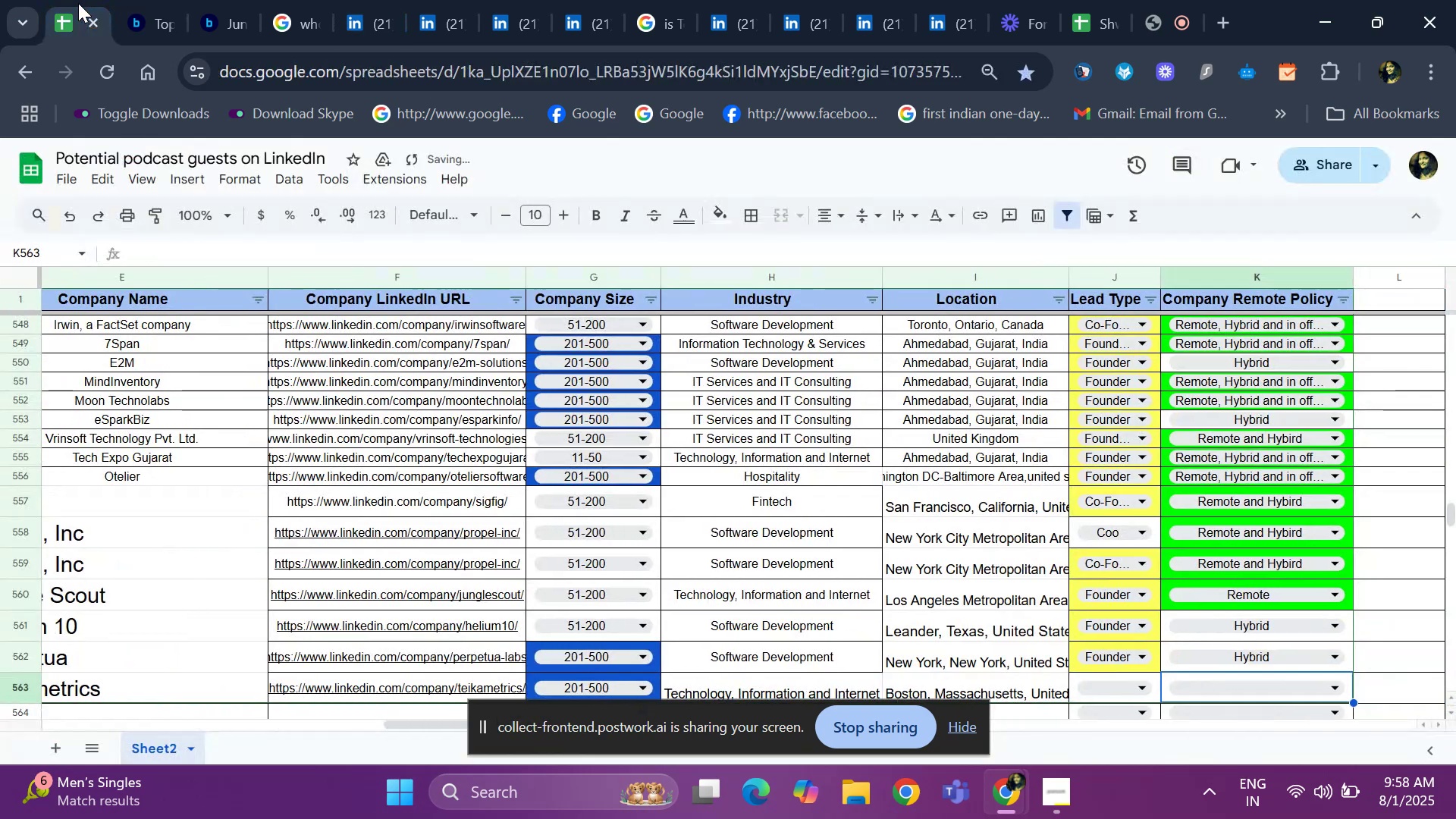 
hold_key(key=ArrowLeft, duration=0.61)
 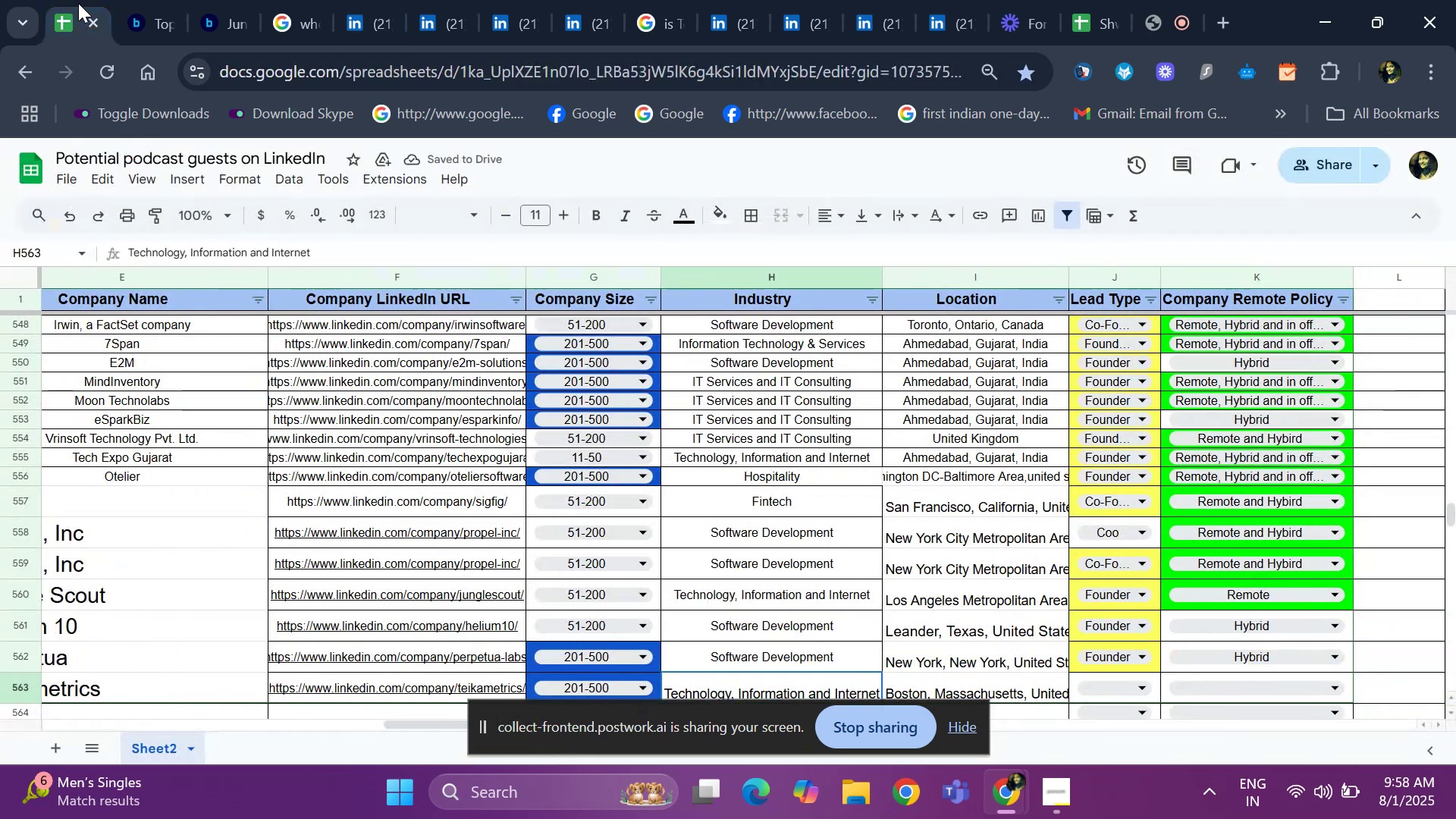 
key(ArrowLeft)
 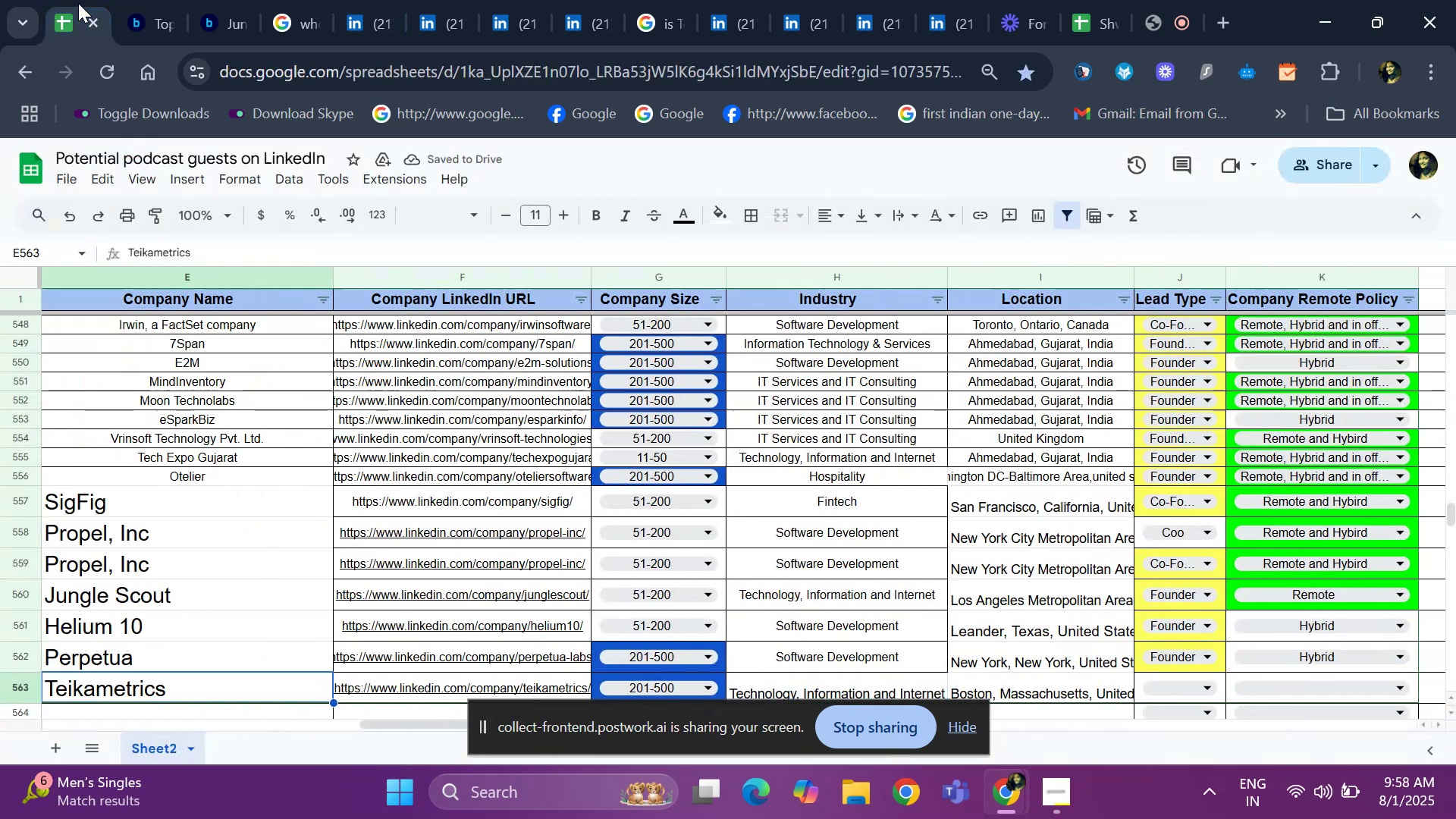 
key(ArrowLeft)
 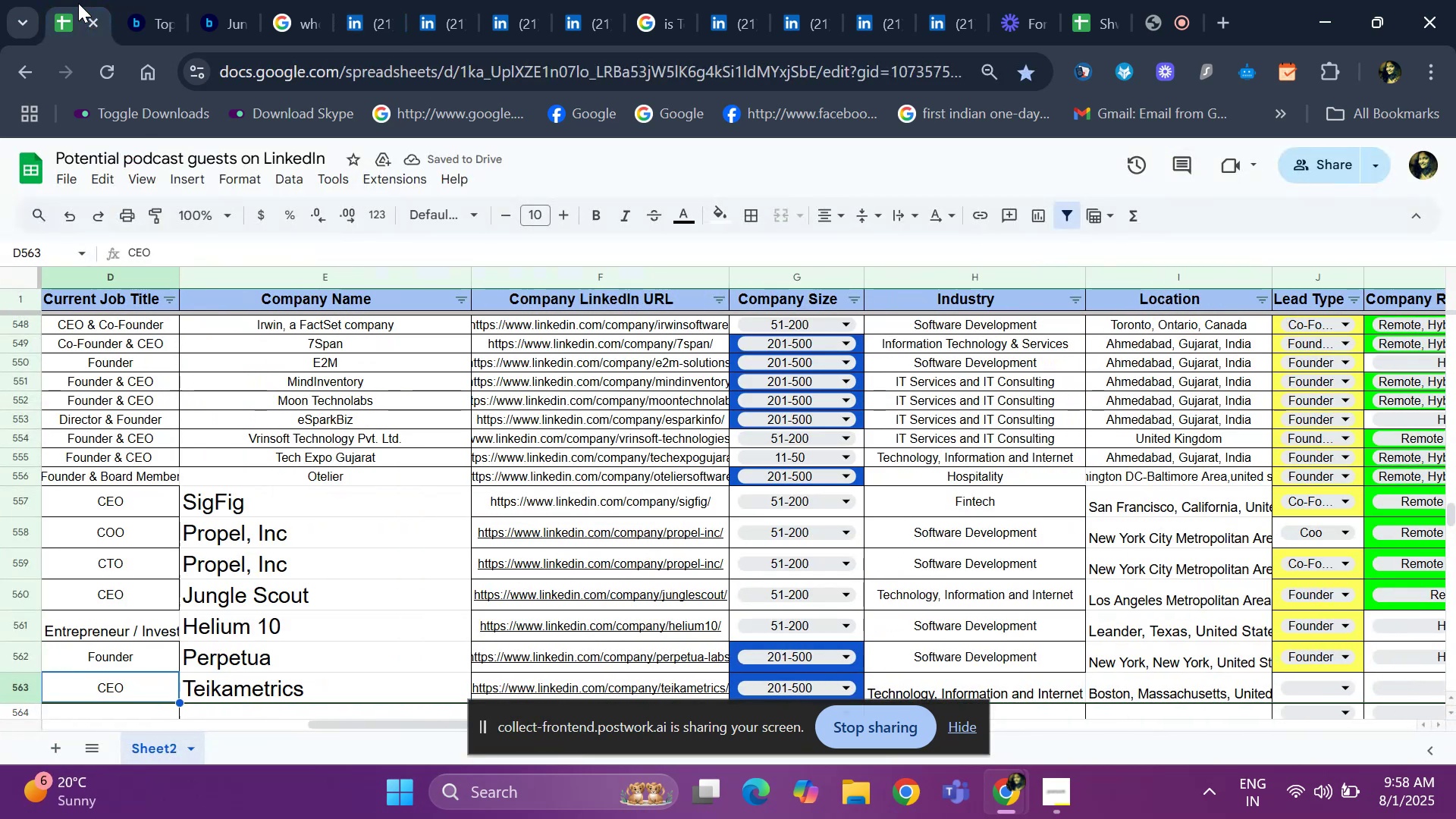 
key(ArrowRight)
 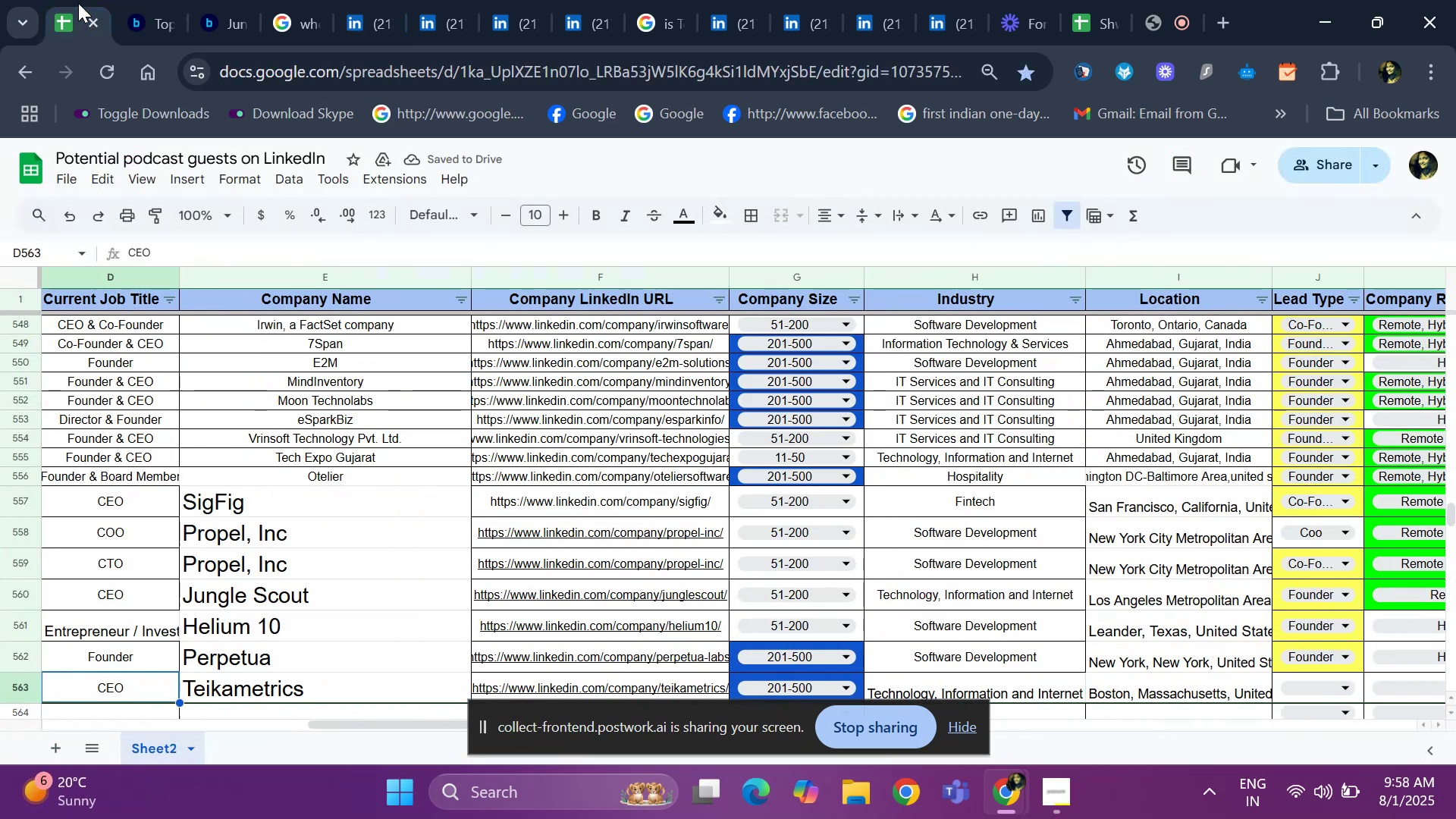 
key(ArrowRight)
 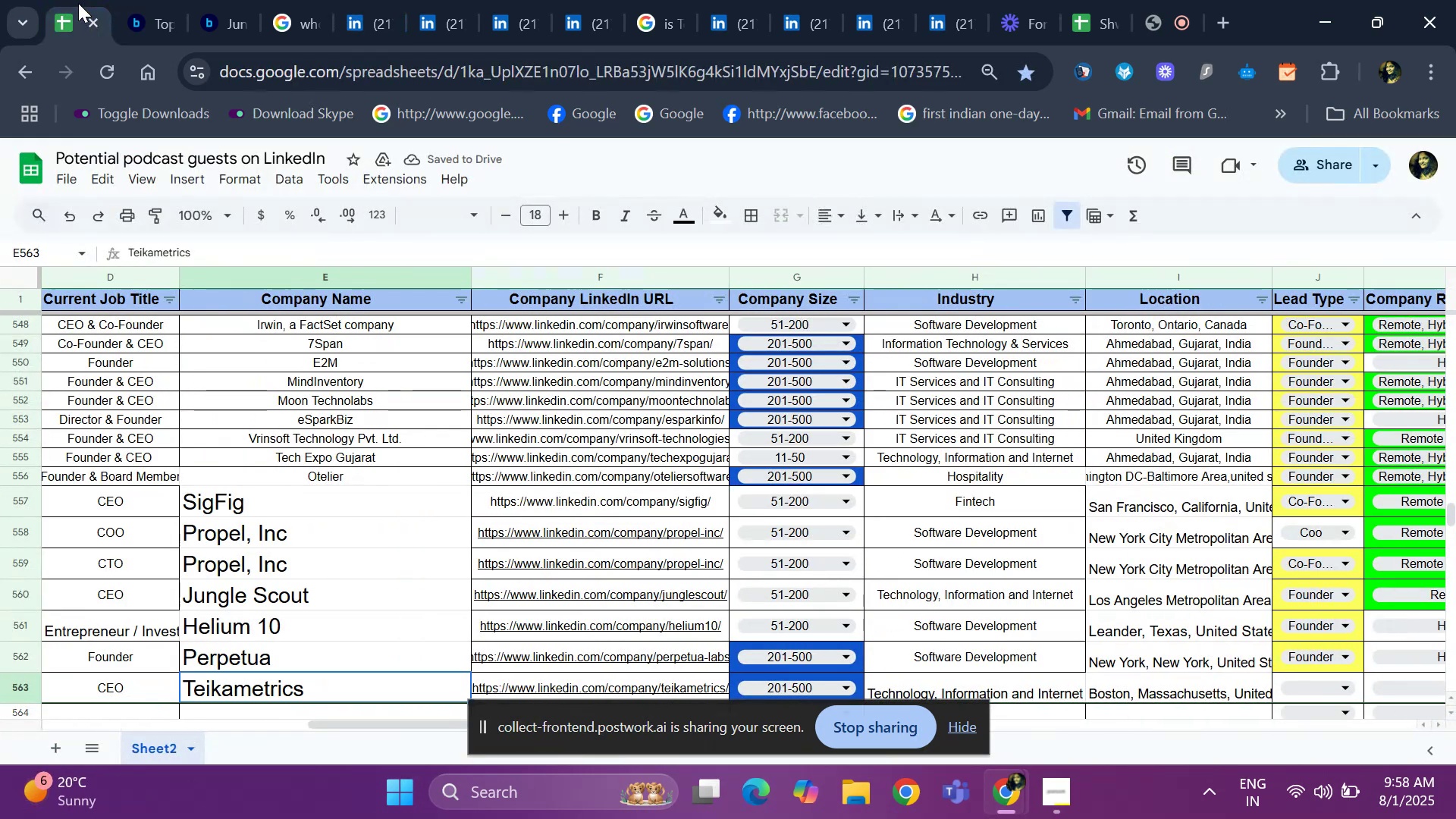 
key(ArrowRight)
 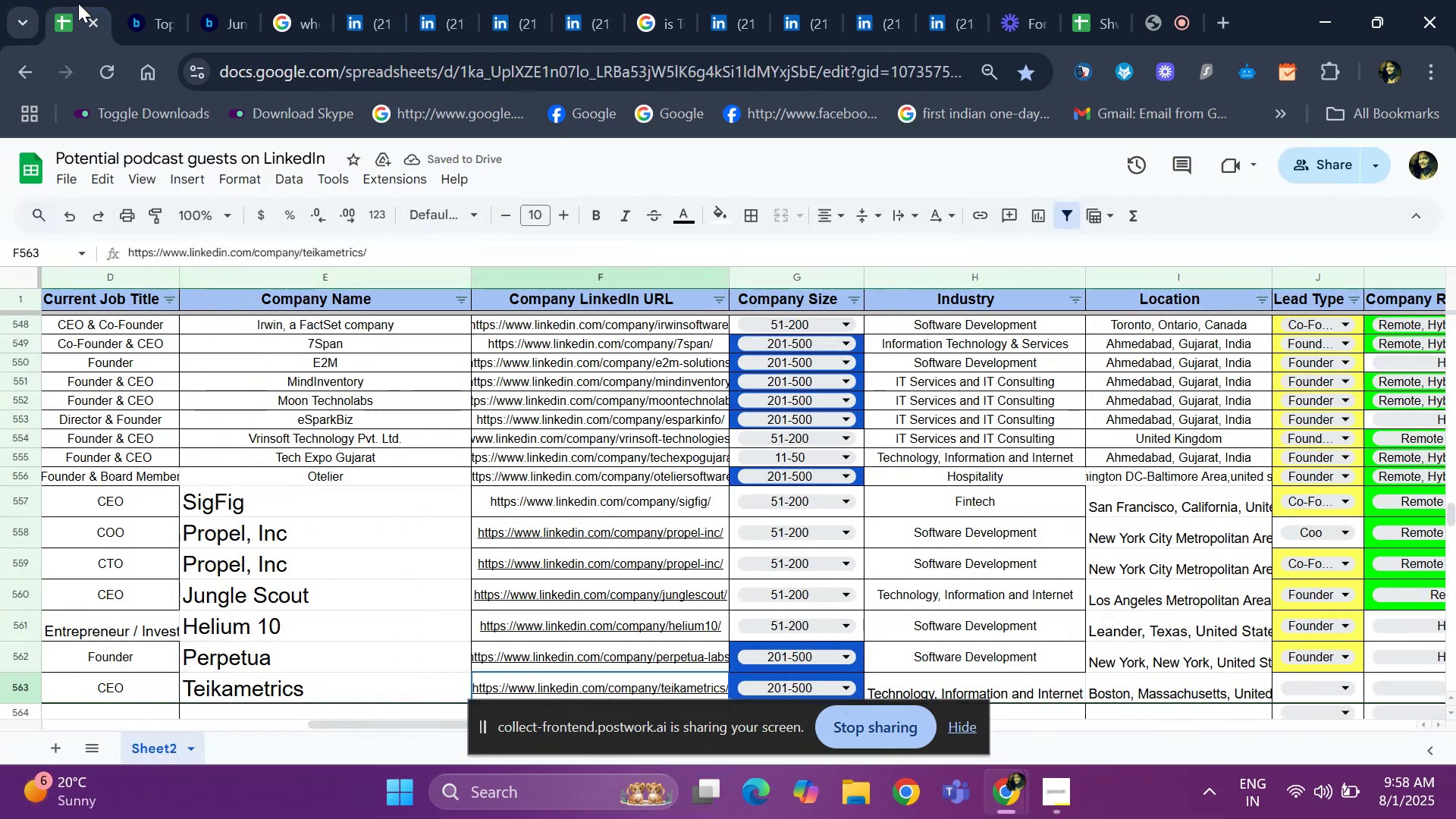 
key(ArrowRight)
 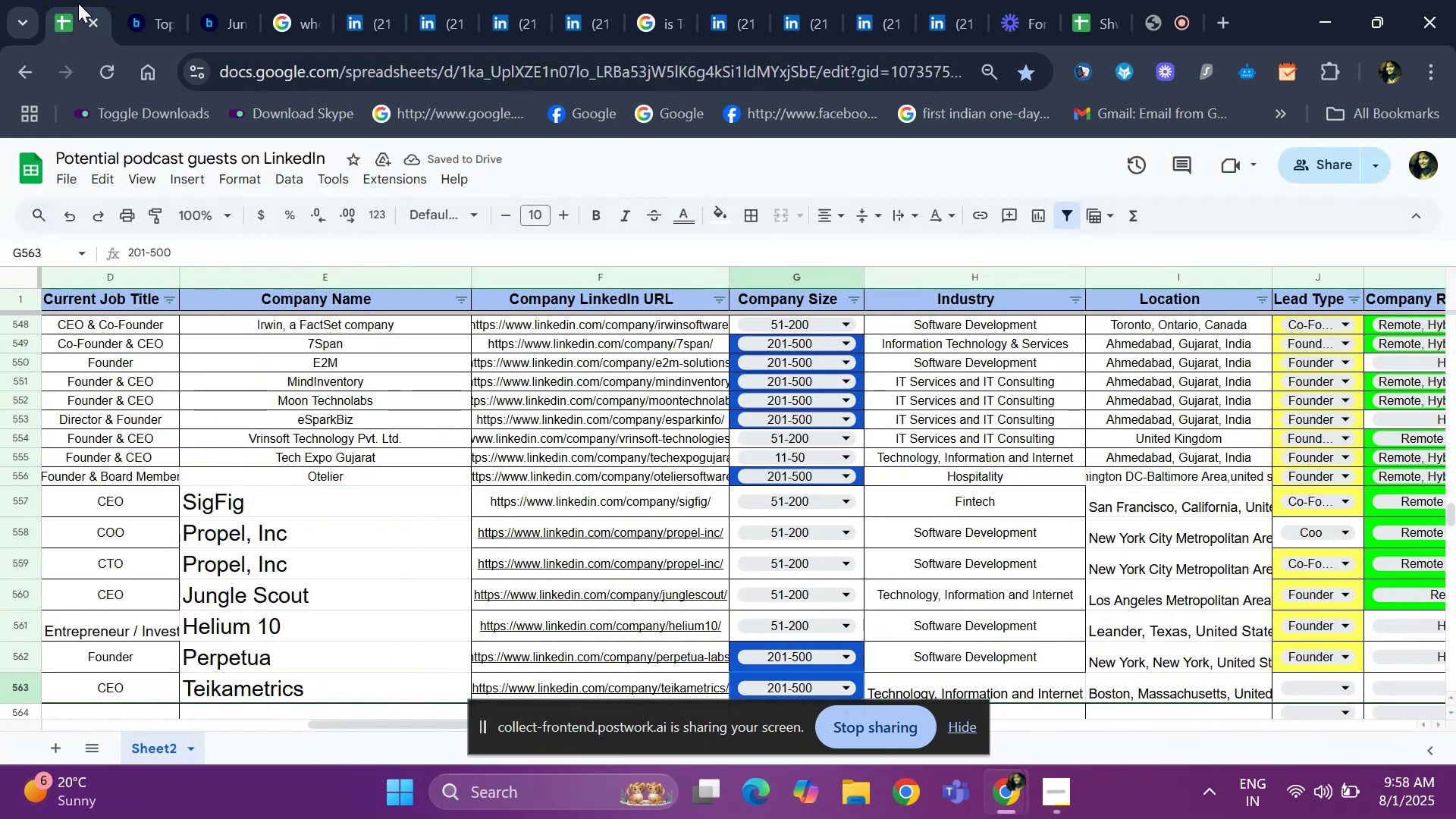 
key(ArrowRight)
 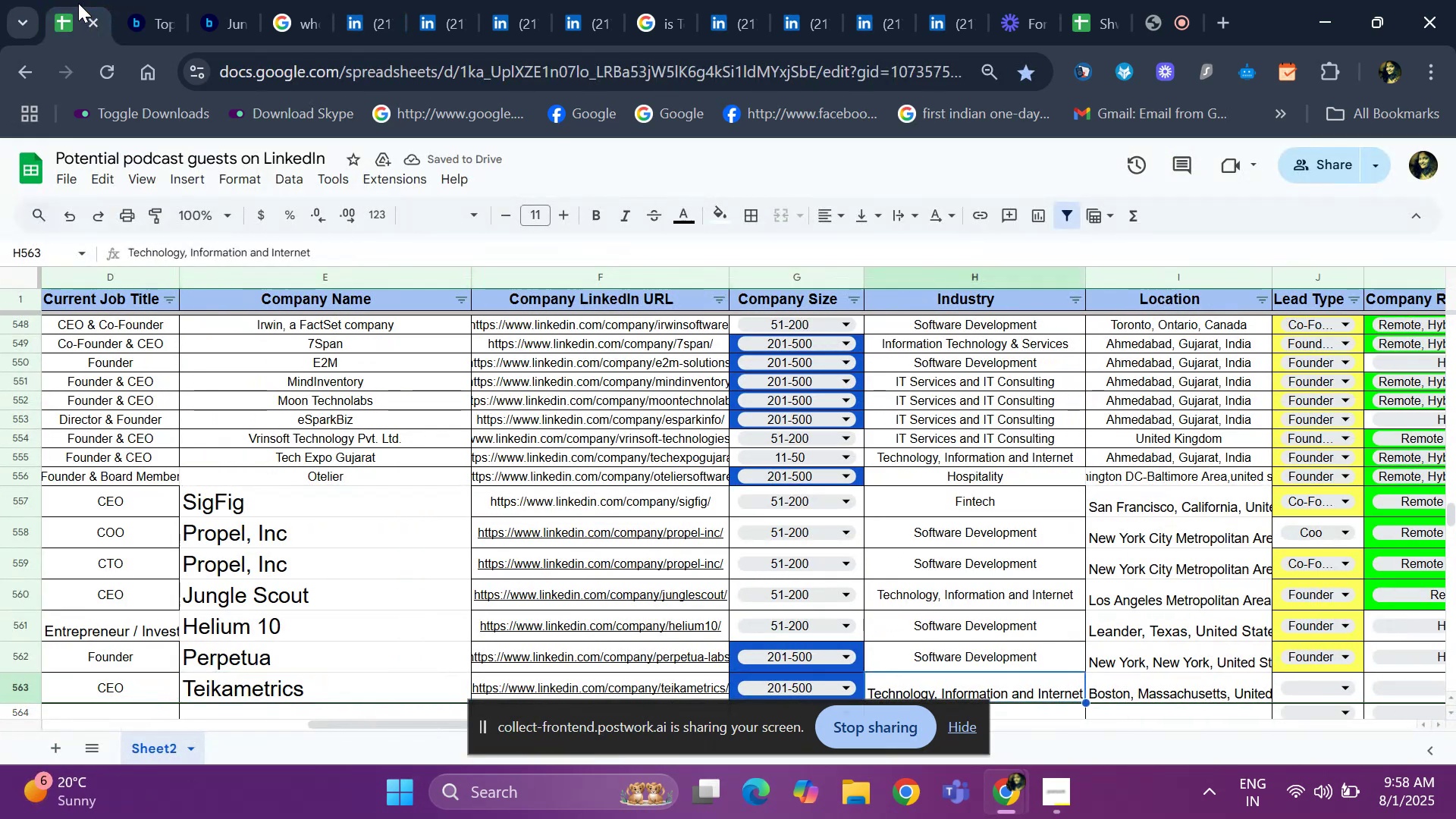 
key(ArrowRight)
 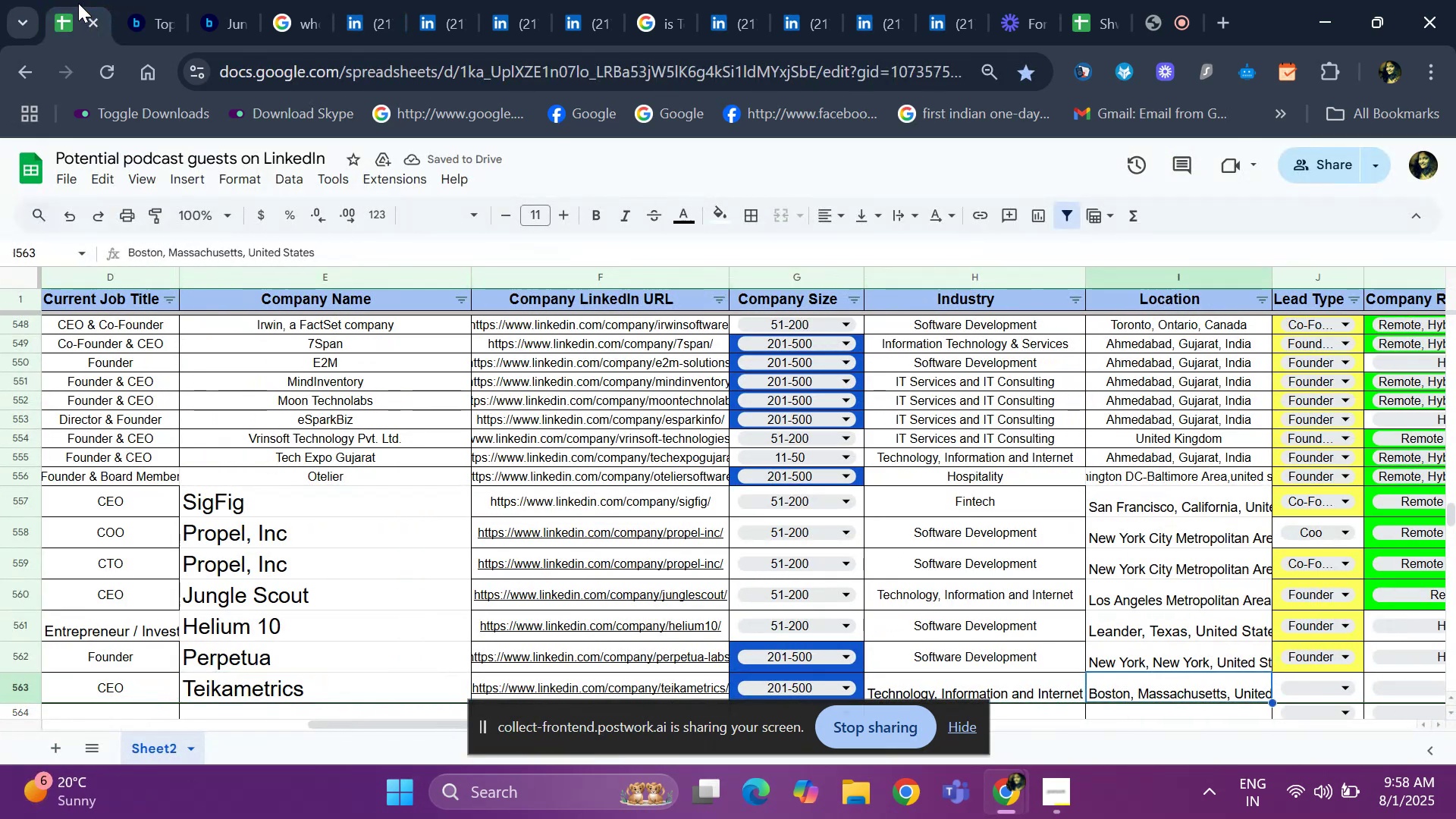 
key(ArrowRight)
 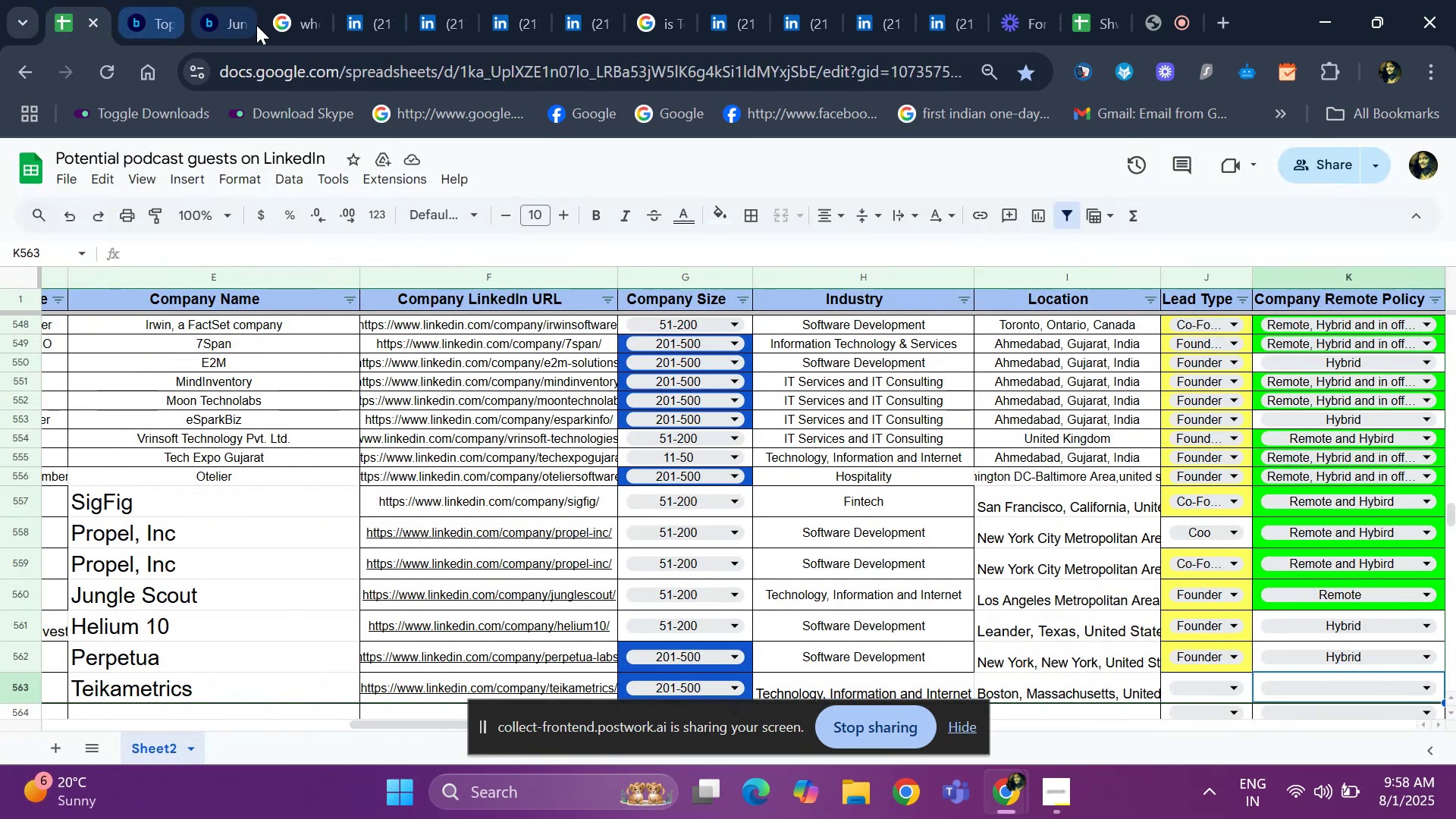 
left_click([354, 28])
 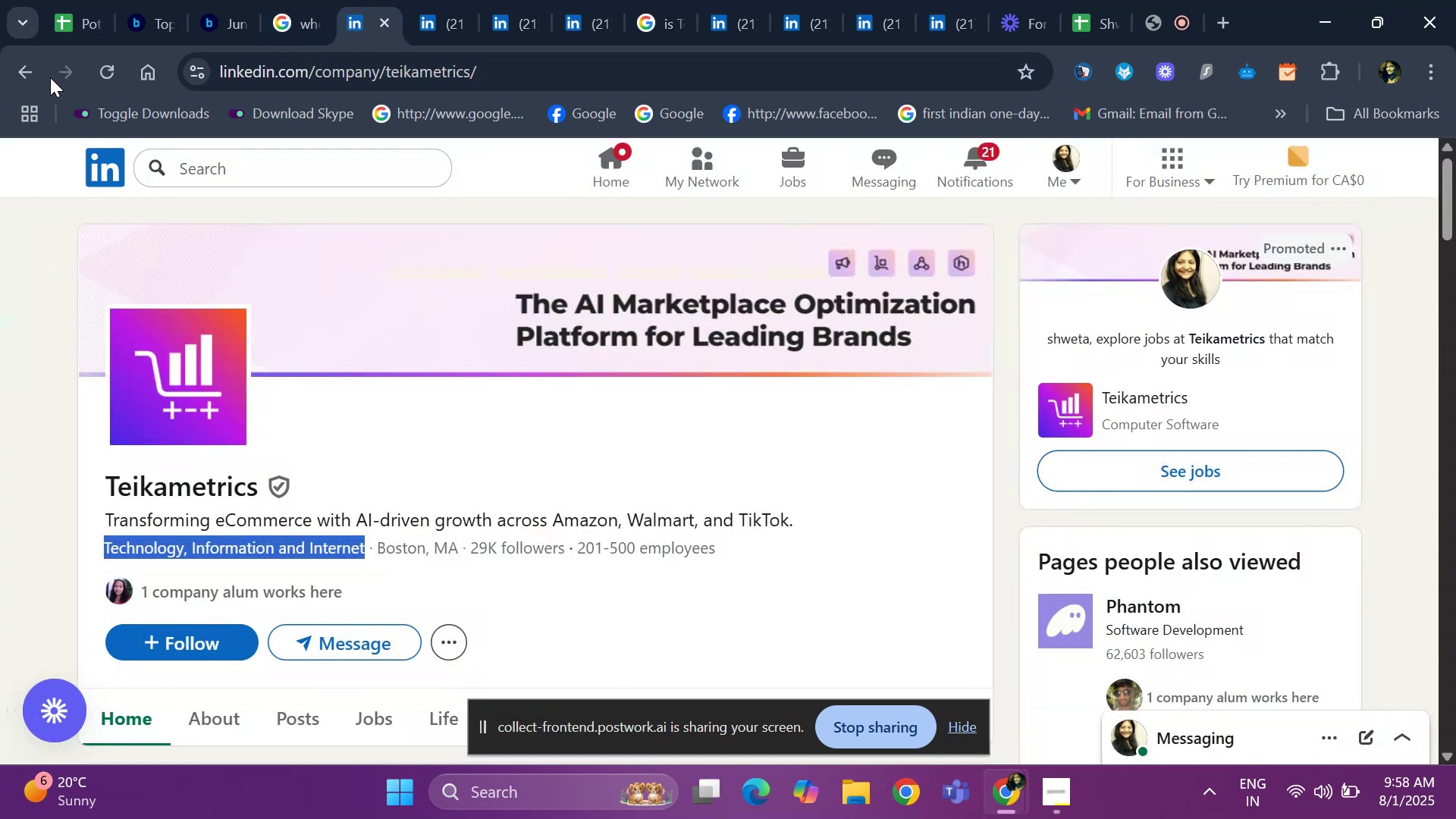 
left_click([43, 80])
 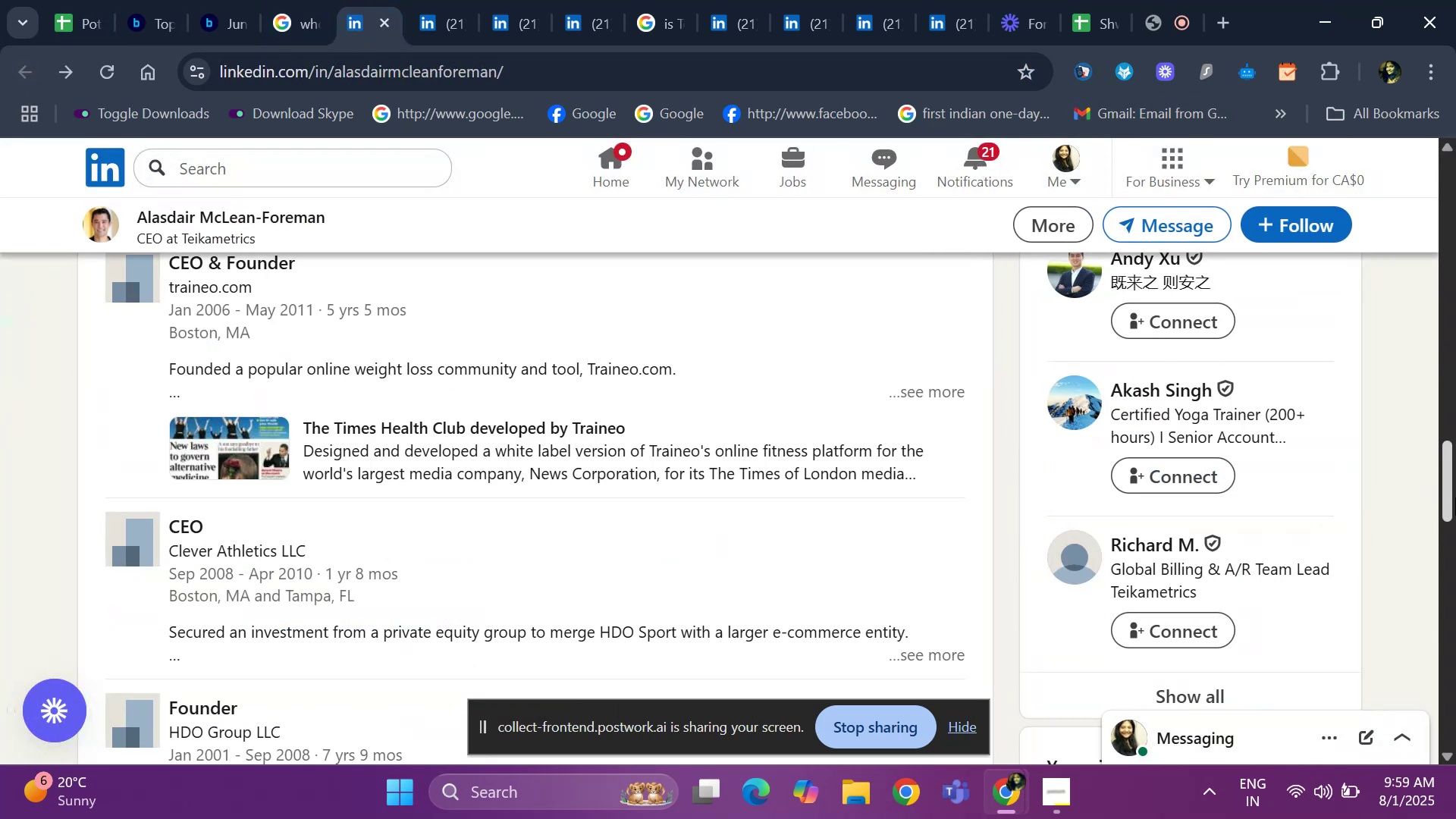 
left_click_drag(start_coordinate=[1454, 504], to_coordinate=[1455, 469])
 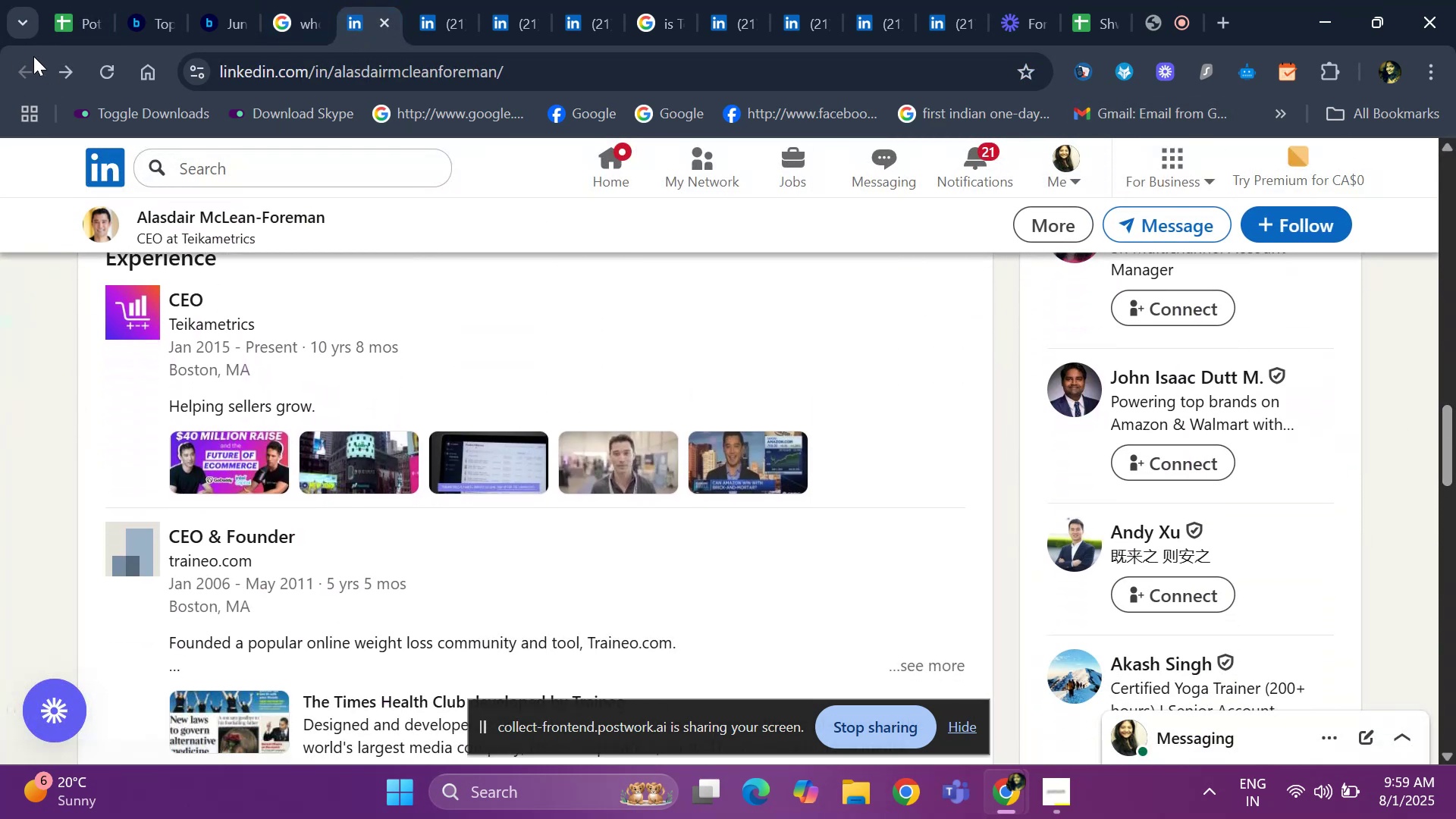 
left_click([64, 15])
 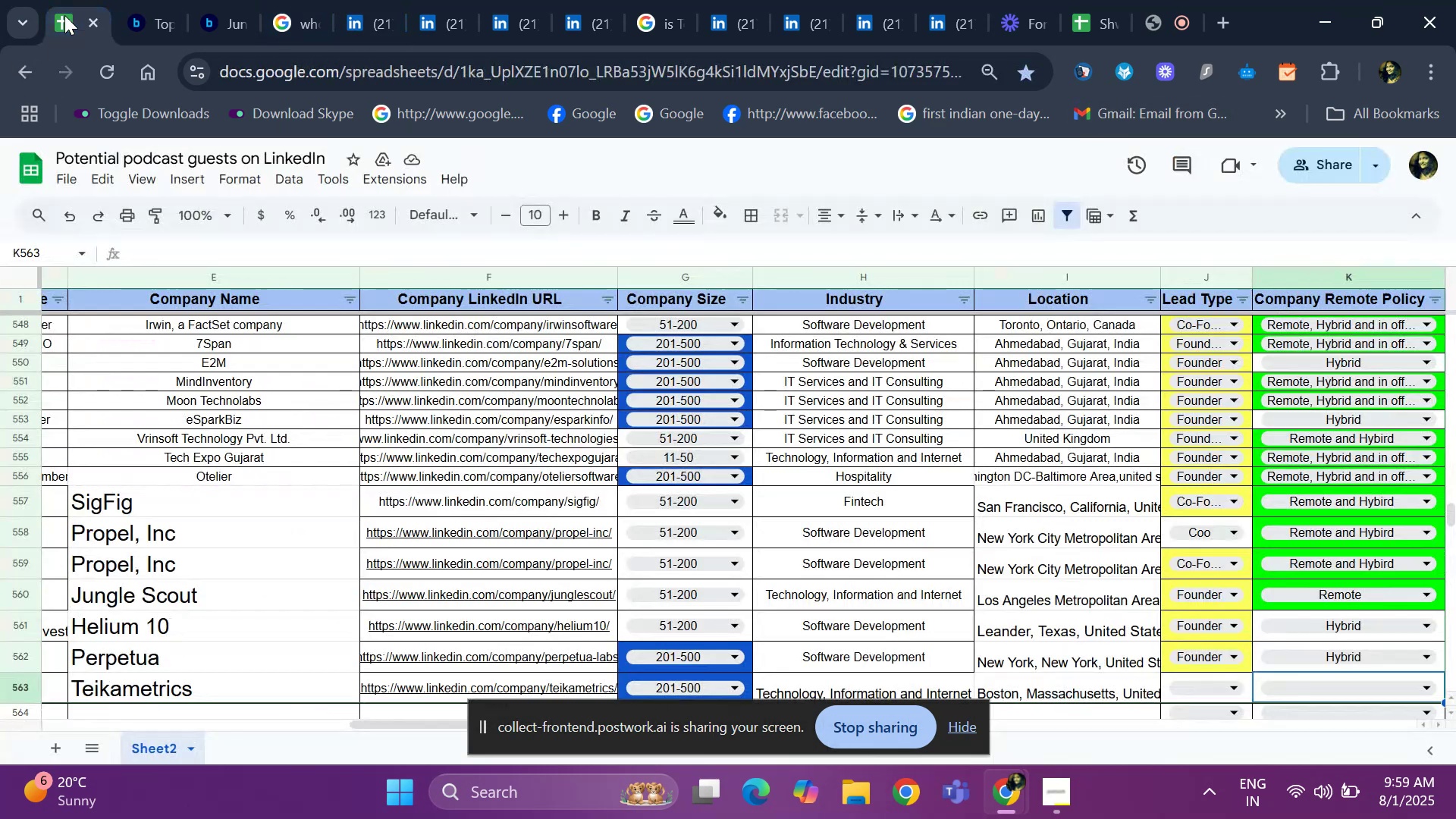 
key(ArrowRight)
 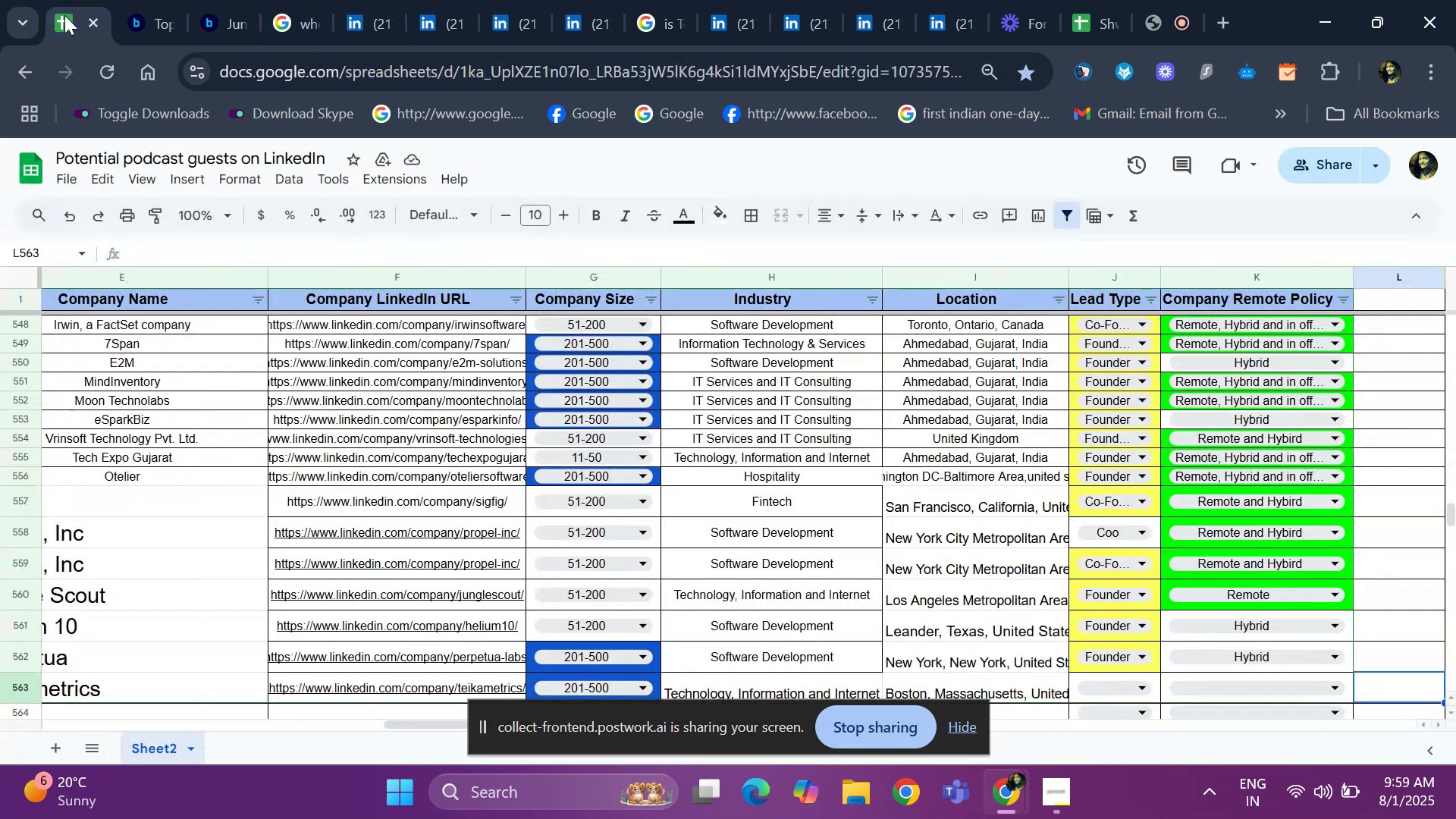 
key(ArrowLeft)
 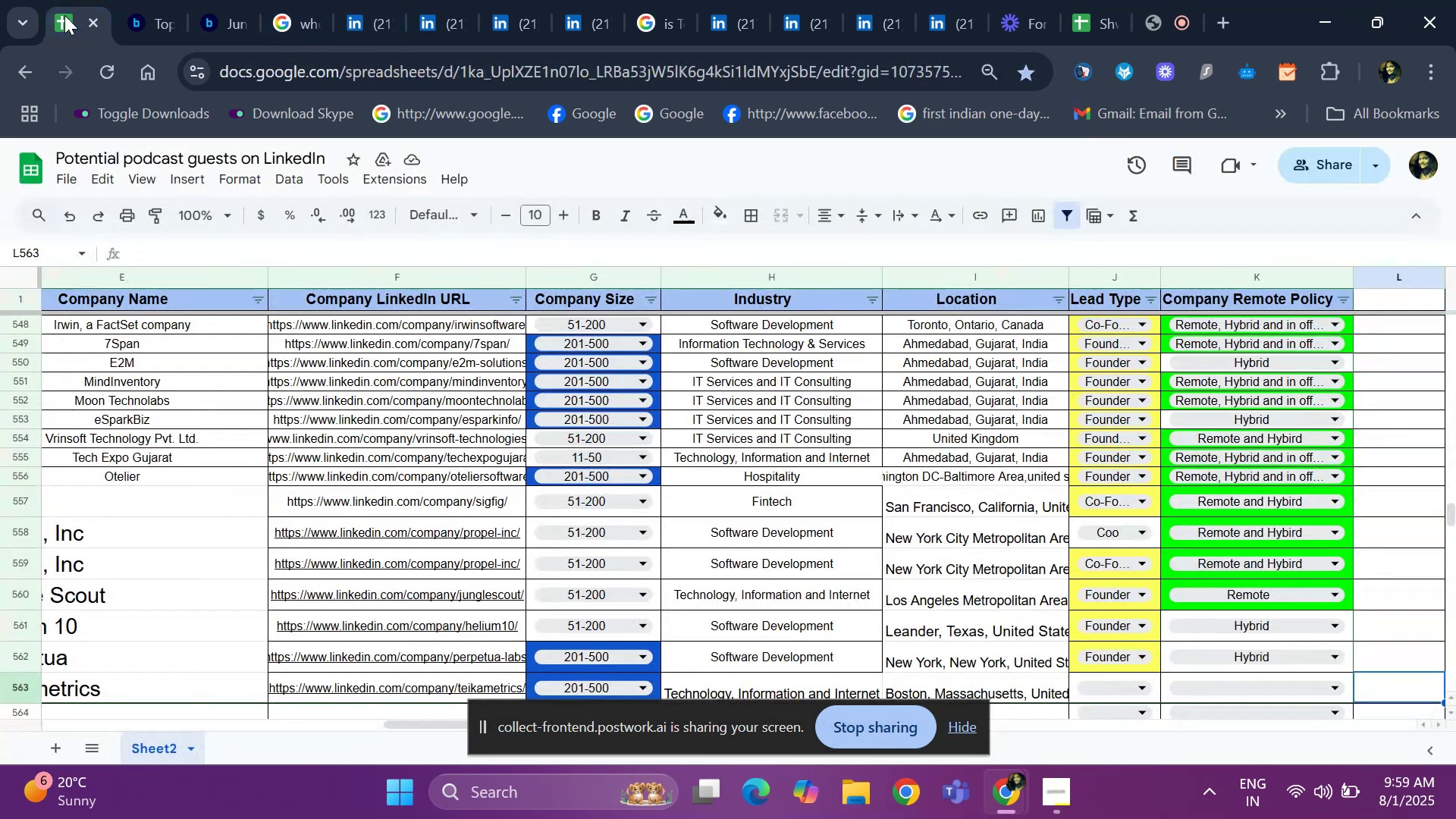 
key(ArrowLeft)
 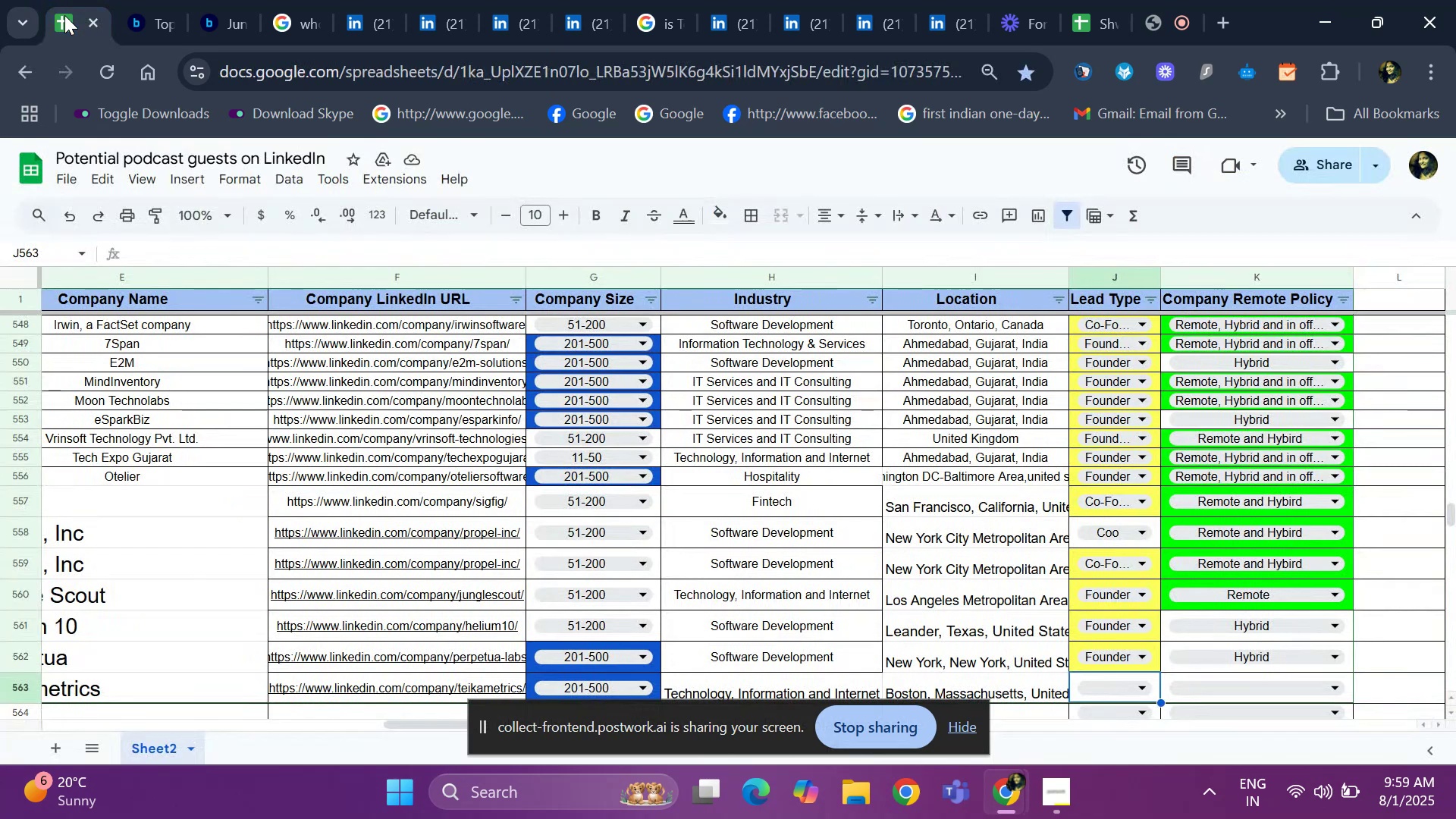 
key(Enter)
 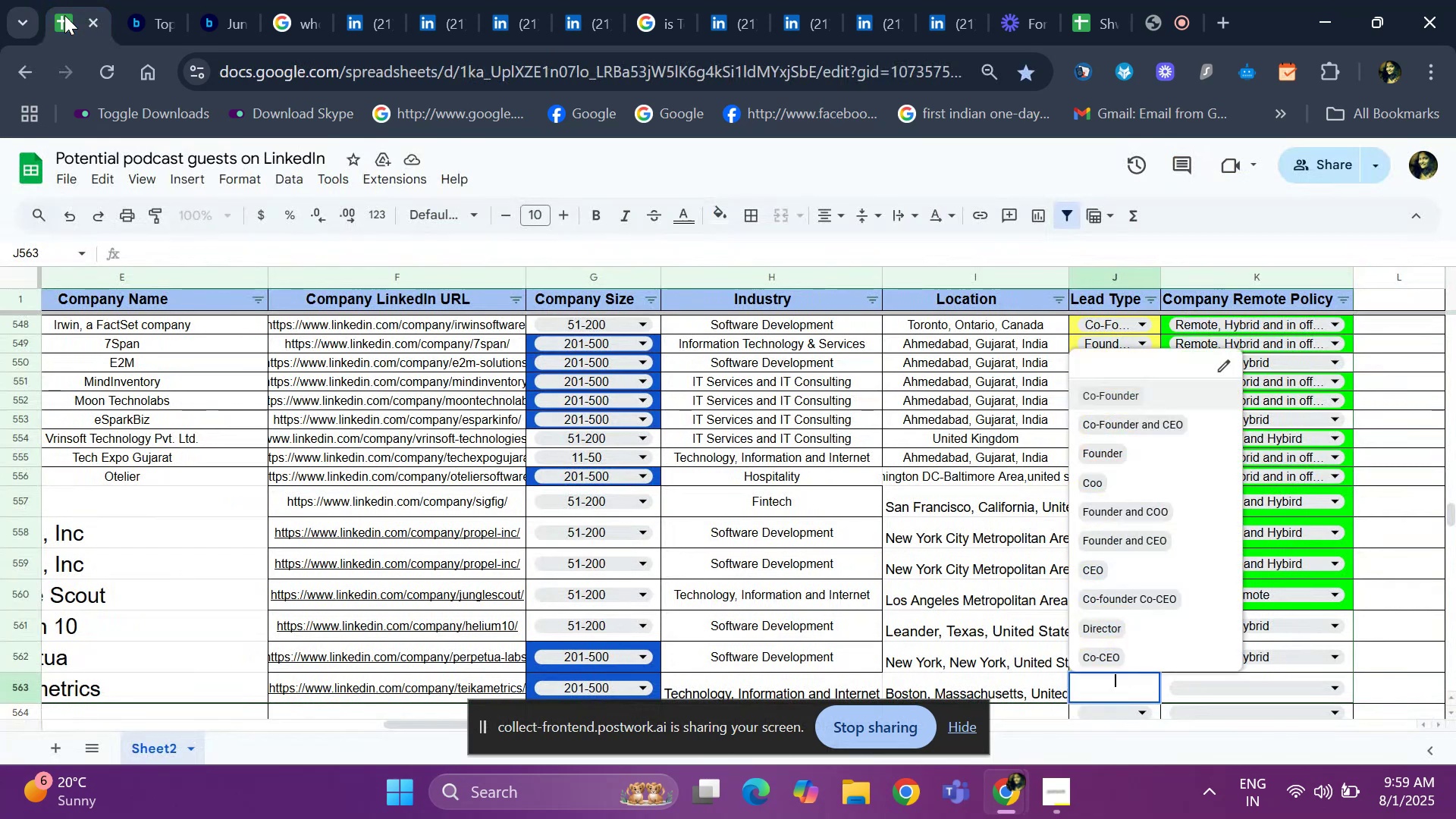 
key(ArrowDown)
 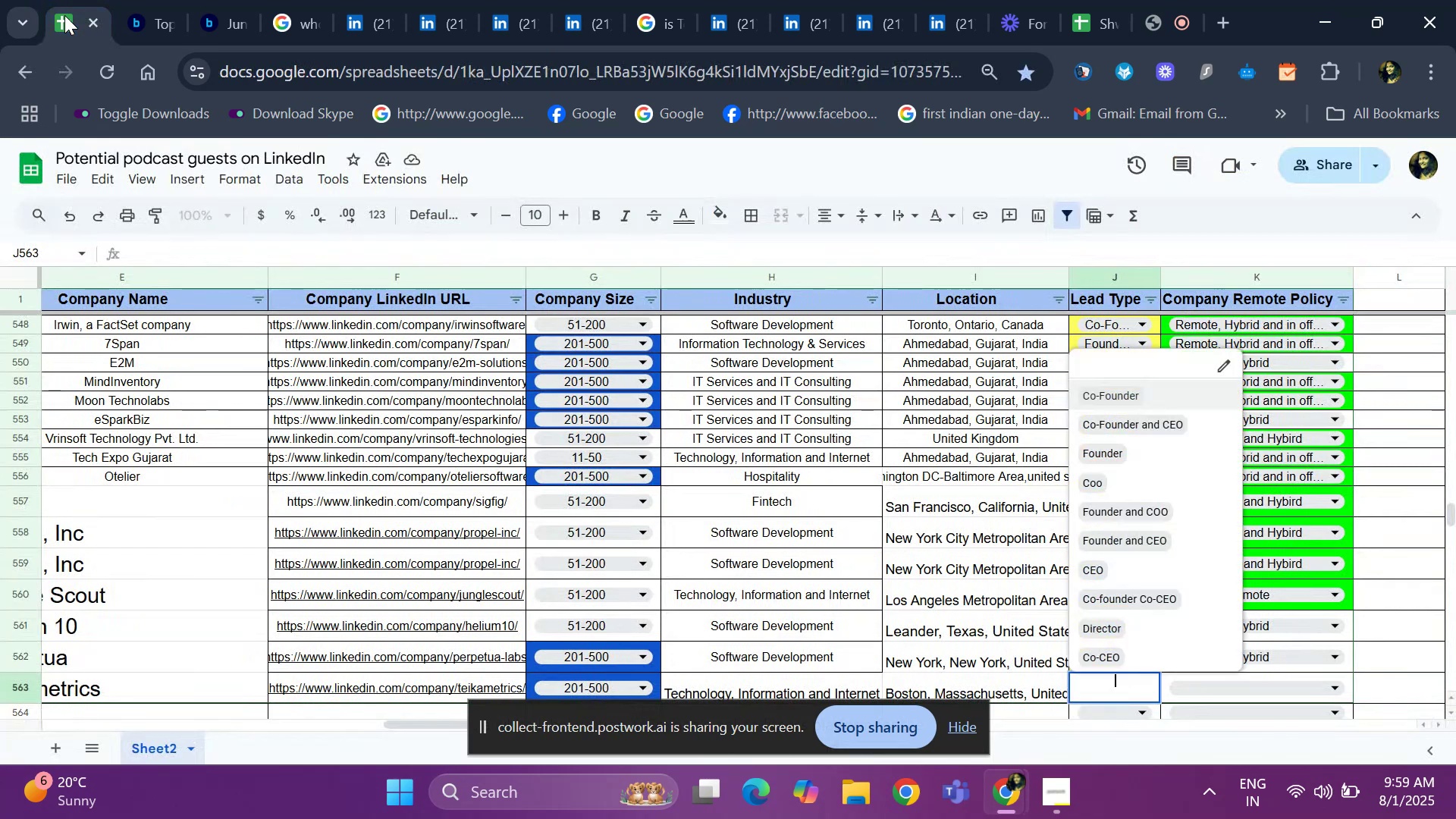 
key(ArrowDown)
 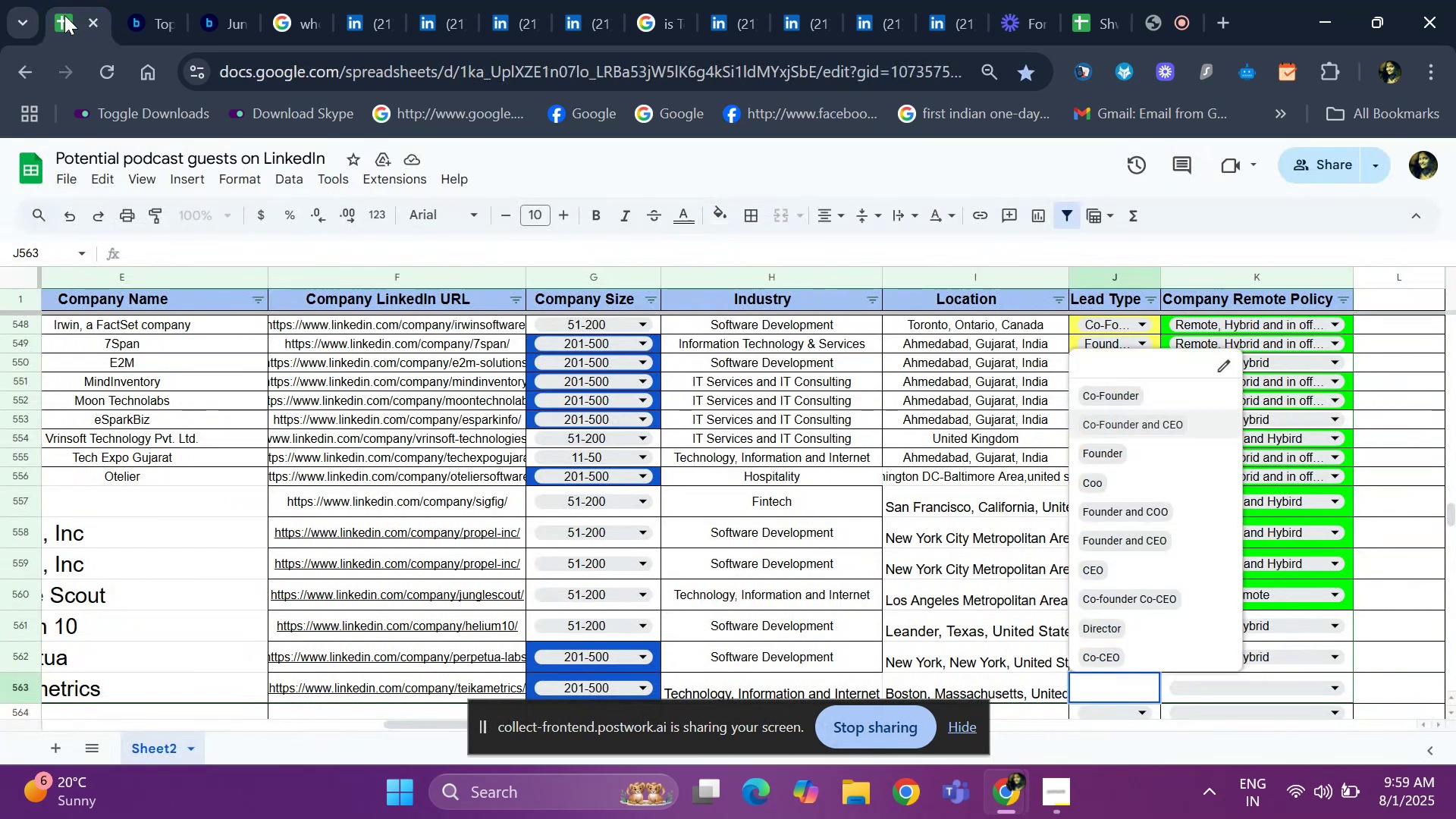 
key(ArrowDown)
 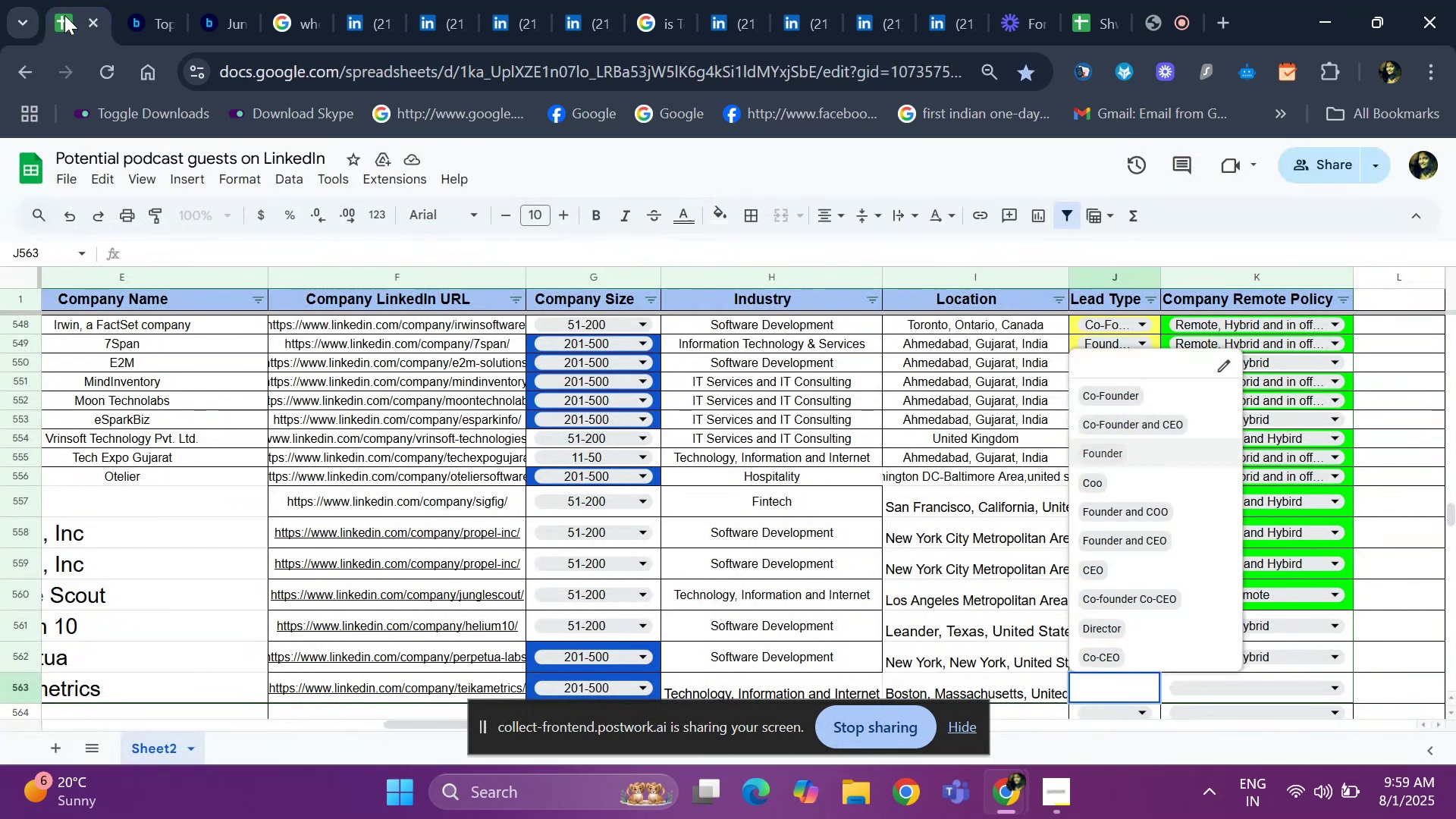 
key(ArrowDown)
 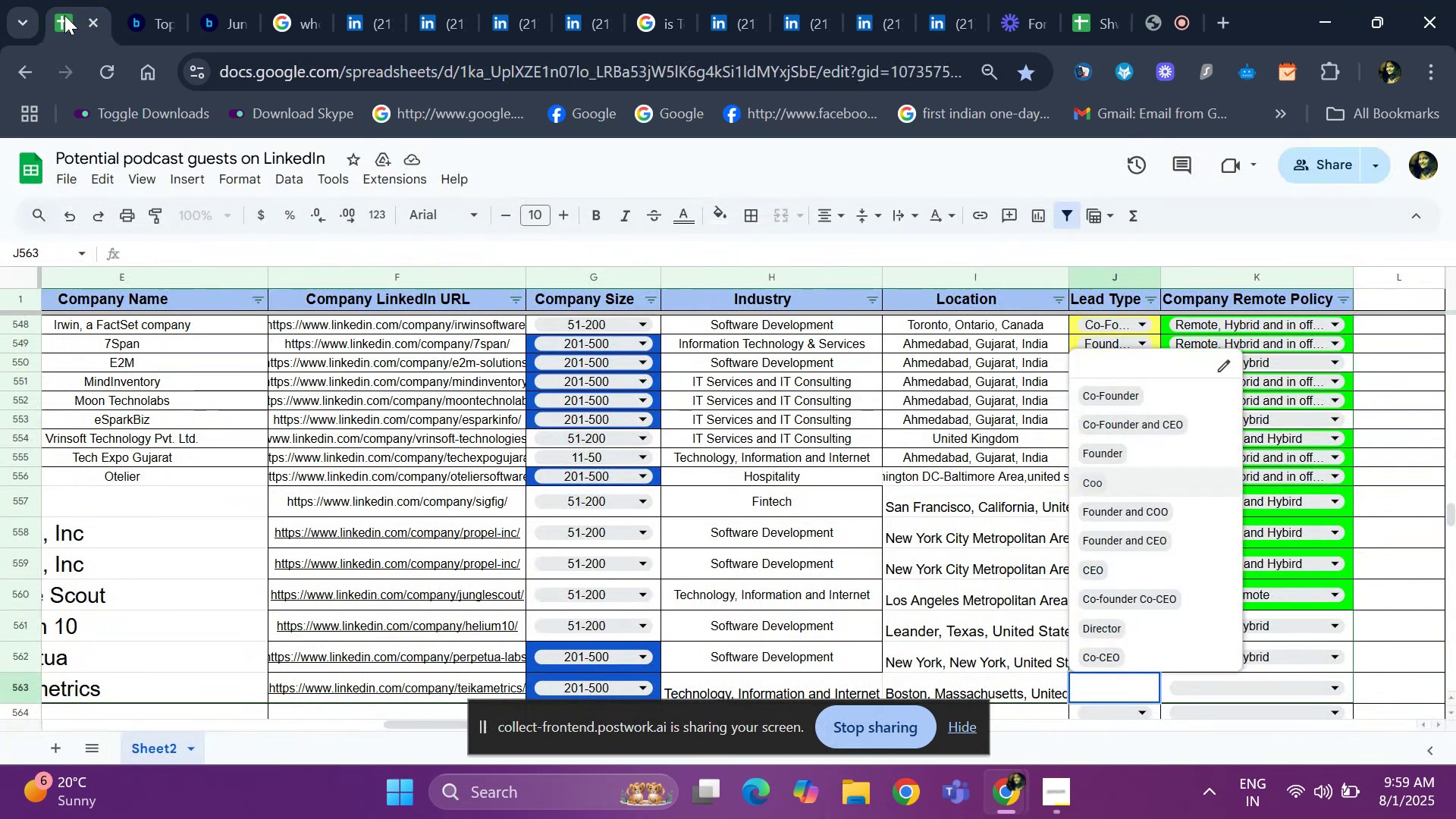 
key(ArrowDown)
 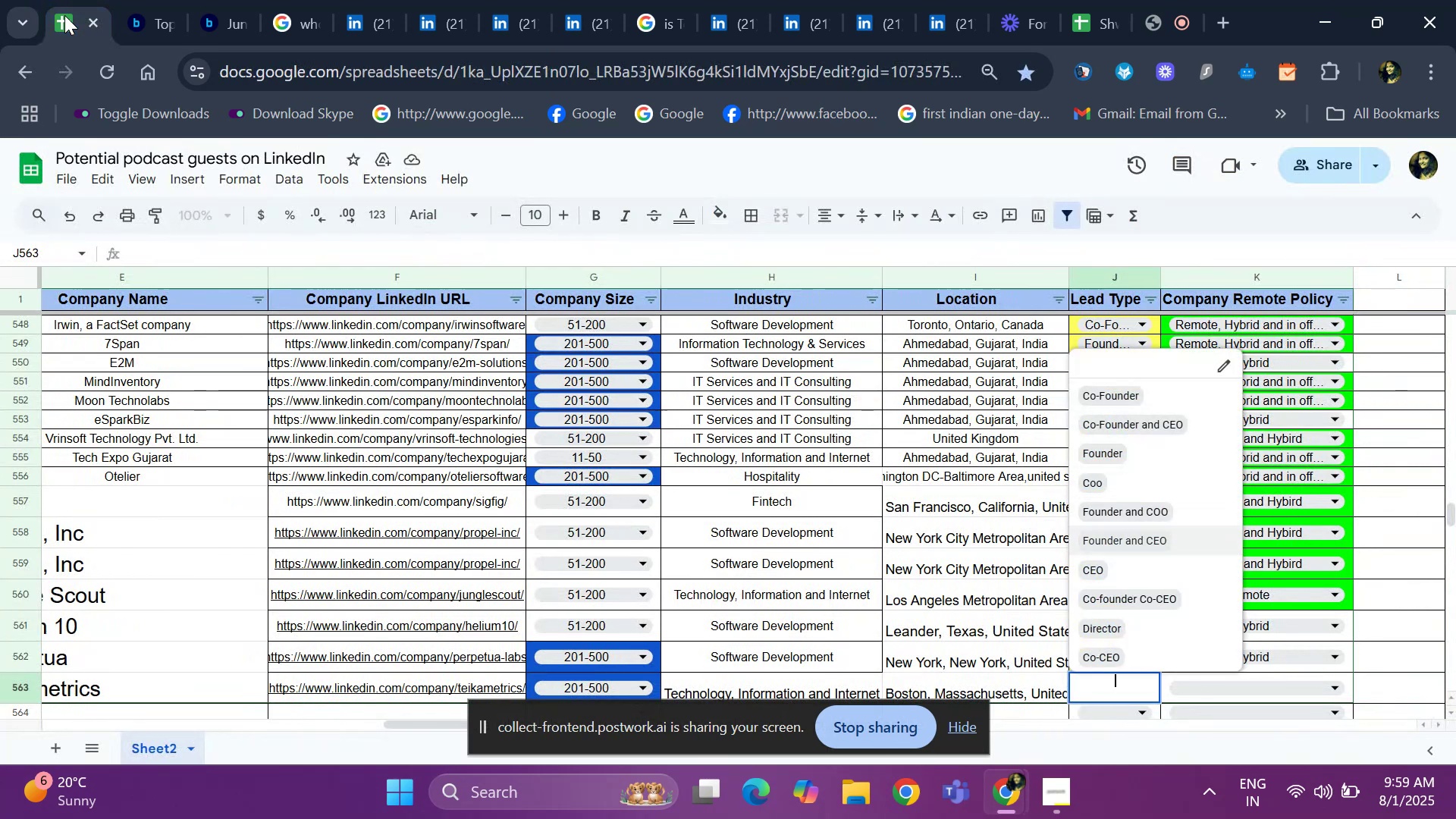 
key(ArrowDown)
 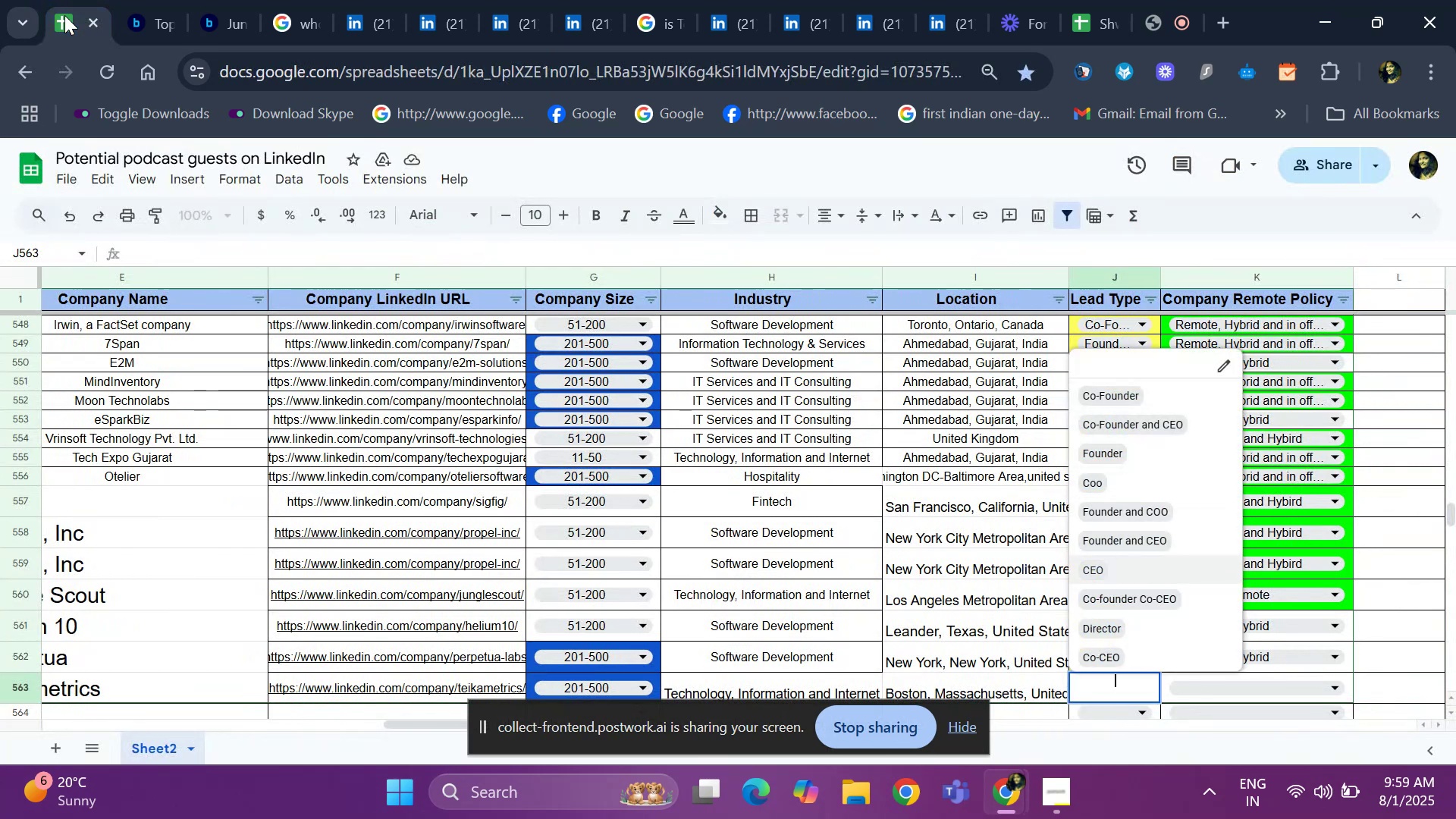 
key(Enter)
 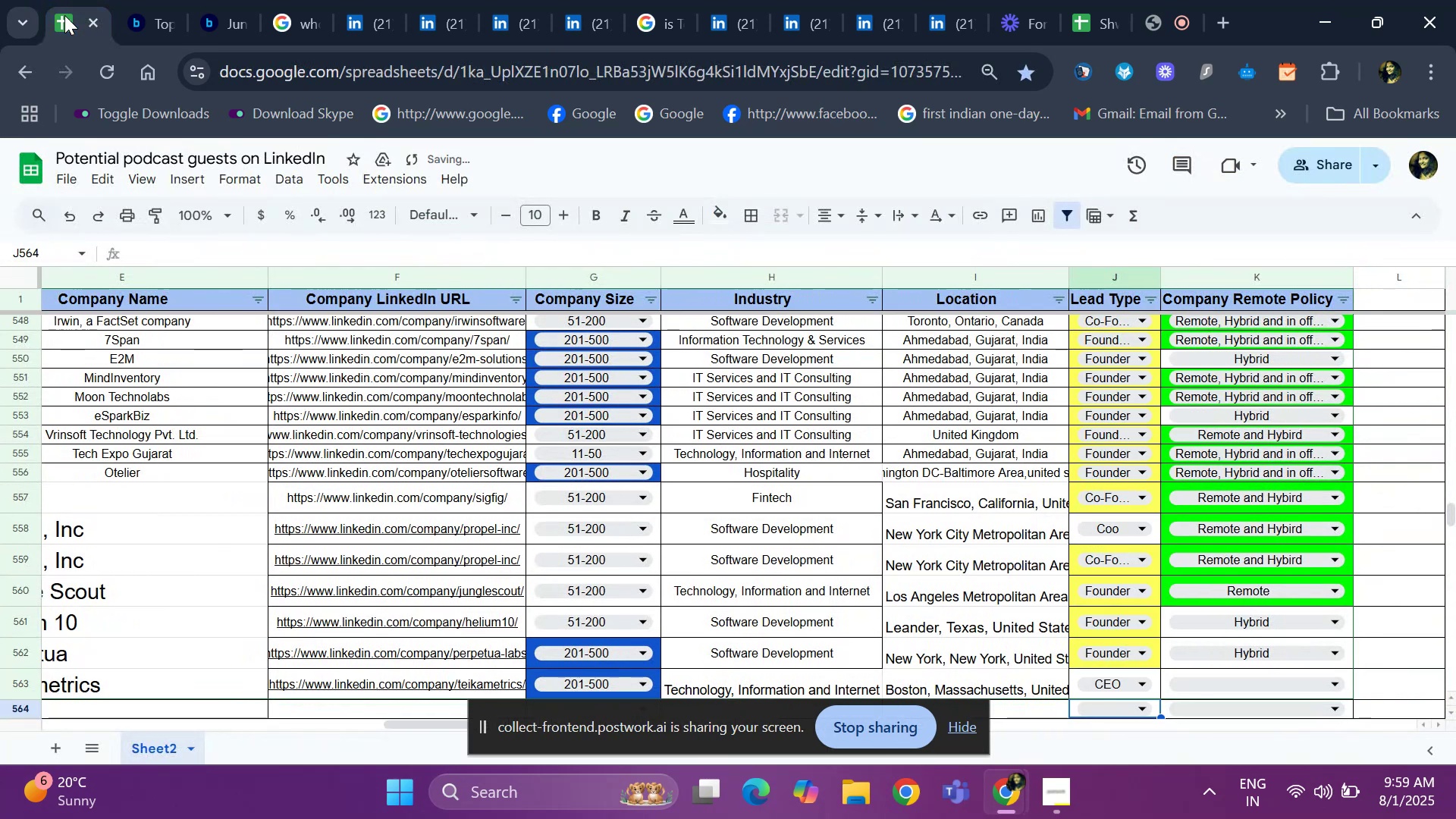 
key(ArrowUp)
 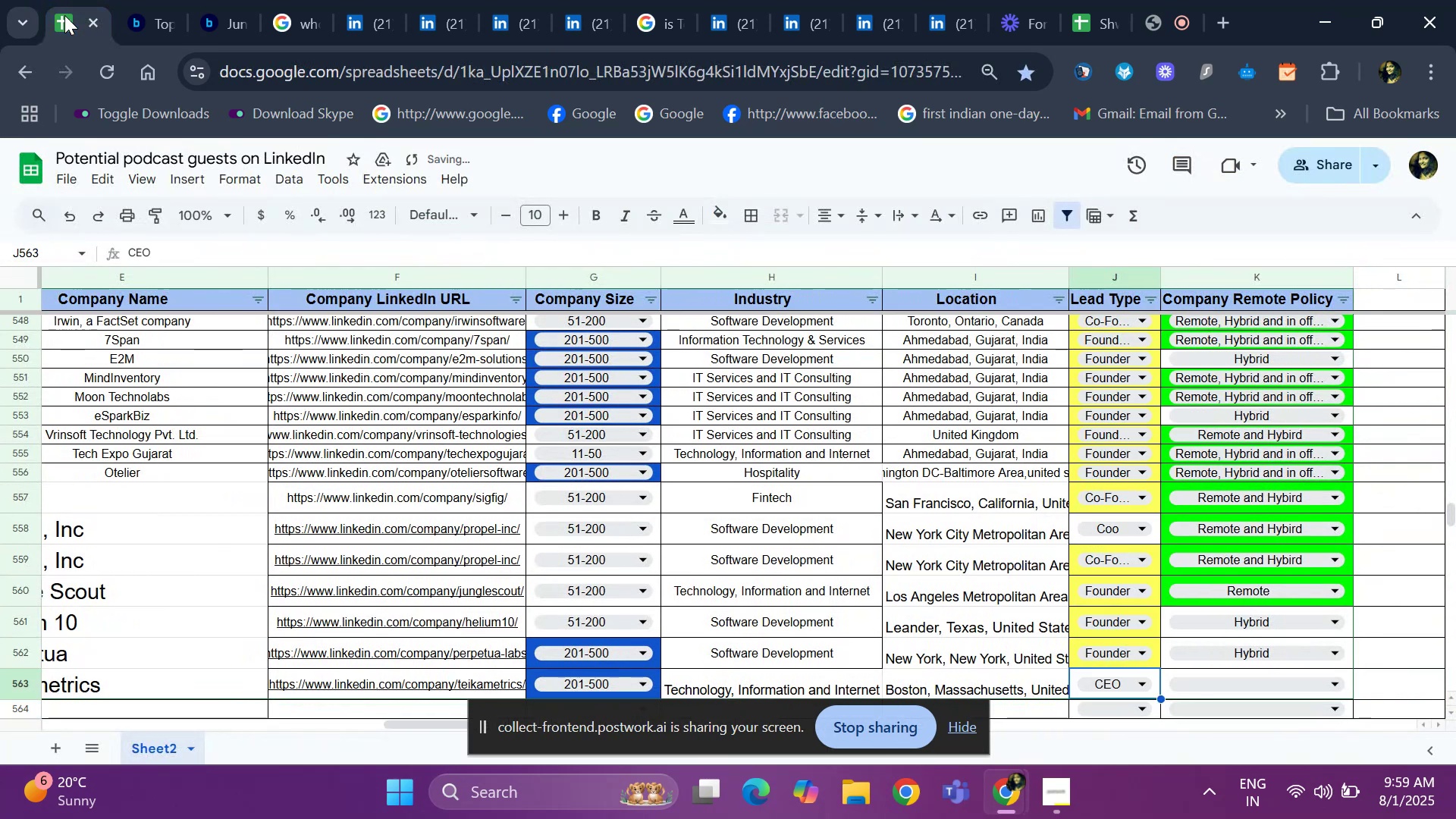 
hold_key(key=ArrowLeft, duration=0.66)
 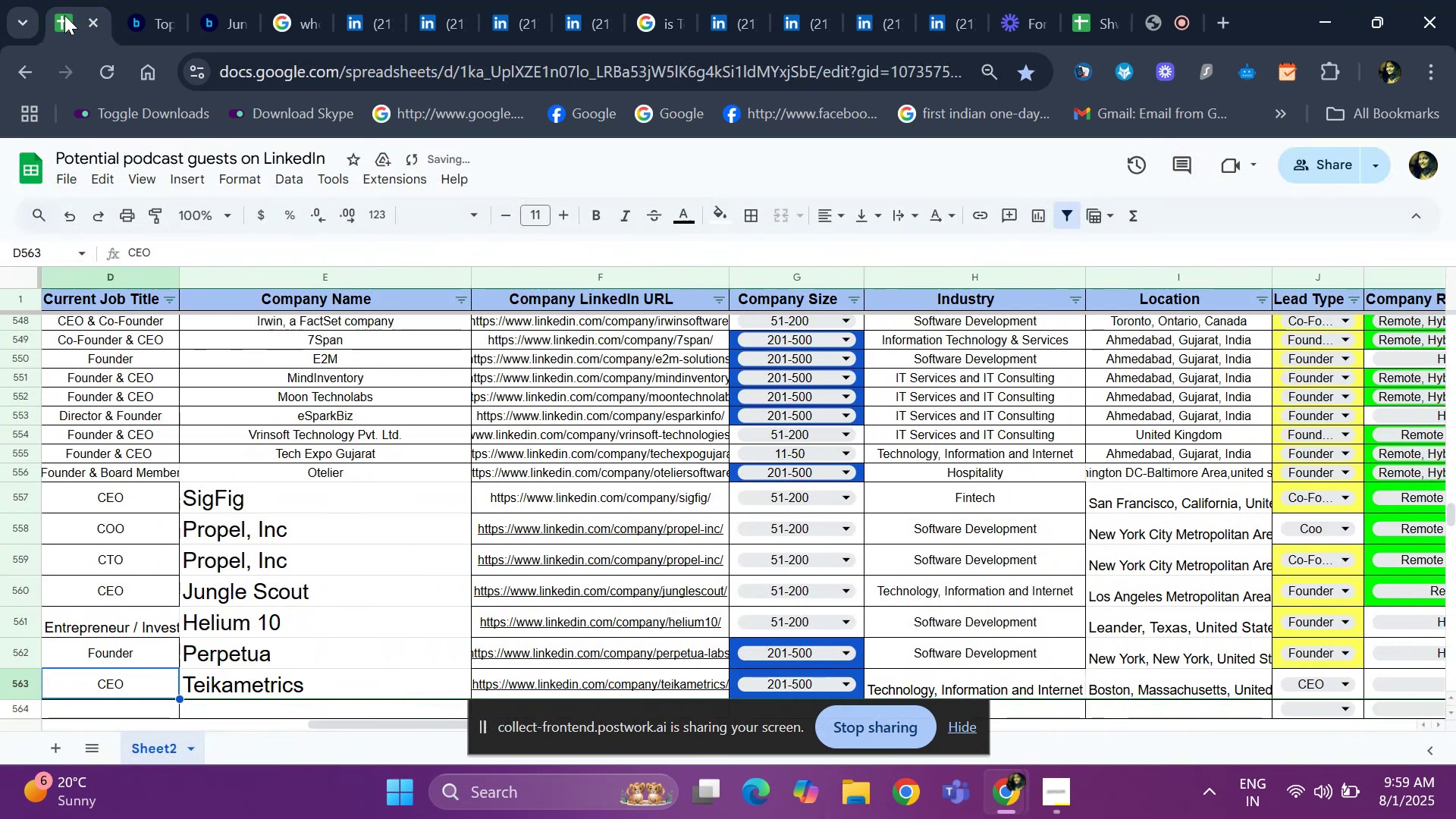 
key(ArrowRight)
 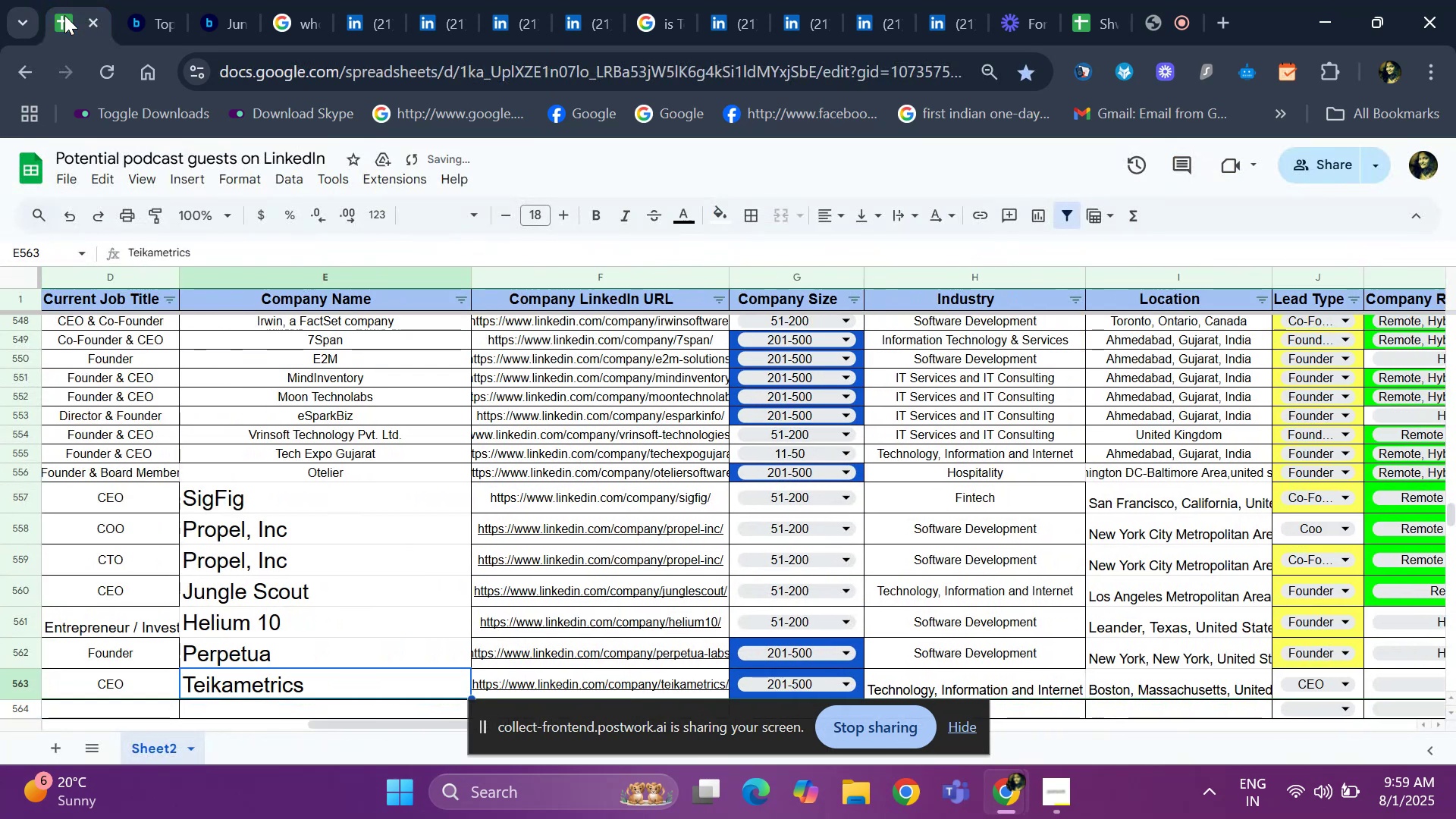 
key(Control+ControlLeft)
 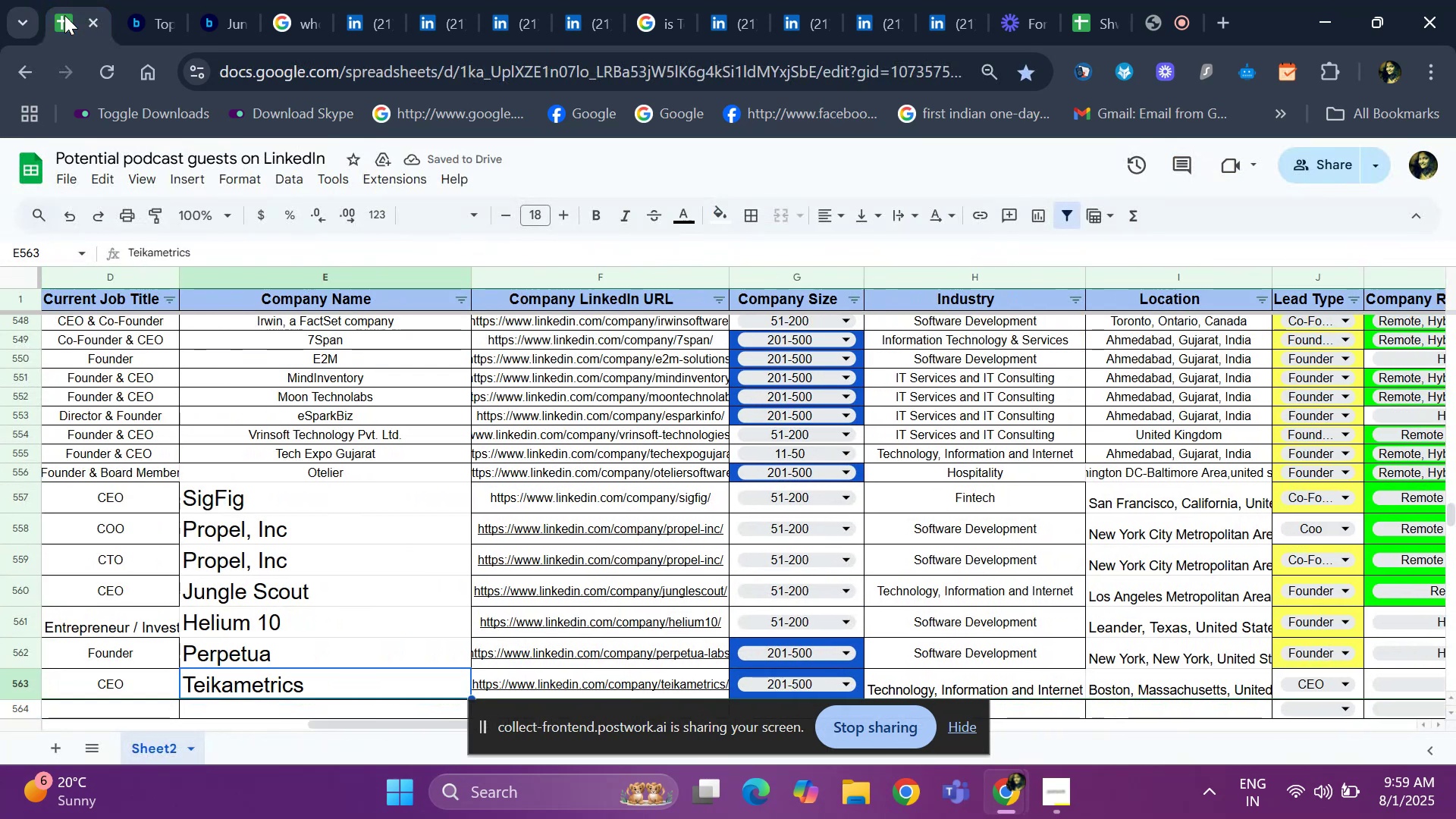 
key(Control+C)
 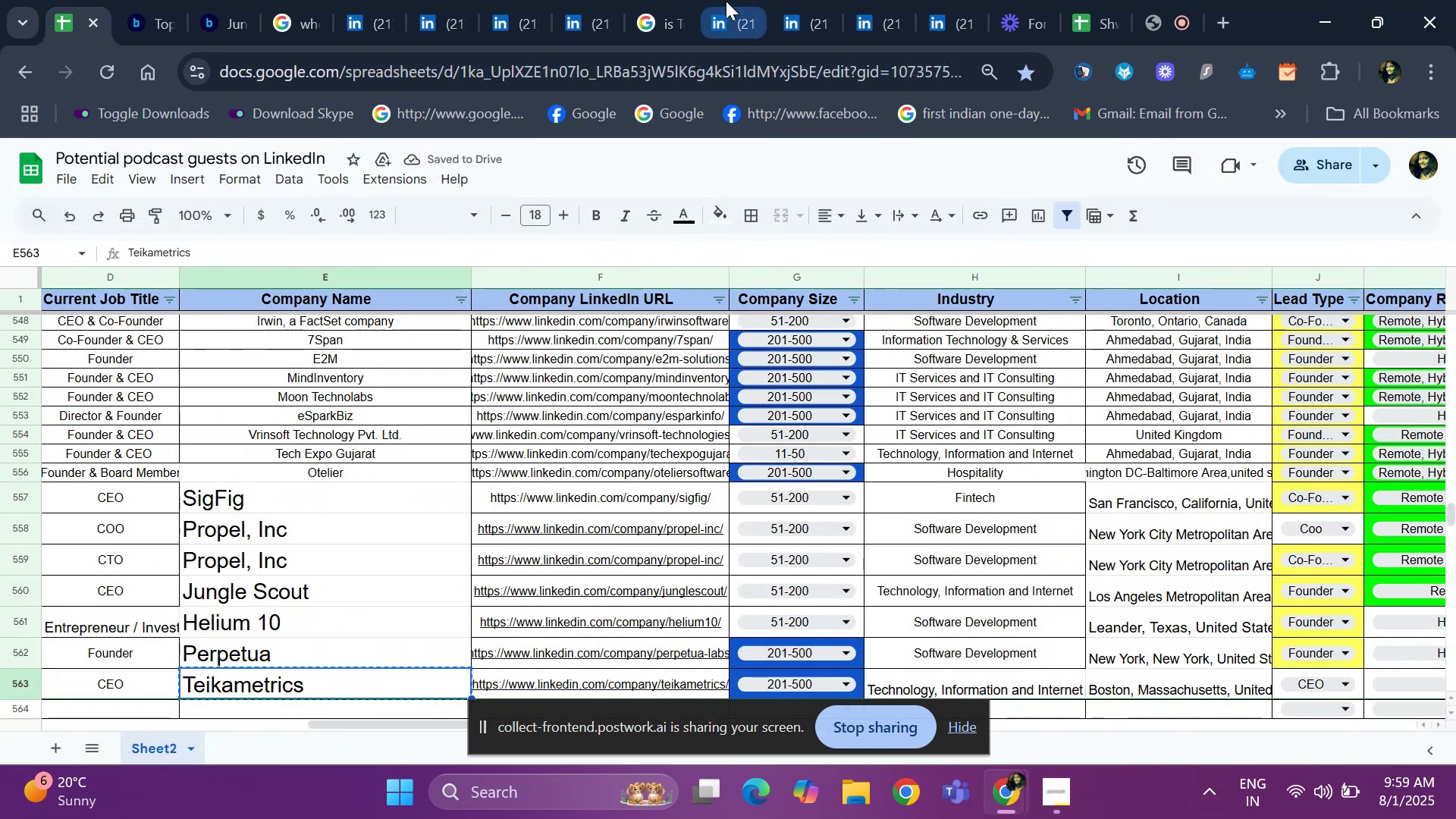 
left_click([661, 10])
 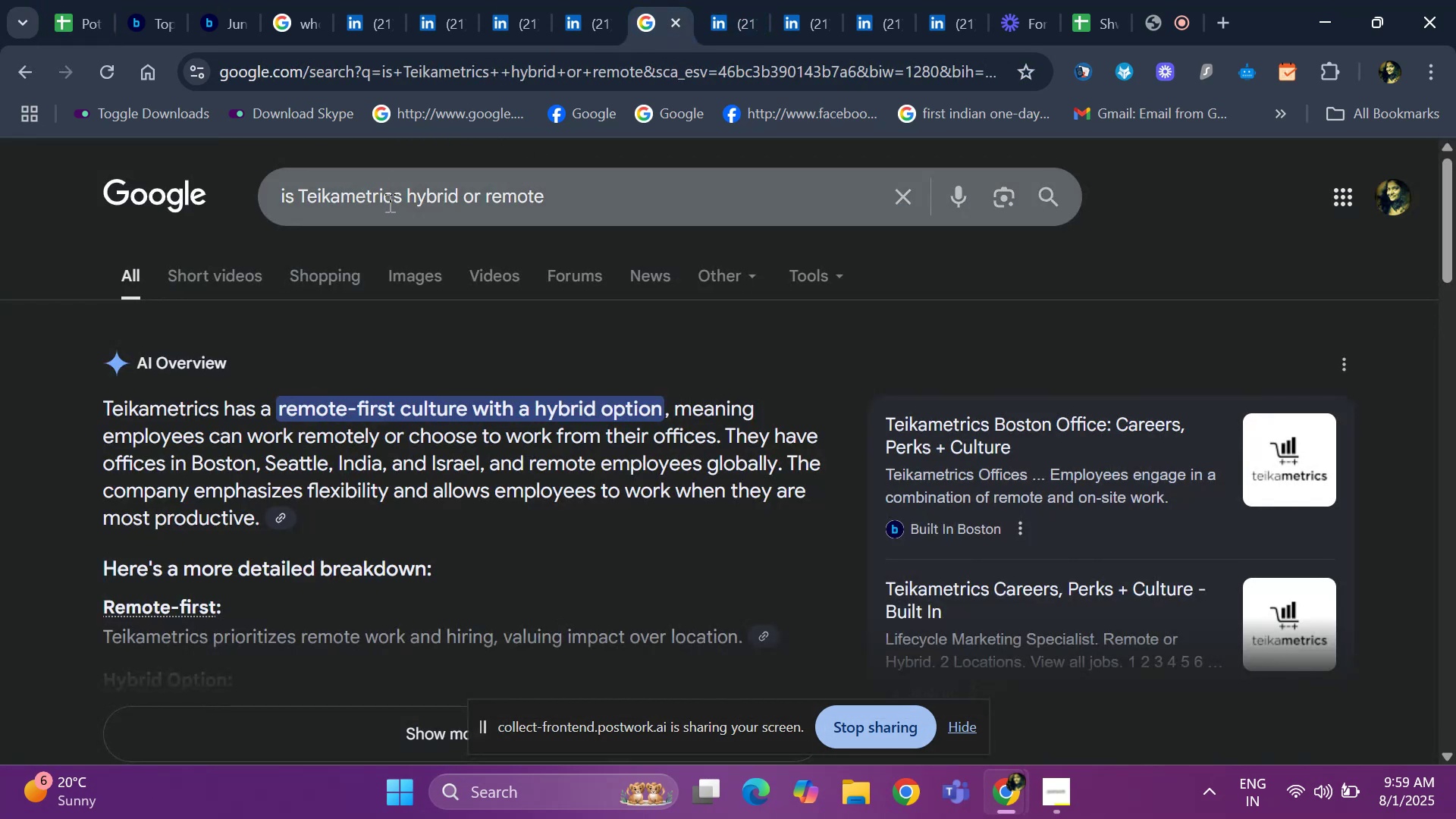 
left_click([399, 199])
 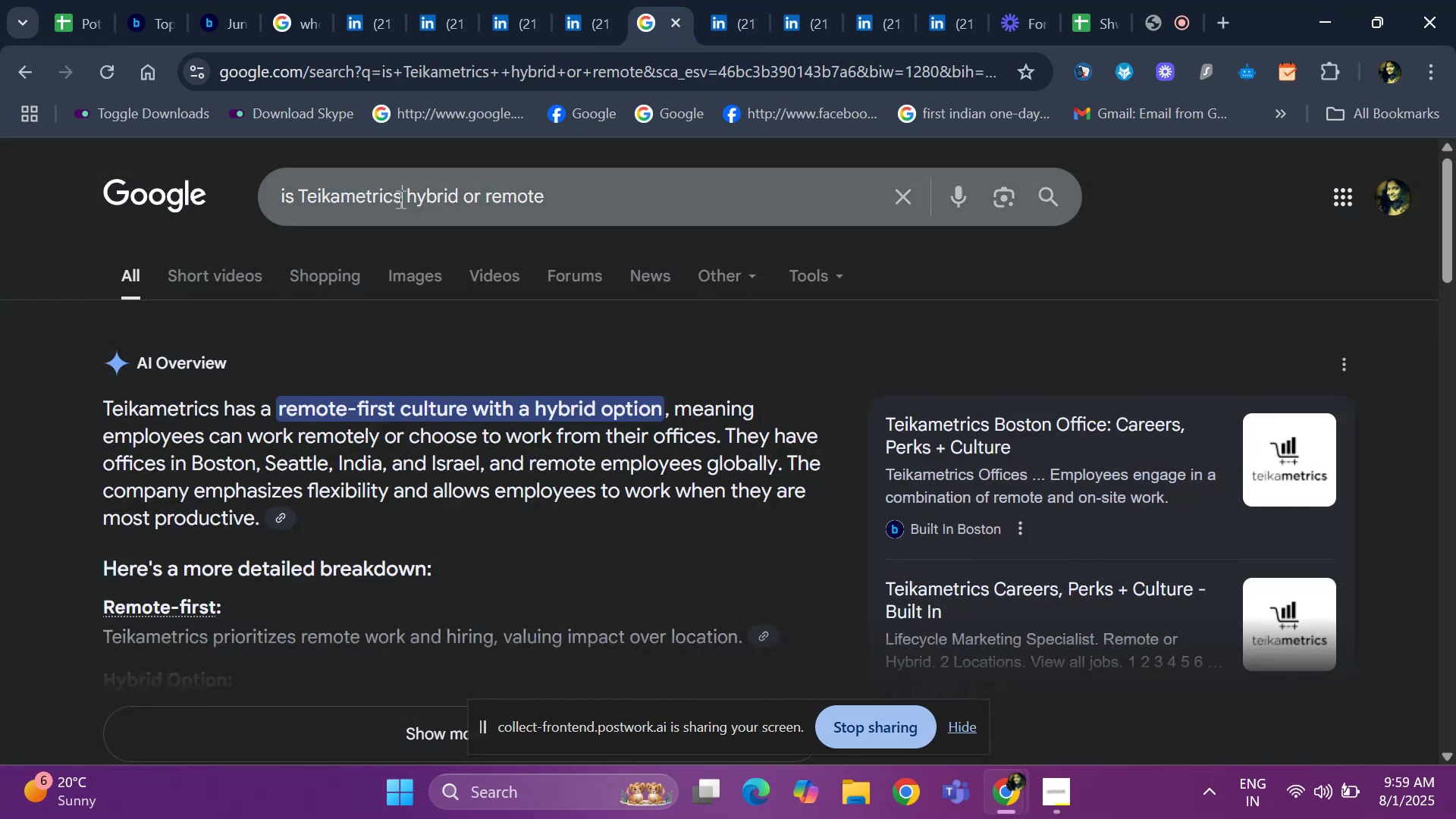 
hold_key(key=Backspace, duration=0.76)
 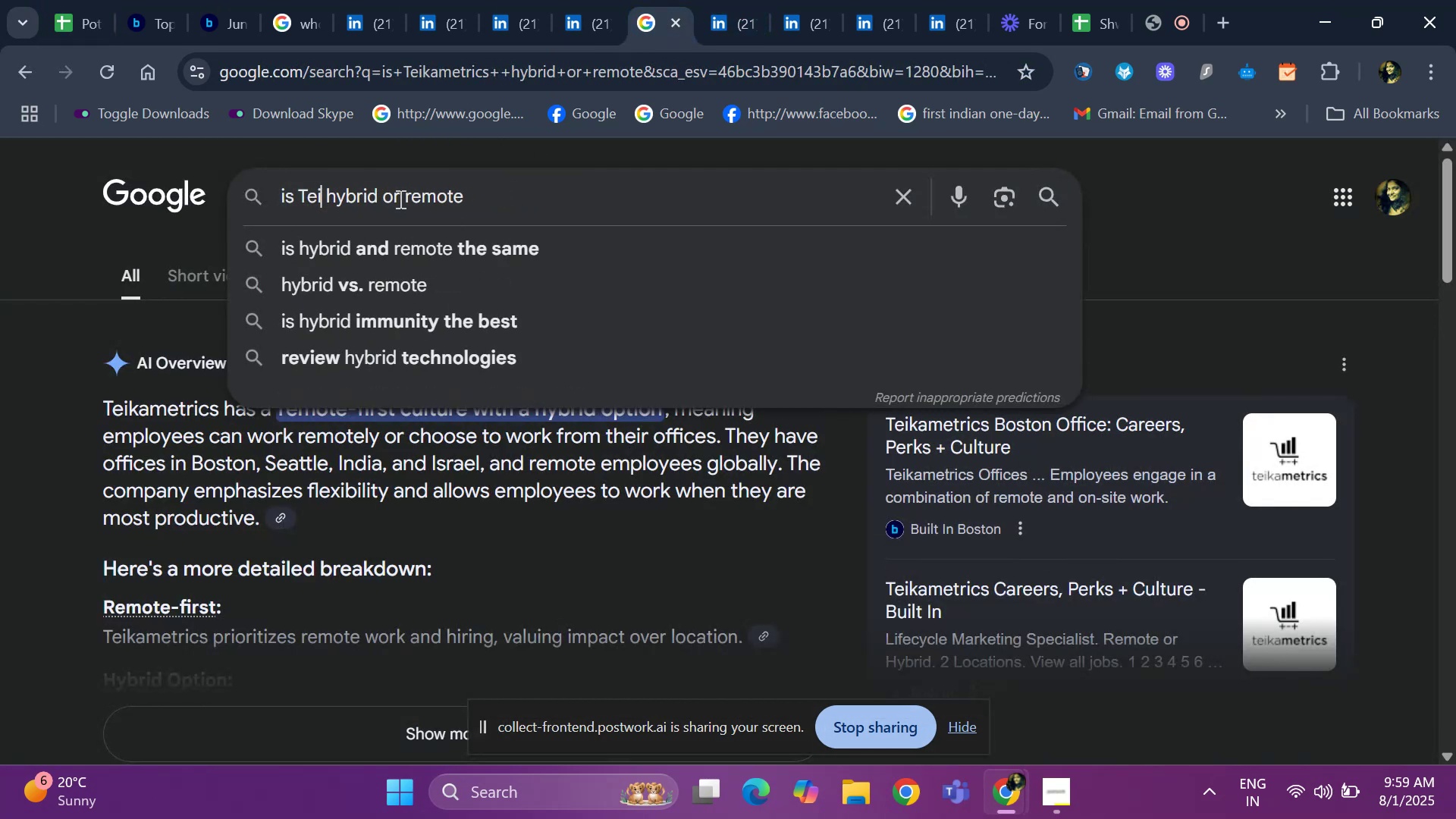 
key(Backspace)
 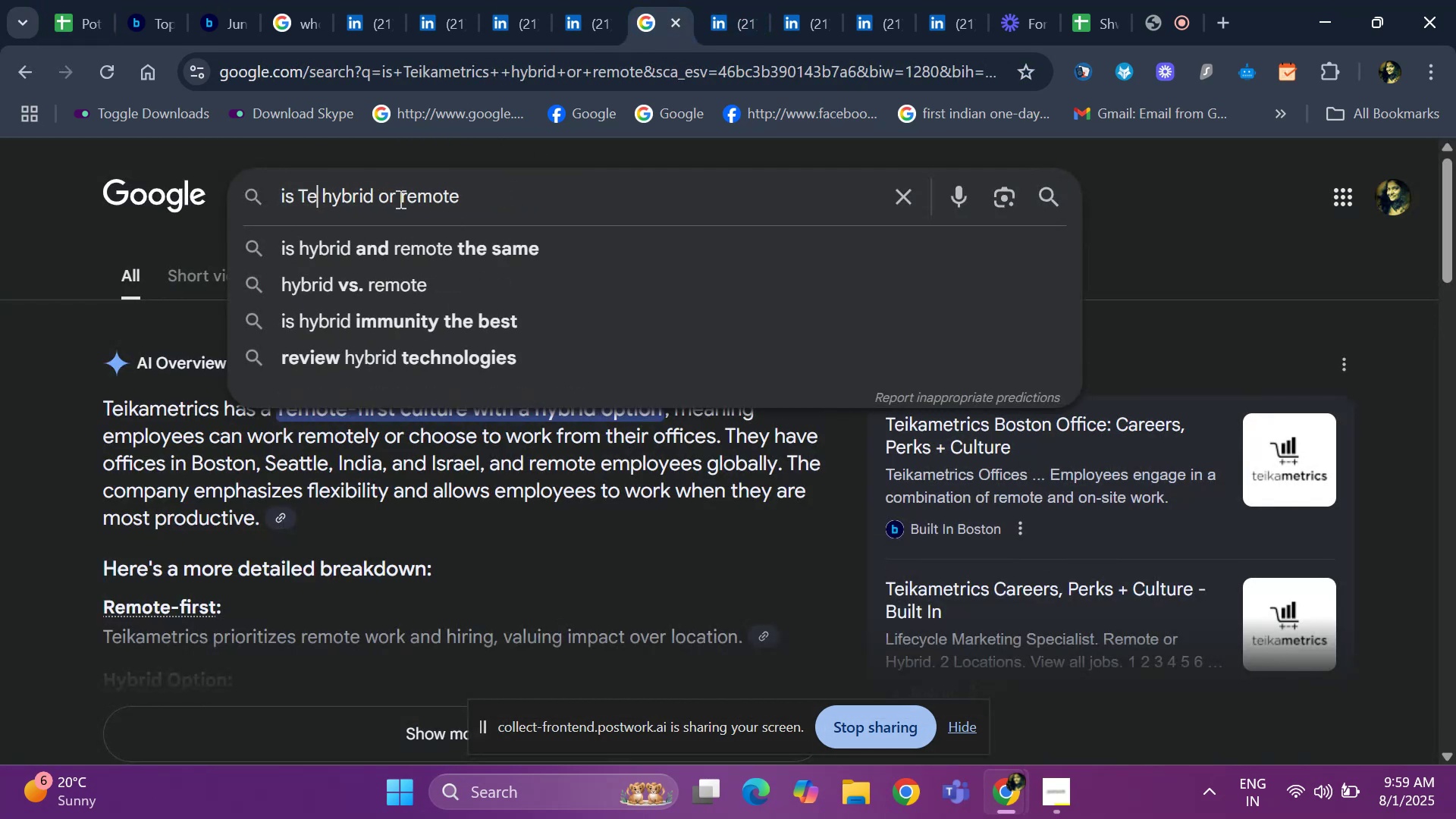 
key(Backspace)
 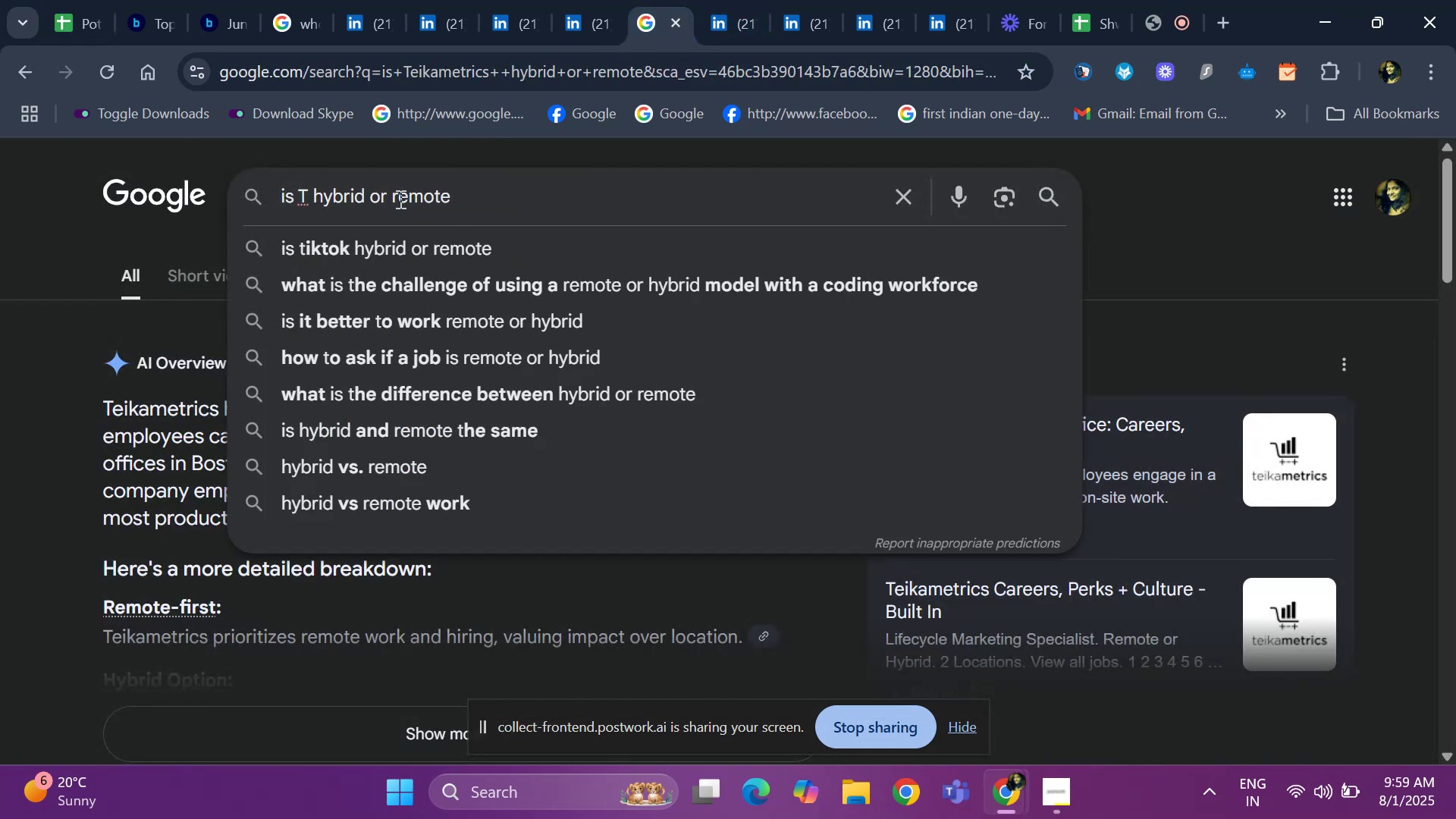 
key(Backspace)
 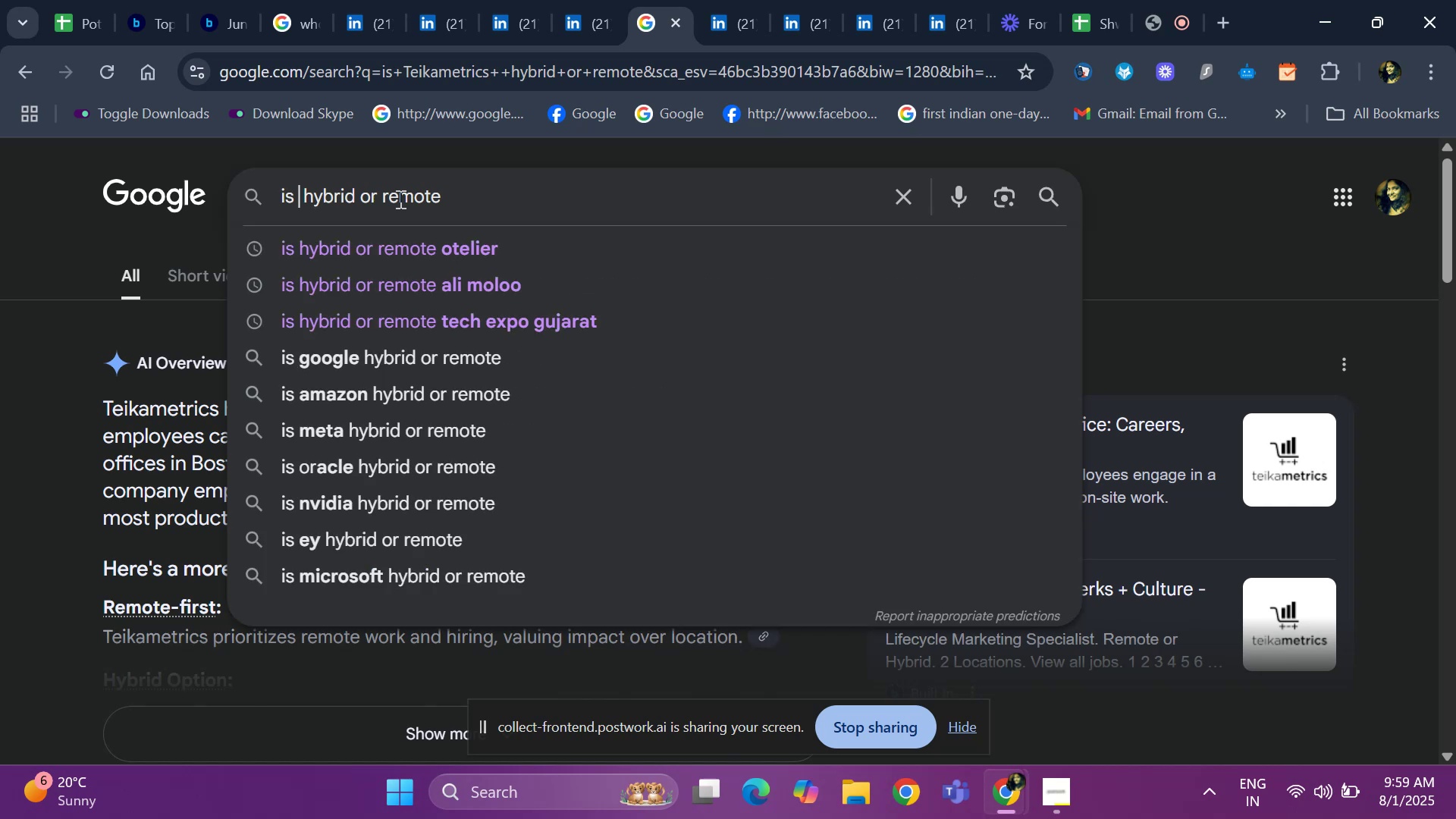 
key(Control+V)
 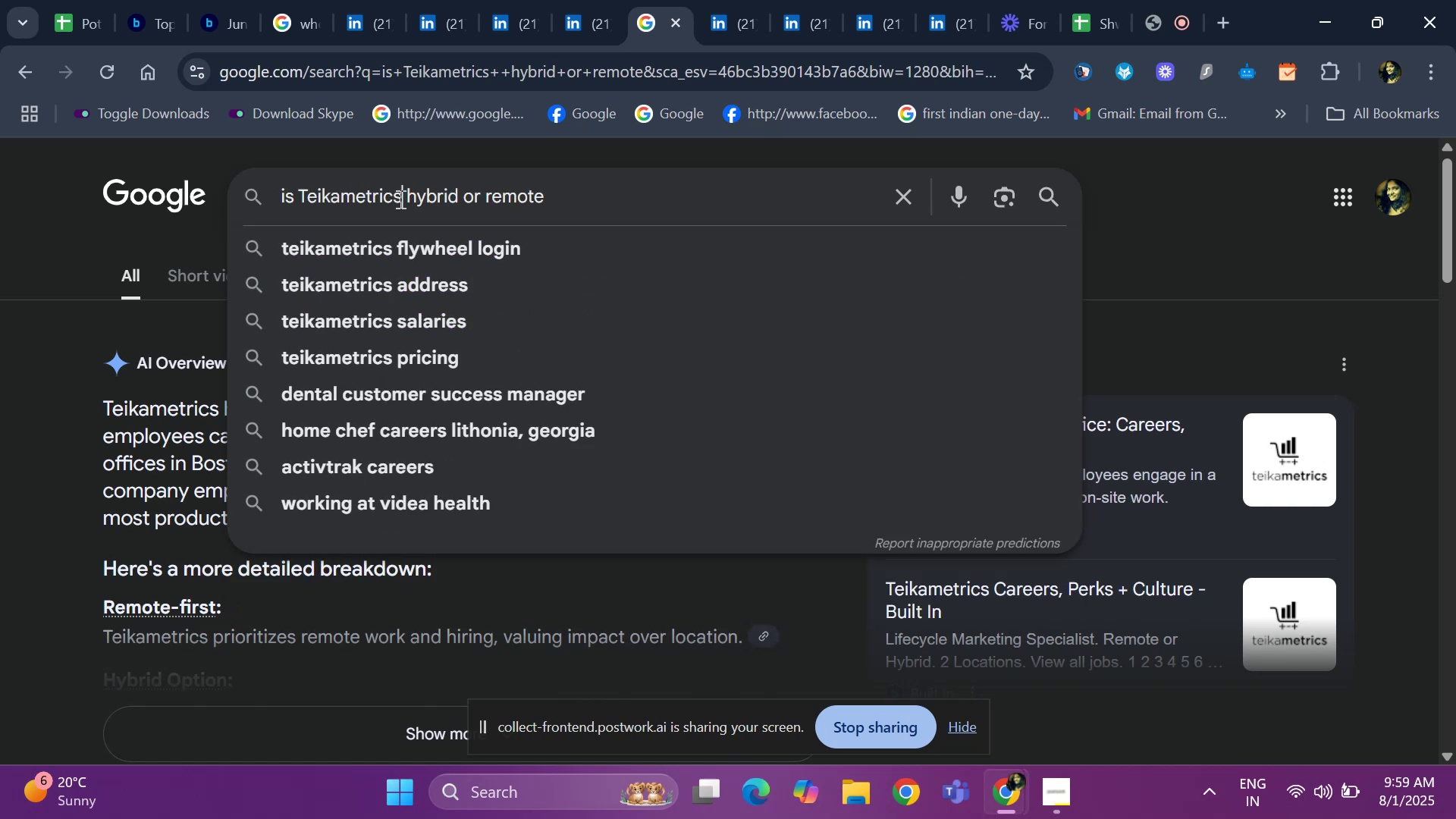 
key(Space)
 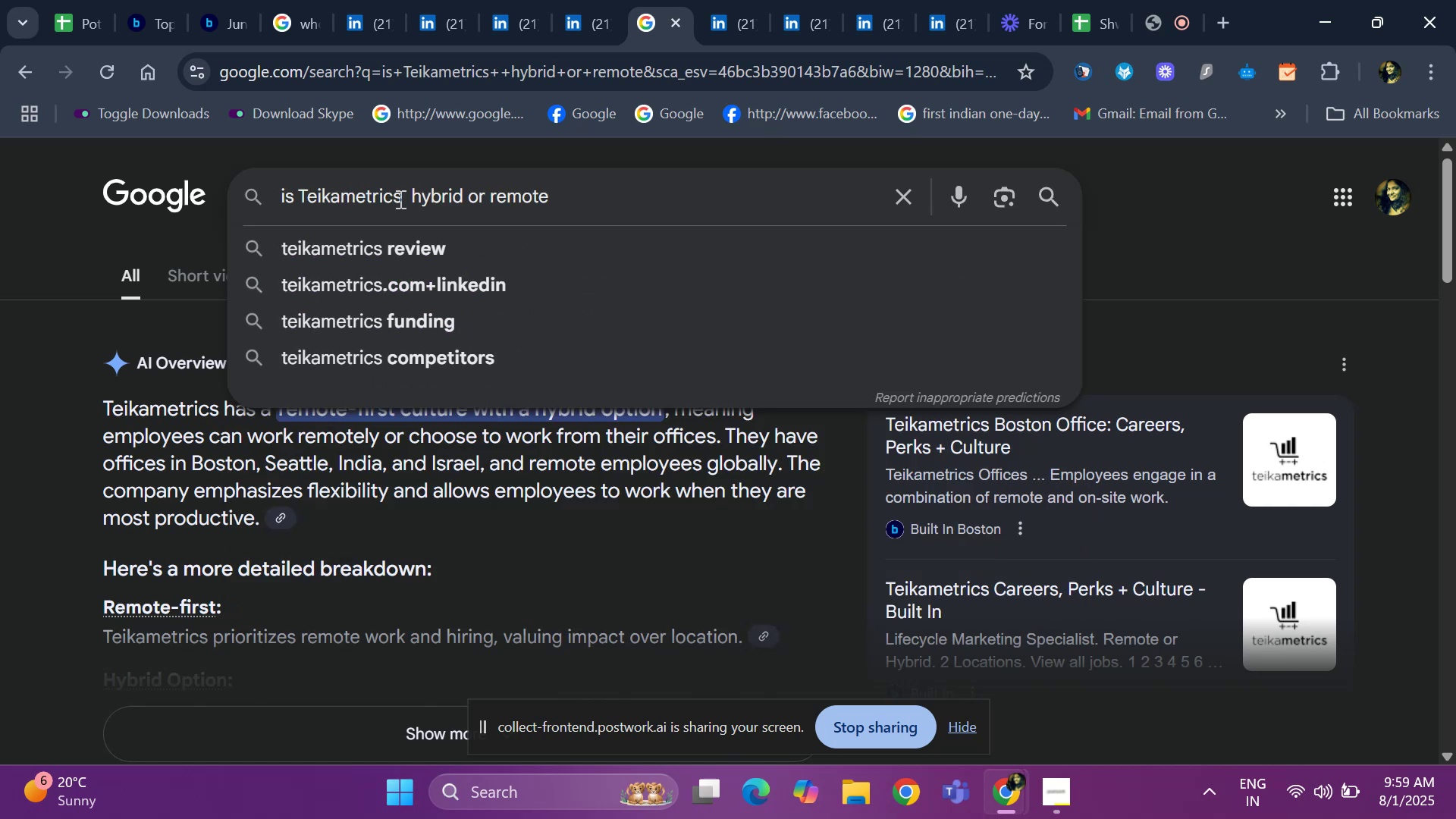 
key(Enter)
 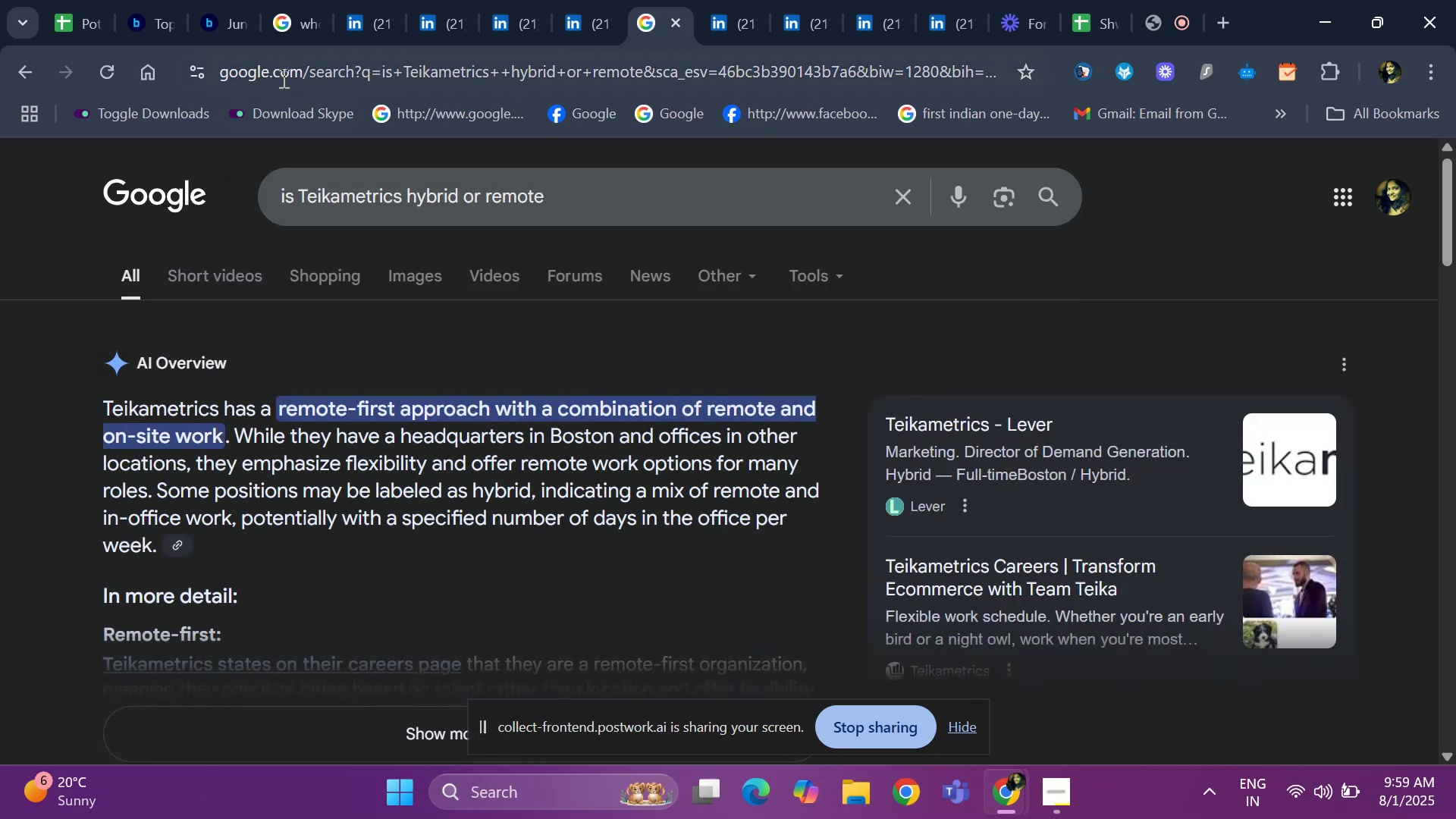 
left_click([73, 5])
 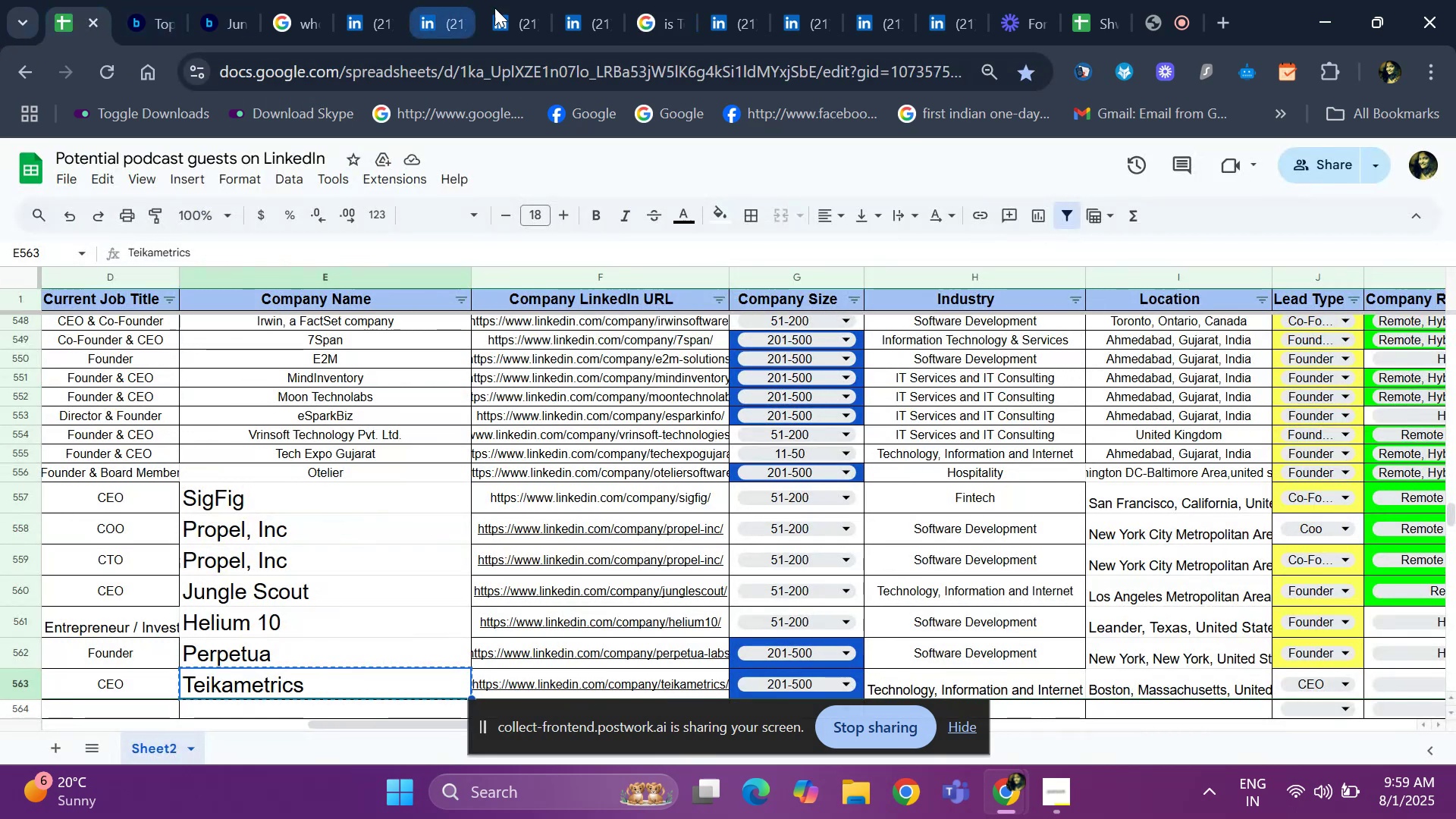 
left_click([651, 17])
 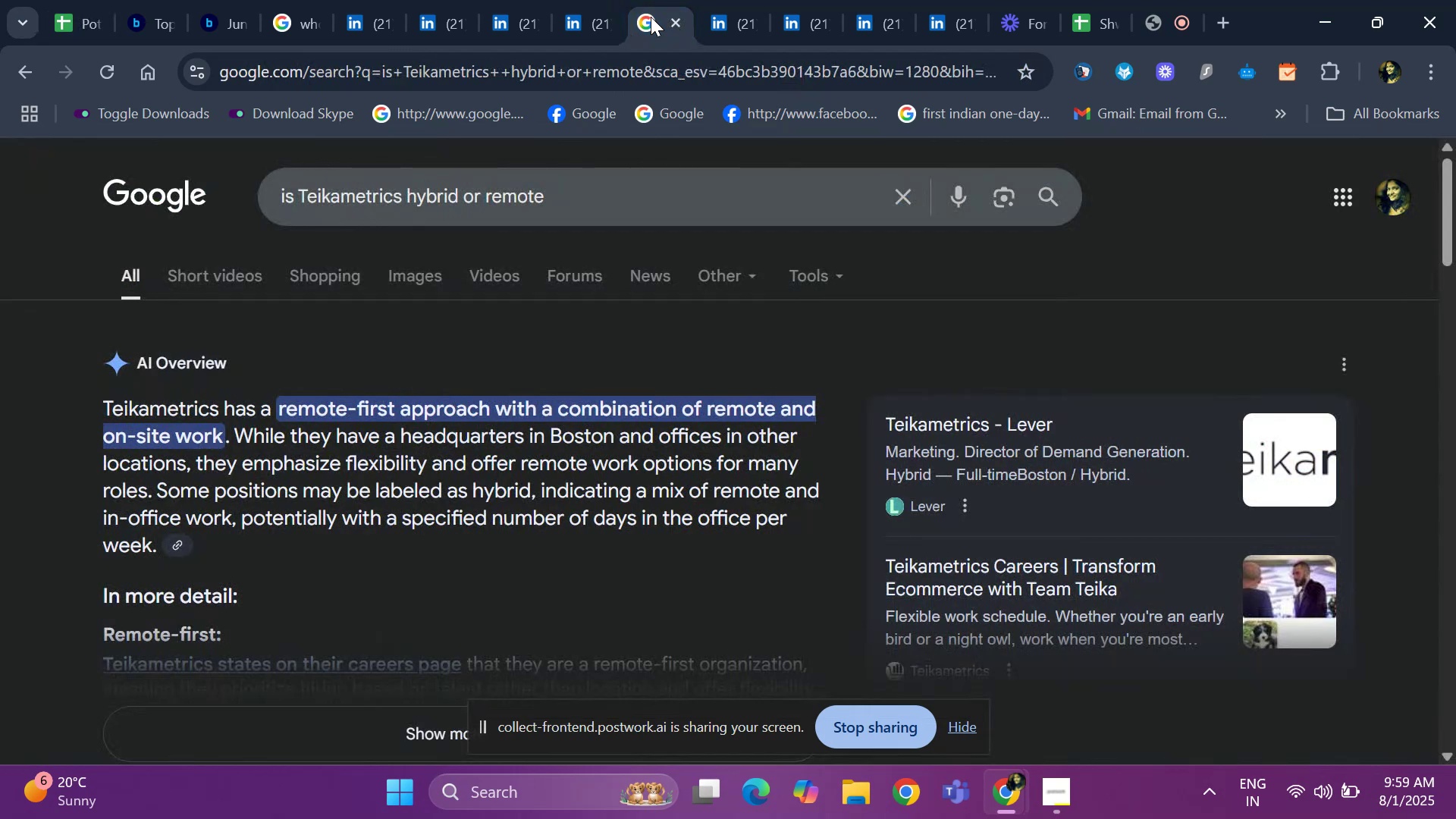 
wait(10.46)
 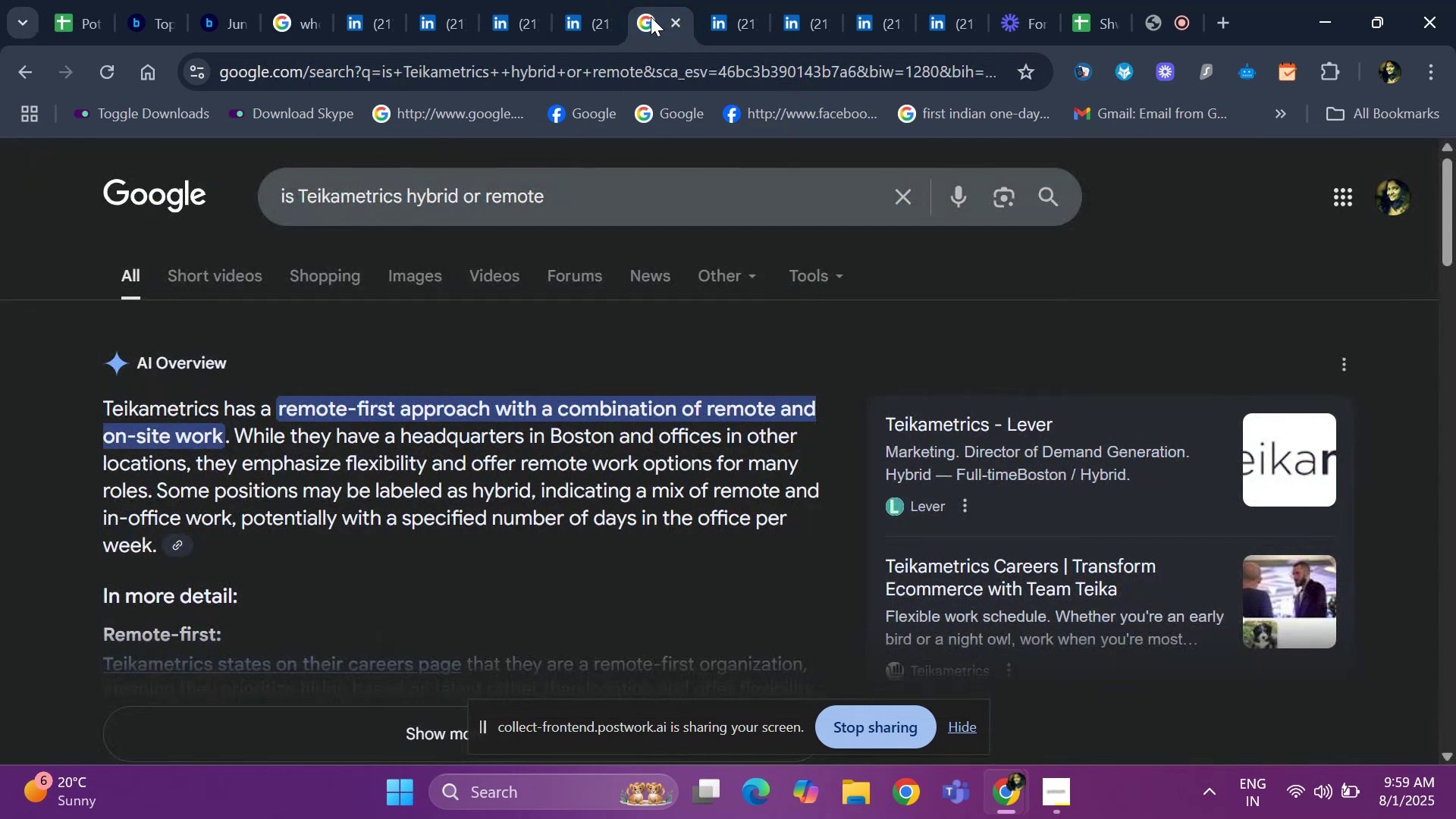 
left_click([67, 17])
 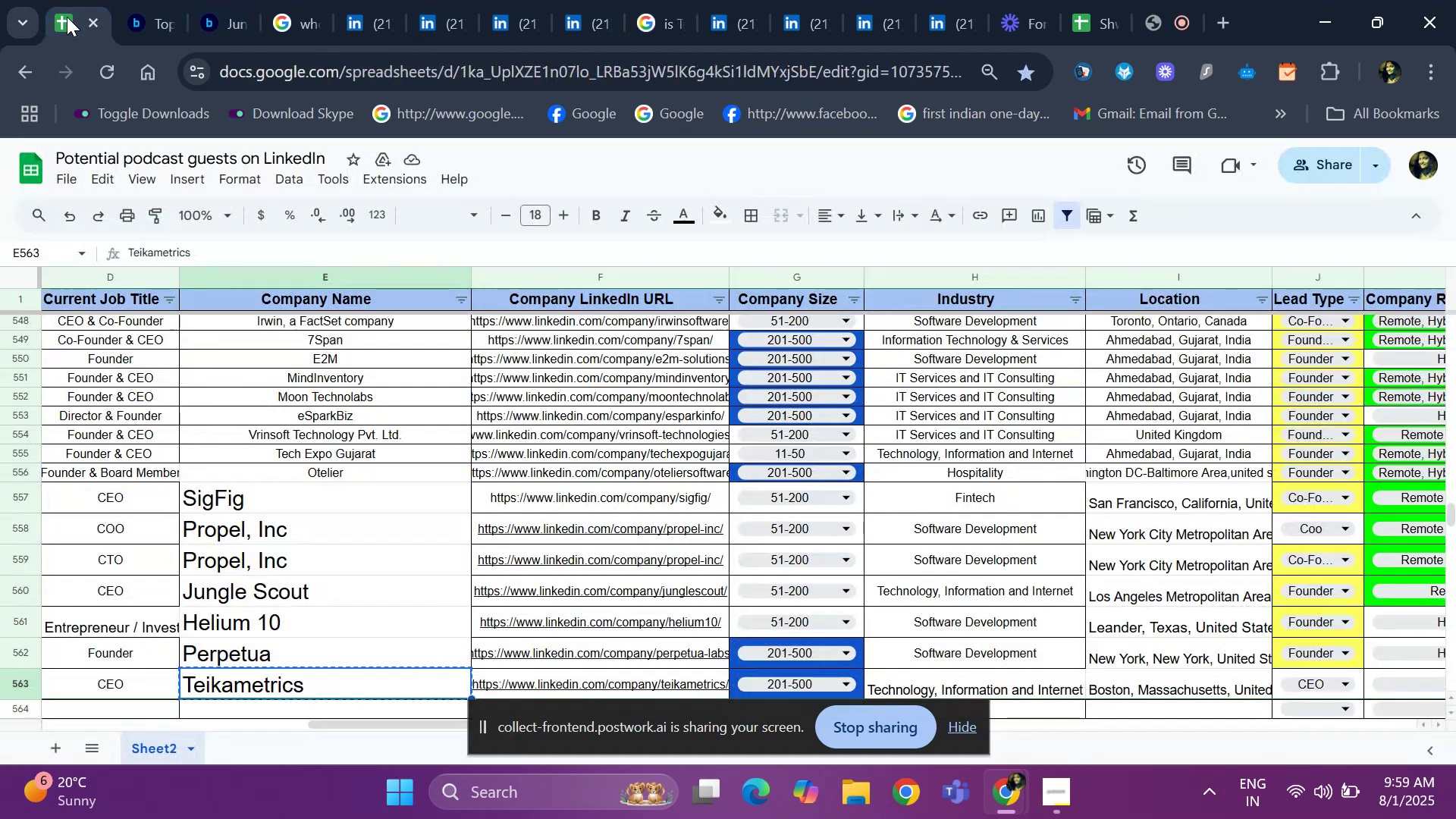 
key(ArrowRight)
 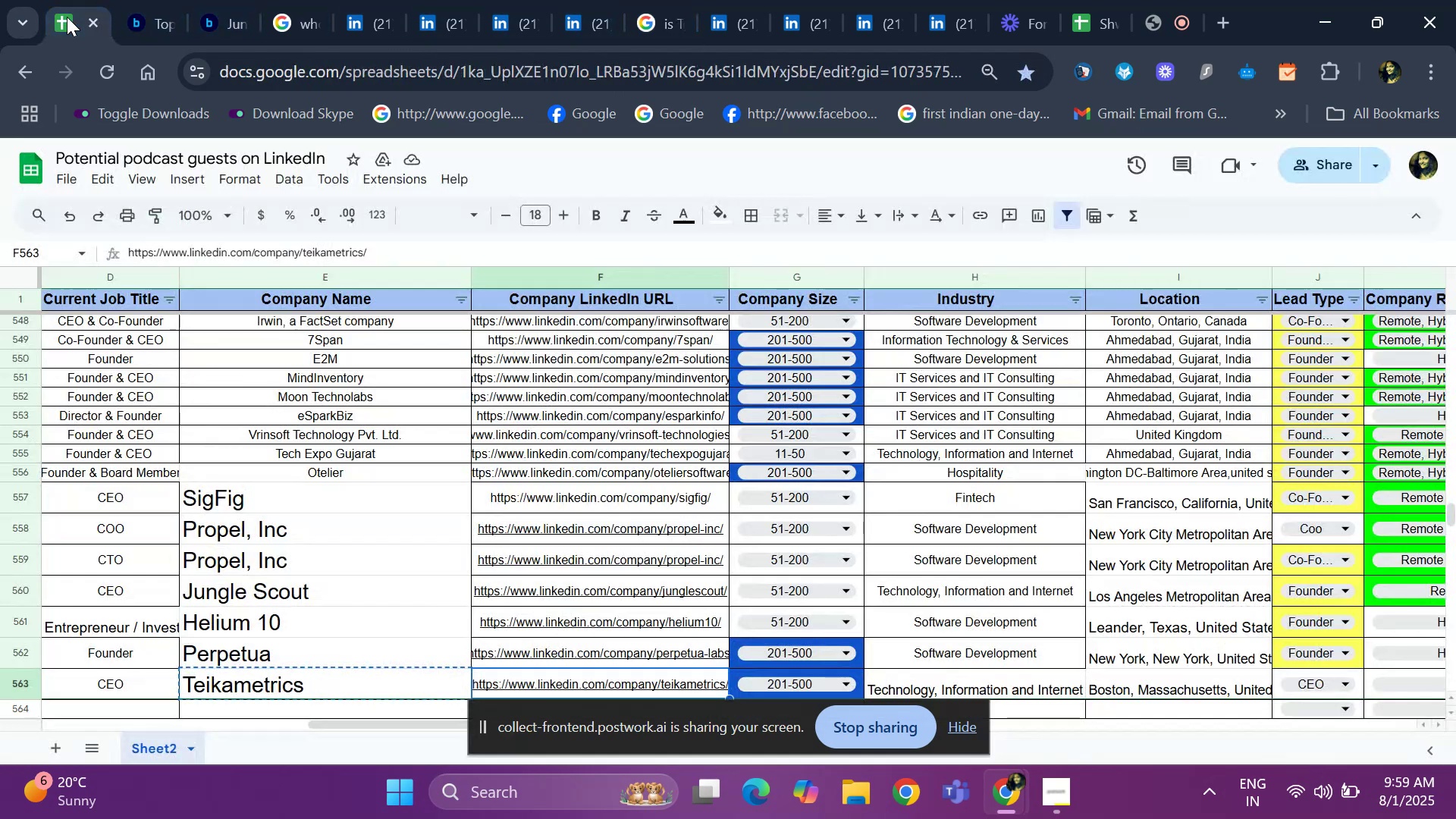 
key(ArrowRight)
 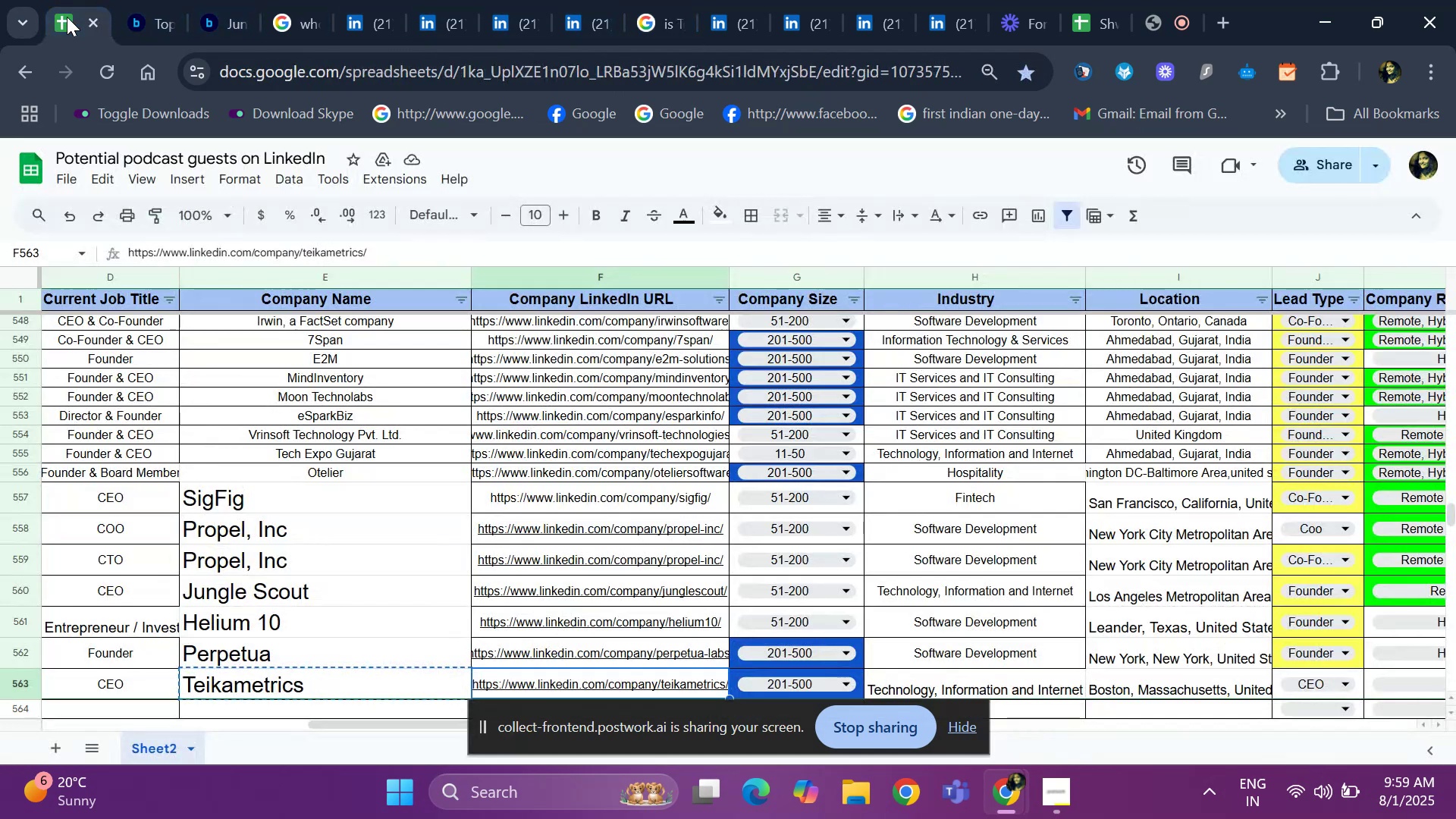 
key(ArrowRight)
 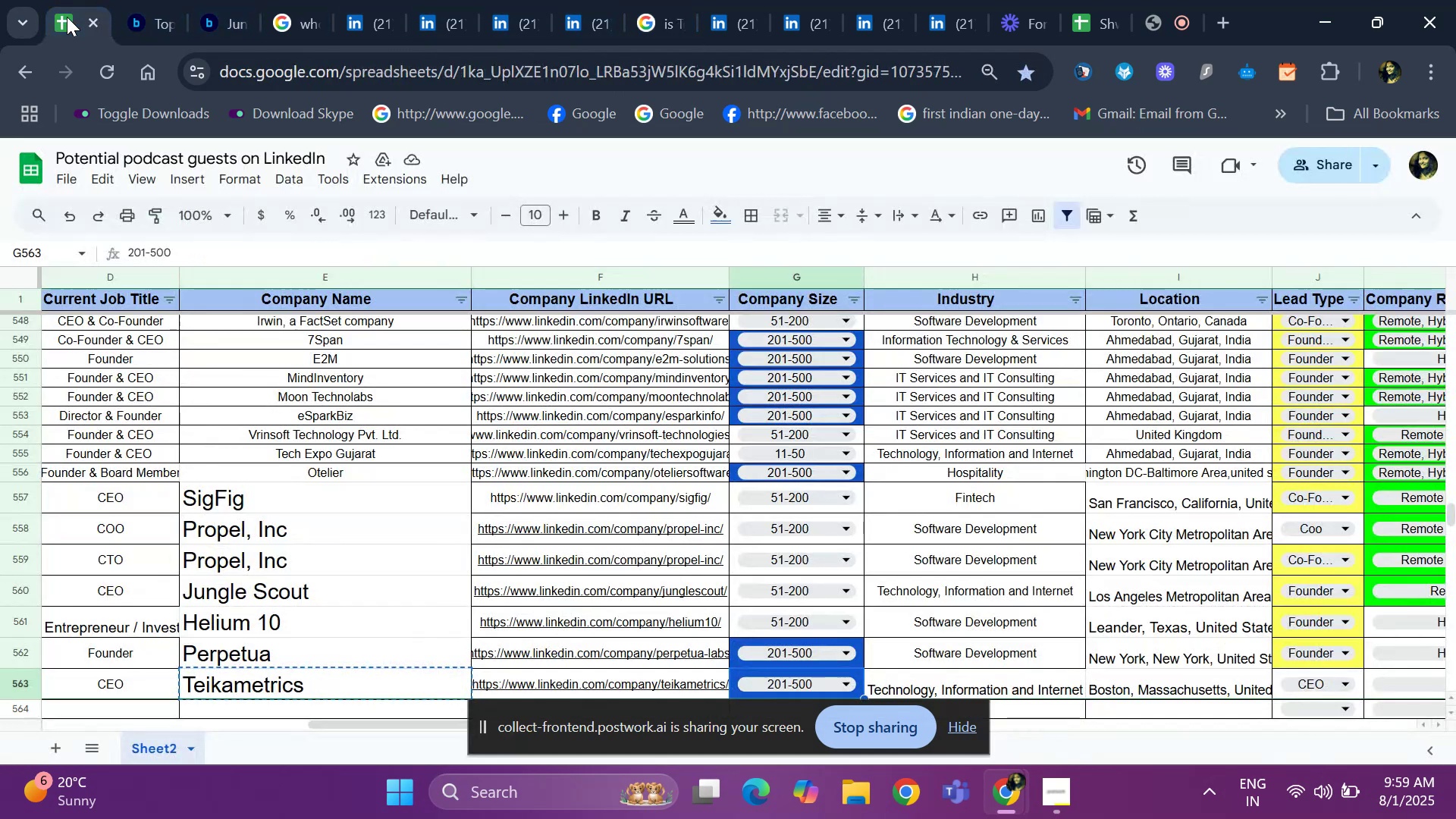 
key(ArrowRight)
 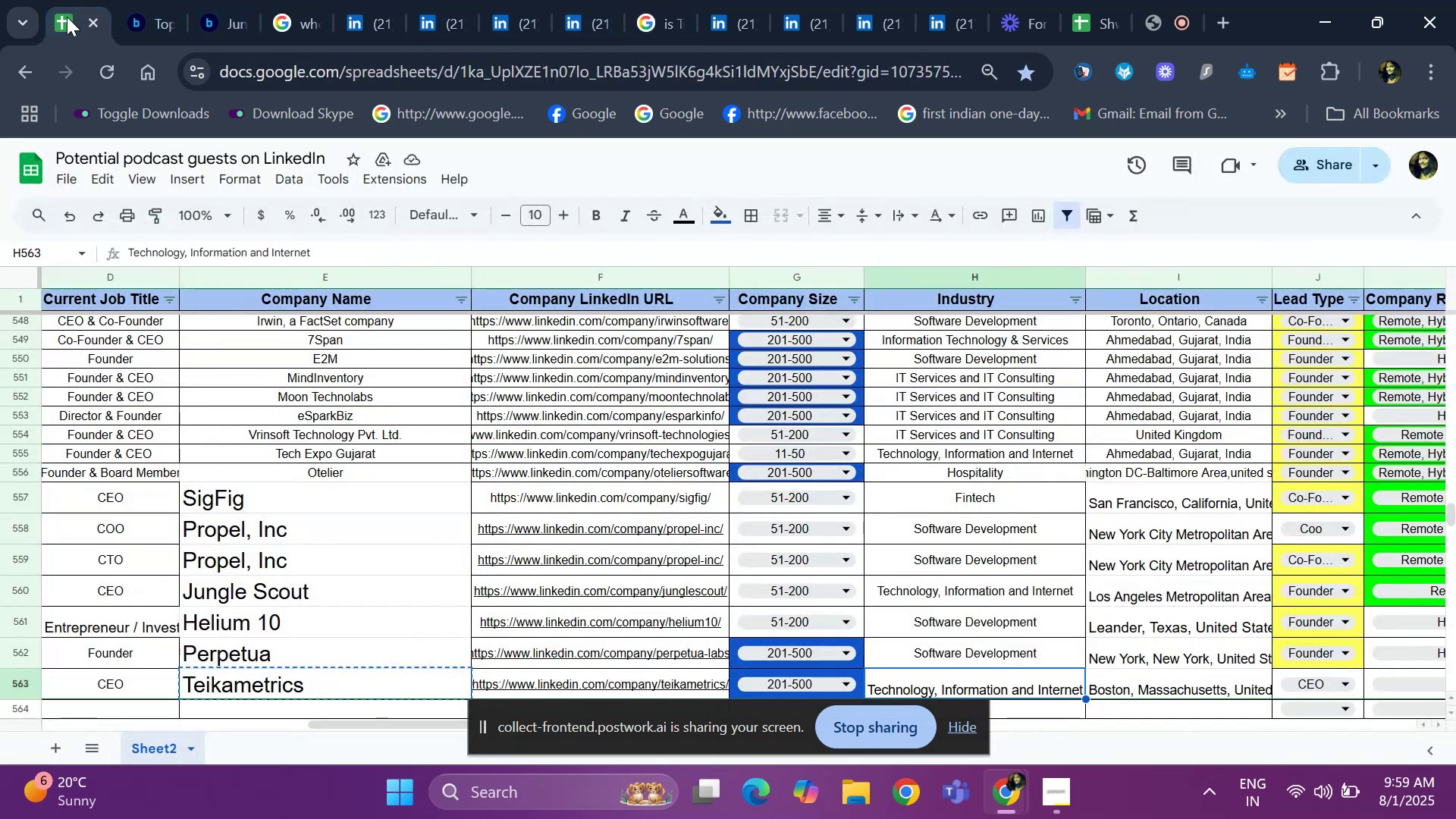 
key(ArrowRight)
 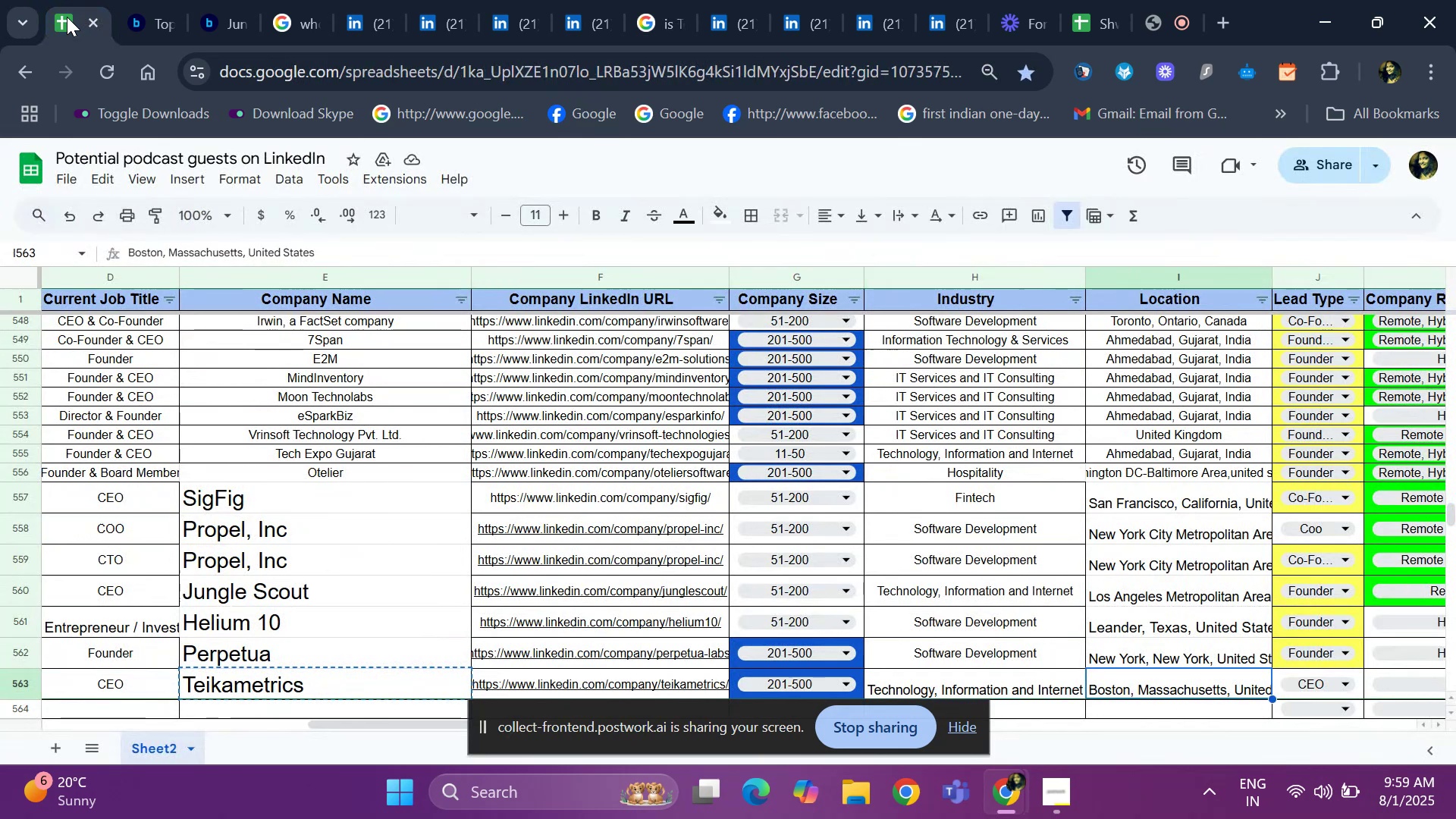 
key(ArrowRight)
 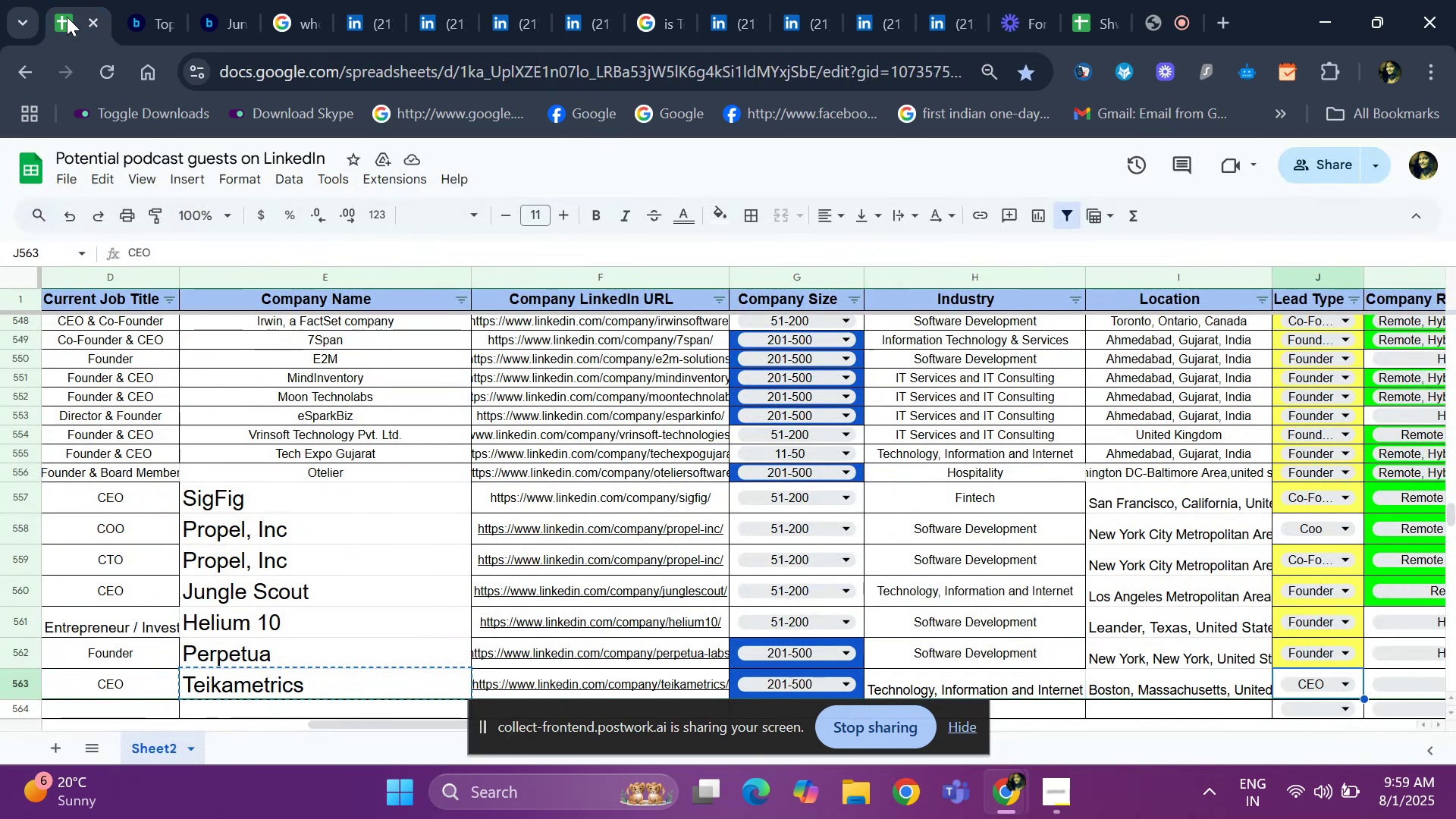 
key(ArrowRight)
 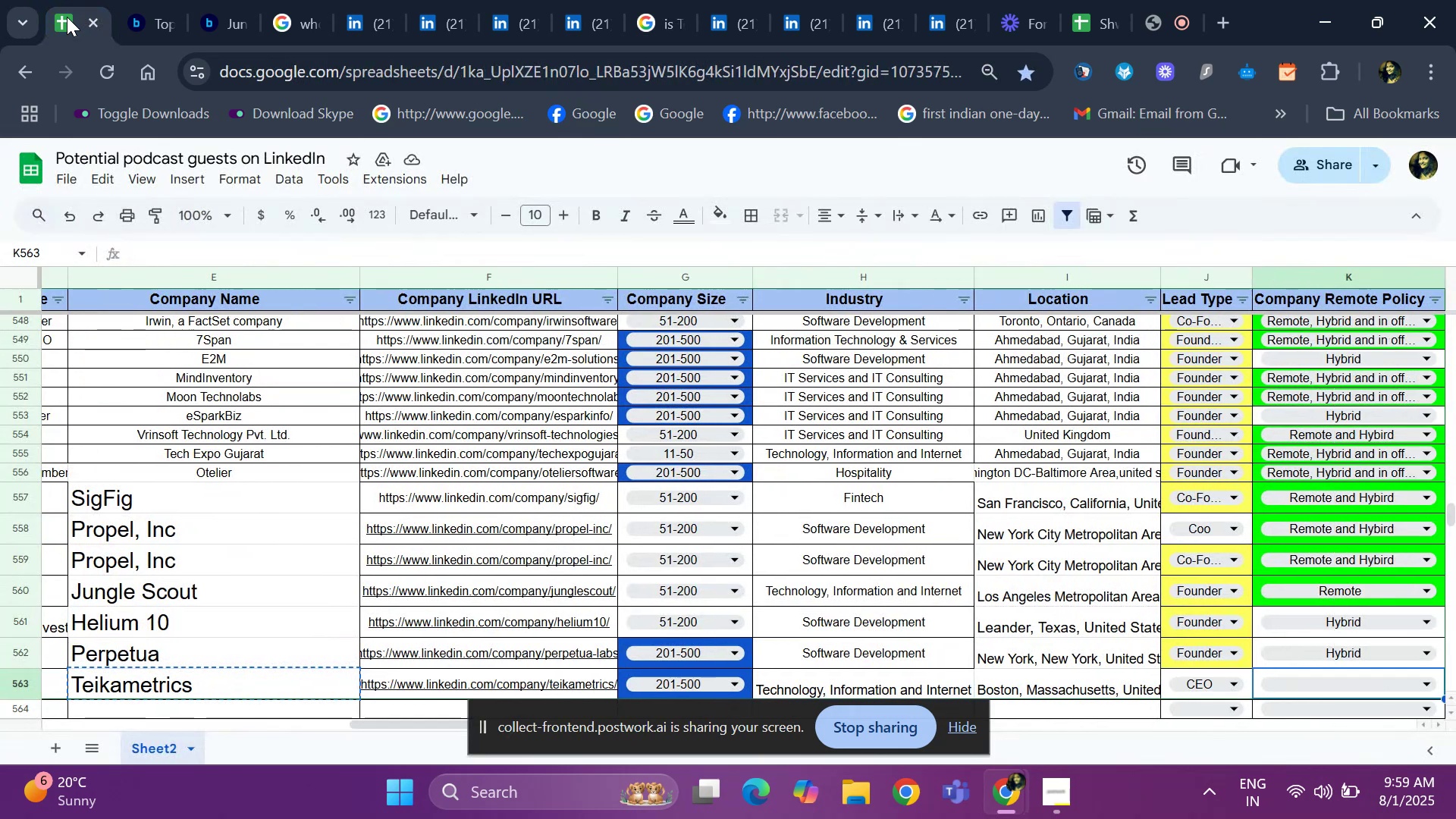 
key(ArrowRight)
 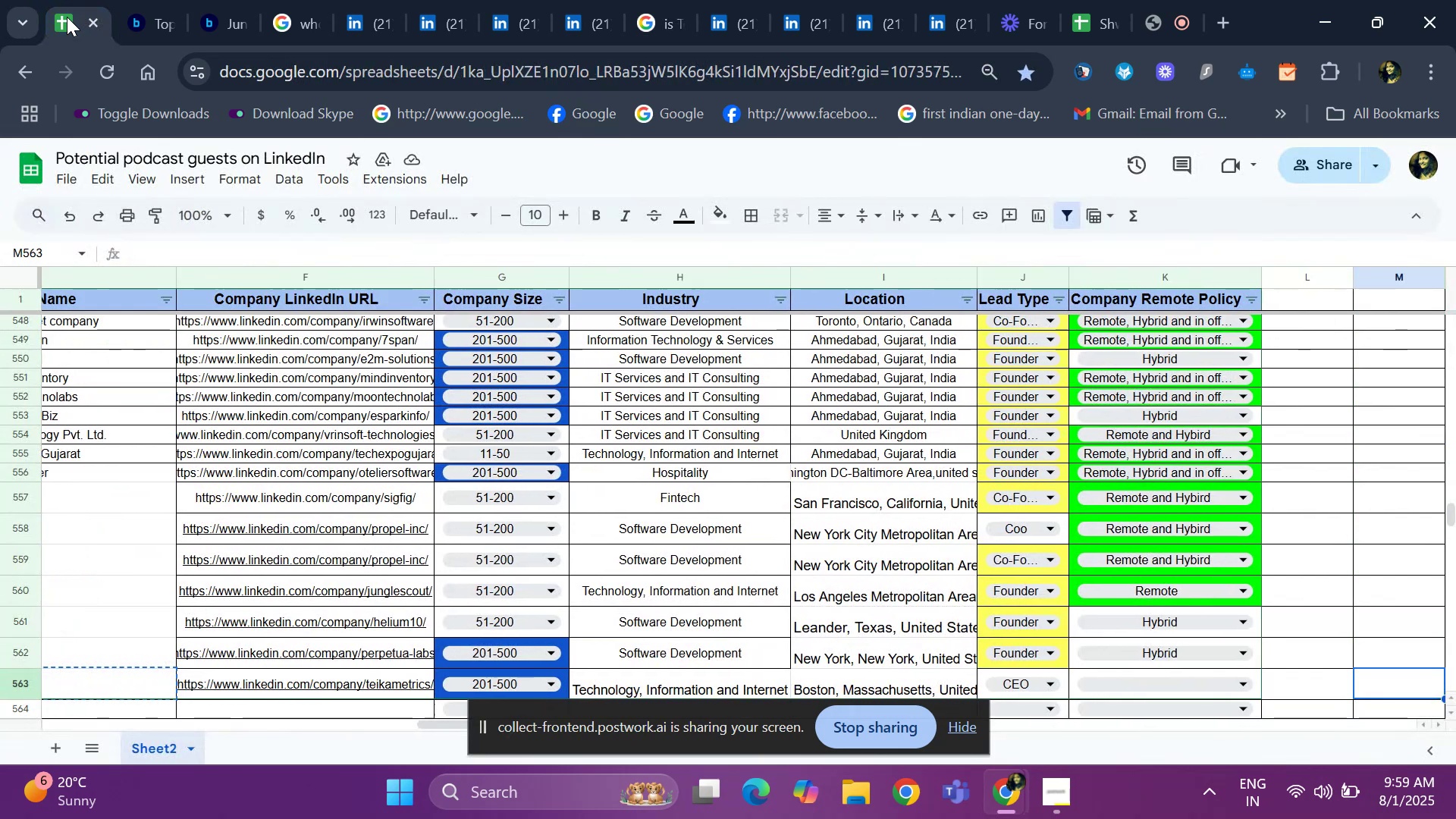 
key(ArrowLeft)
 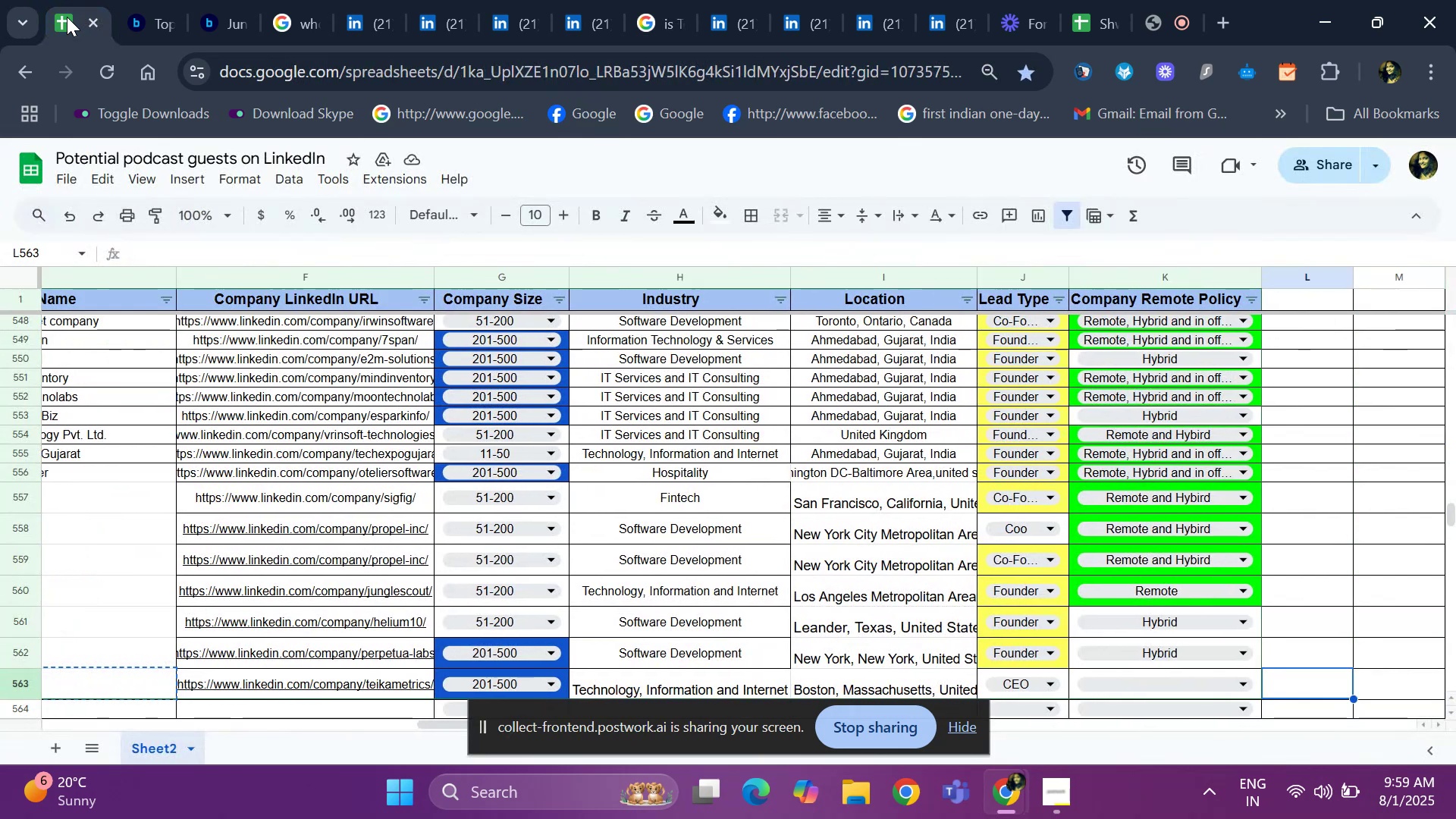 
key(ArrowLeft)
 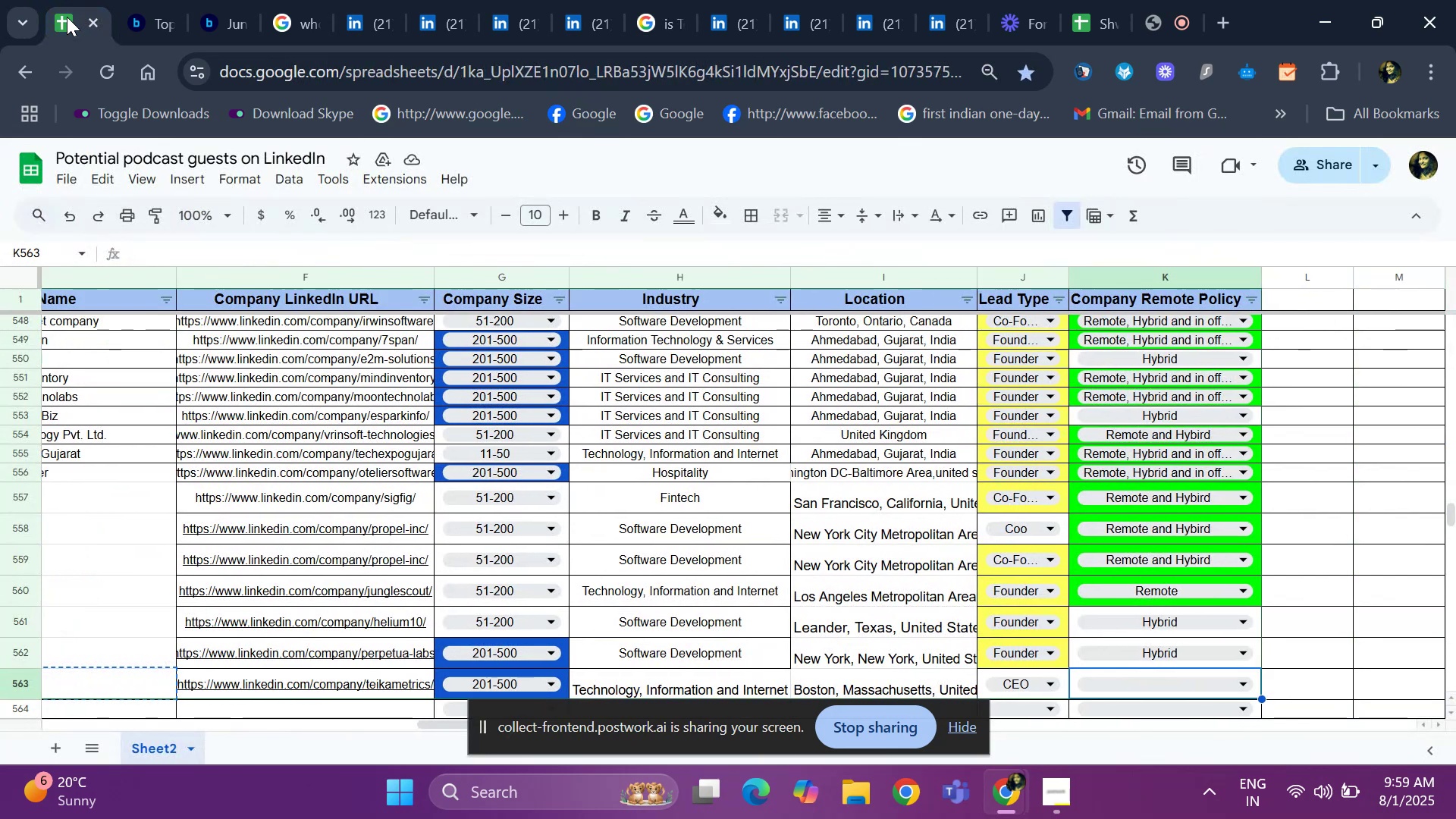 
key(Enter)
 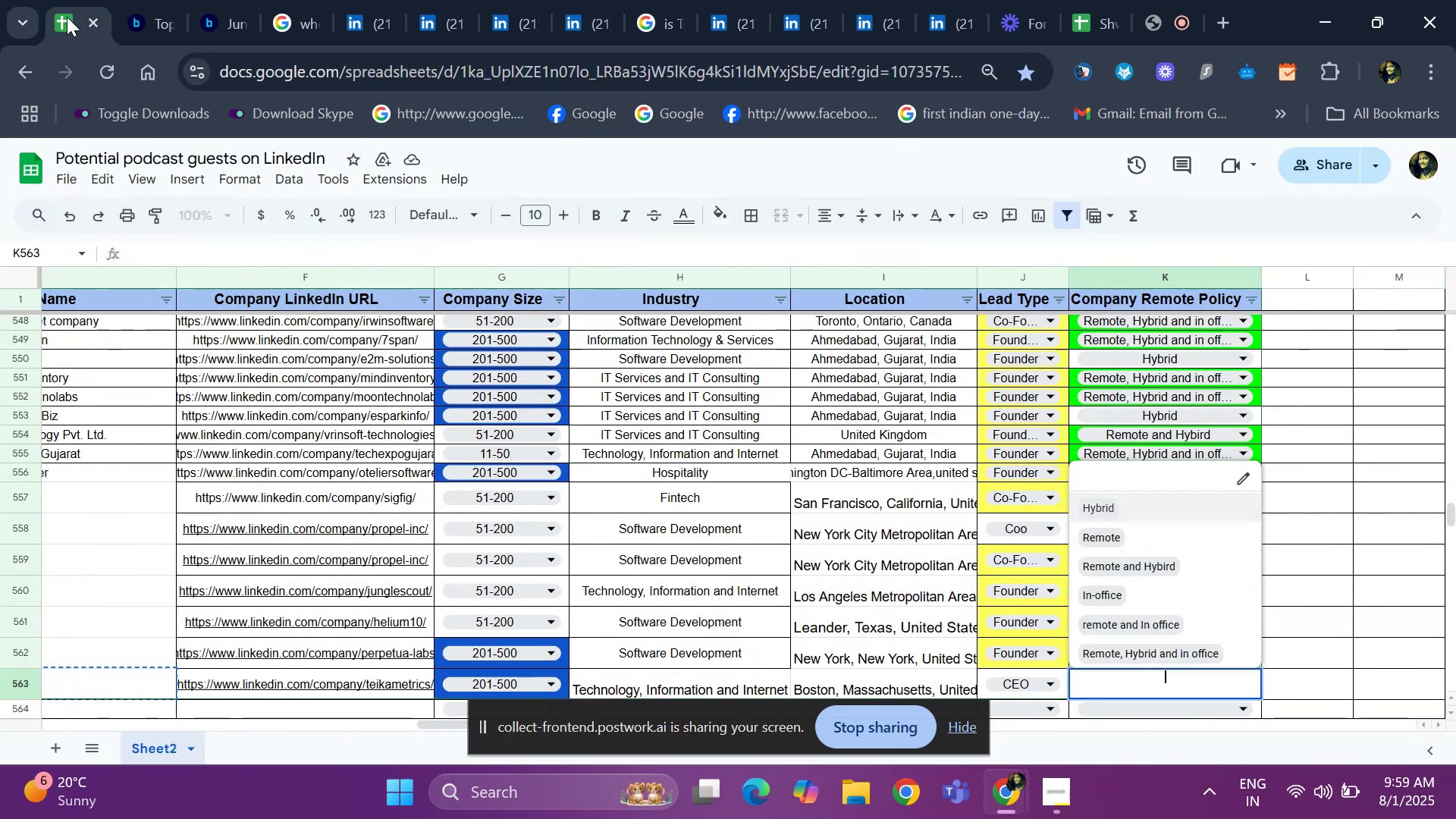 
key(ArrowDown)
 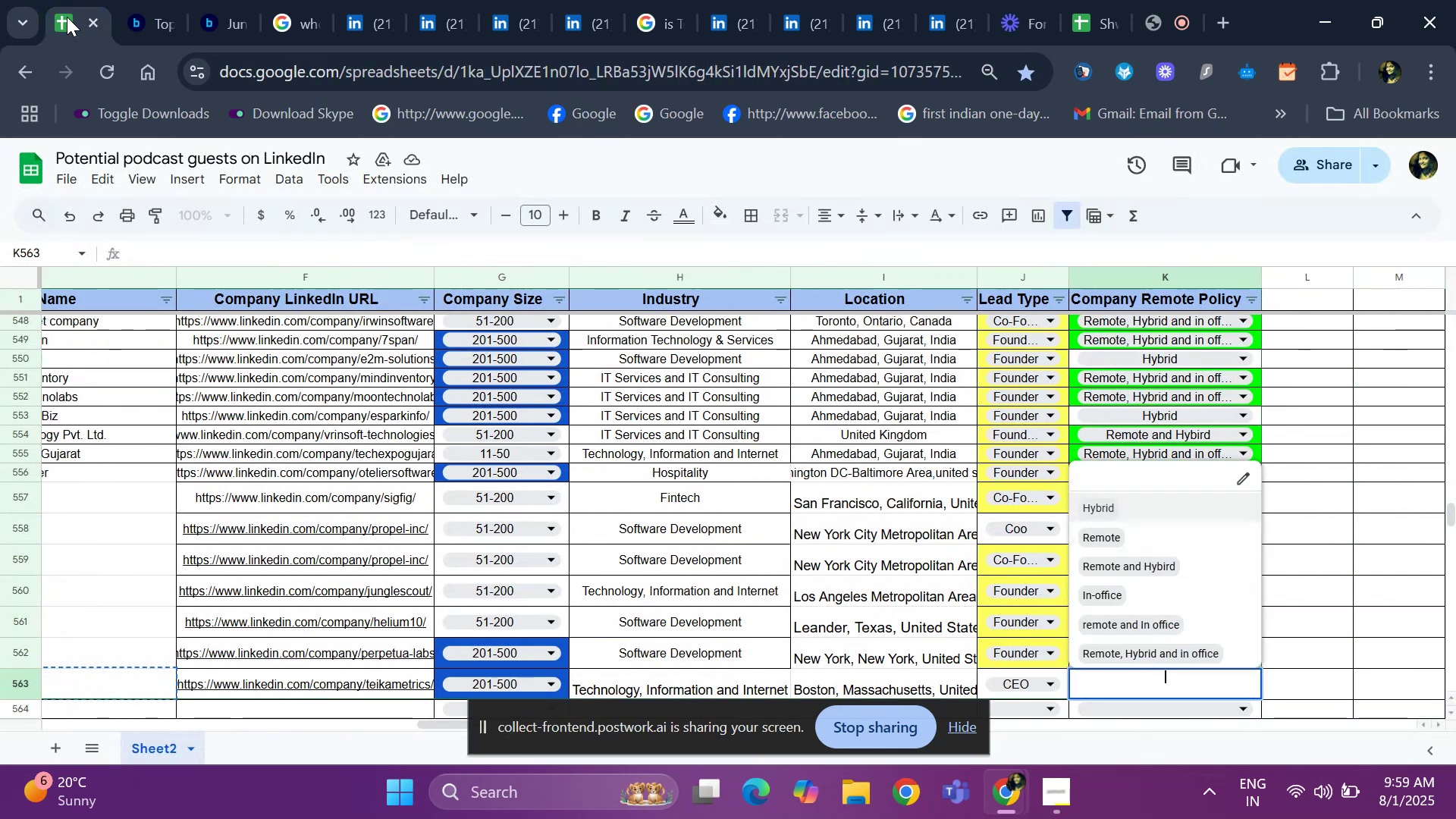 
key(ArrowDown)
 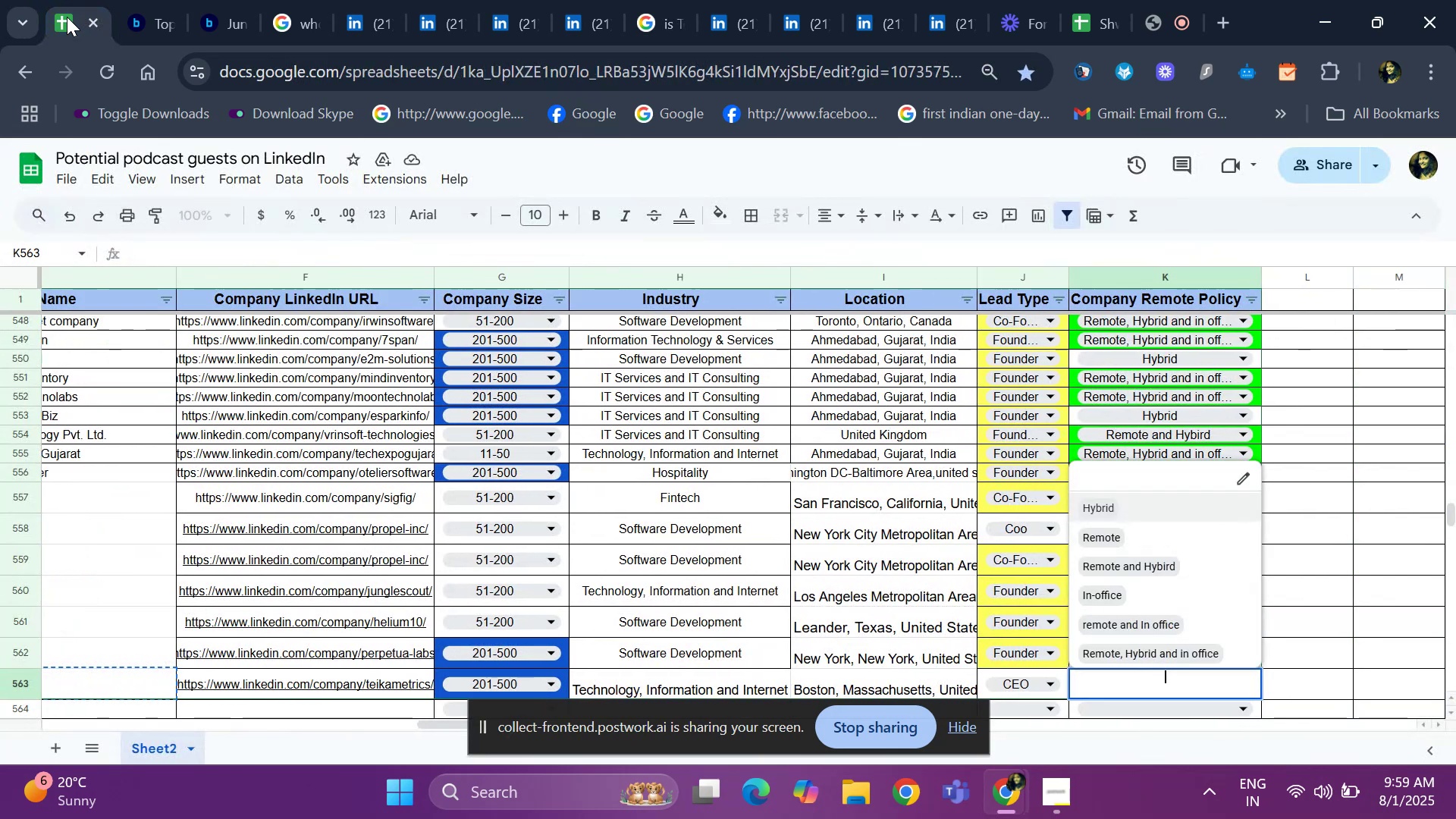 
key(ArrowDown)
 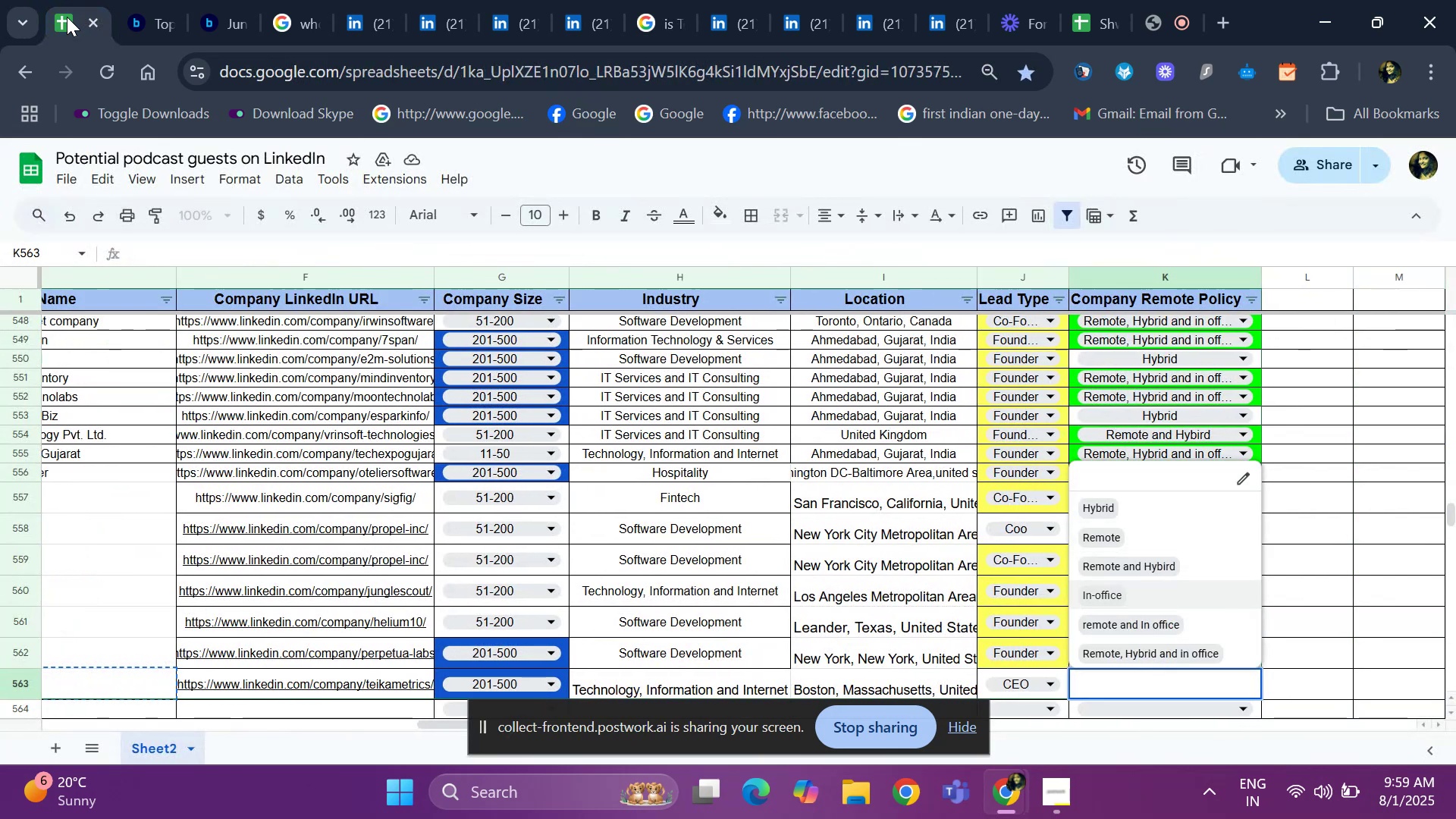 
key(ArrowDown)
 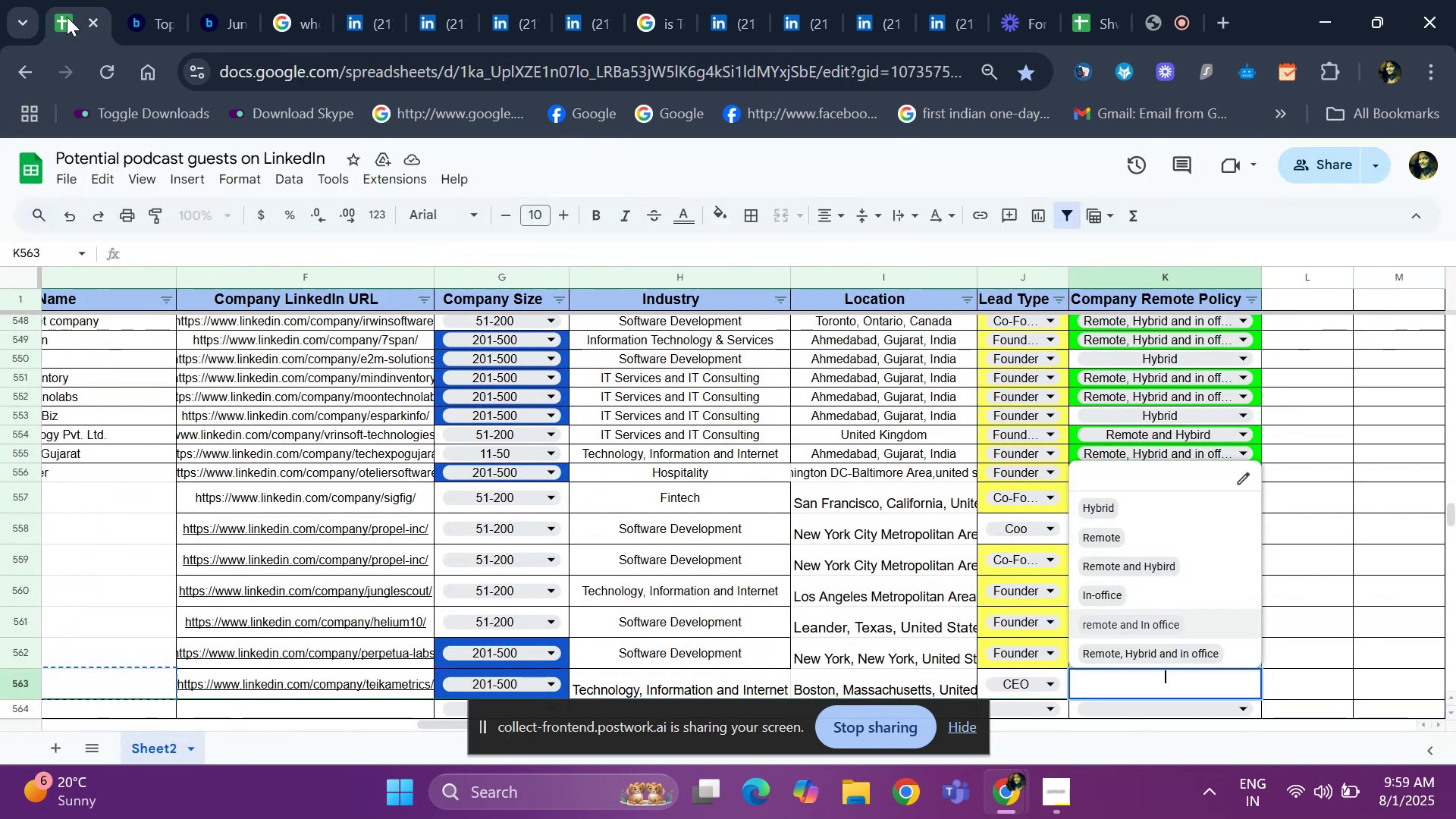 
key(Enter)
 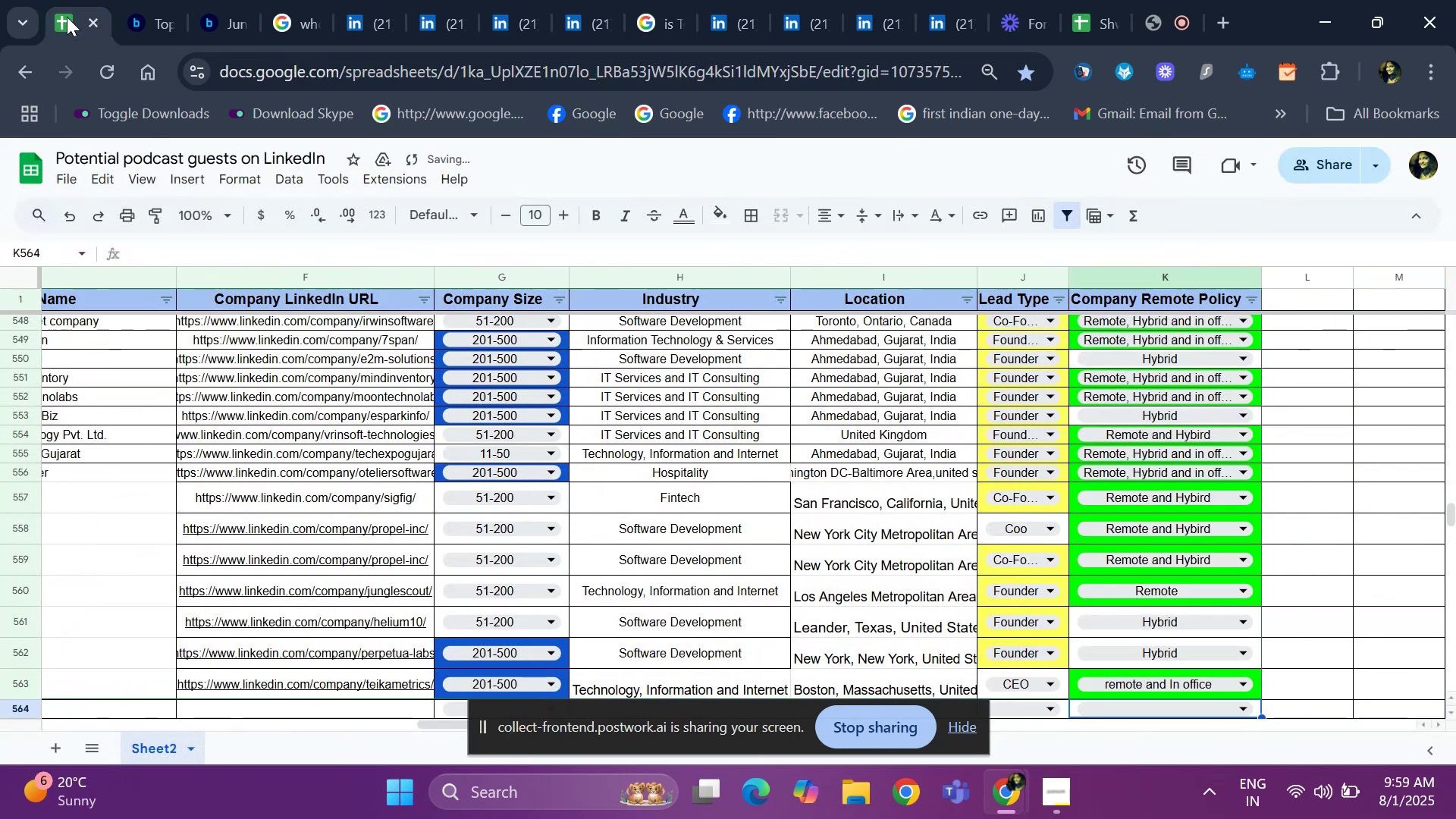 
hold_key(key=ArrowLeft, duration=1.0)
 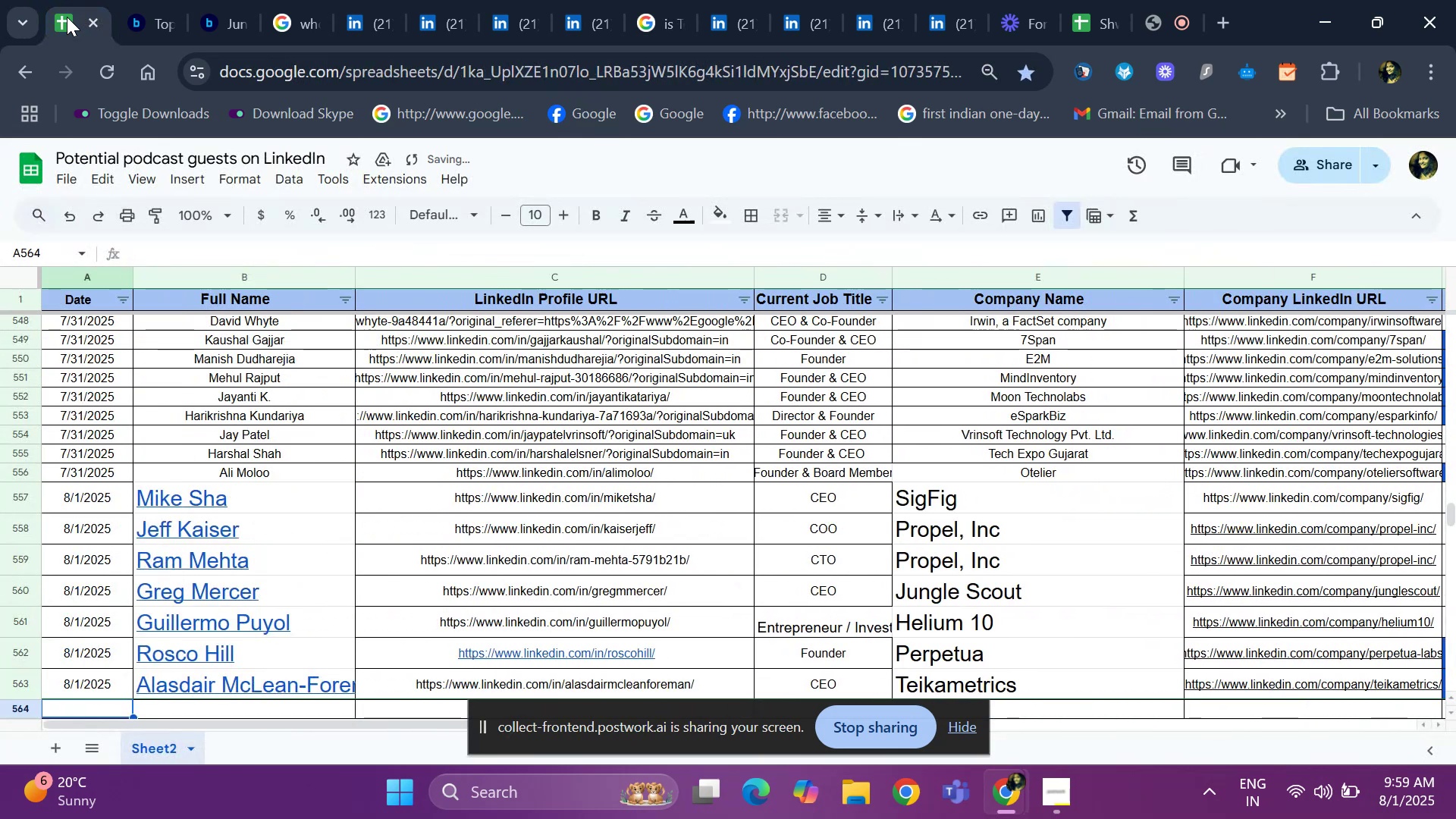 
key(ArrowDown)
 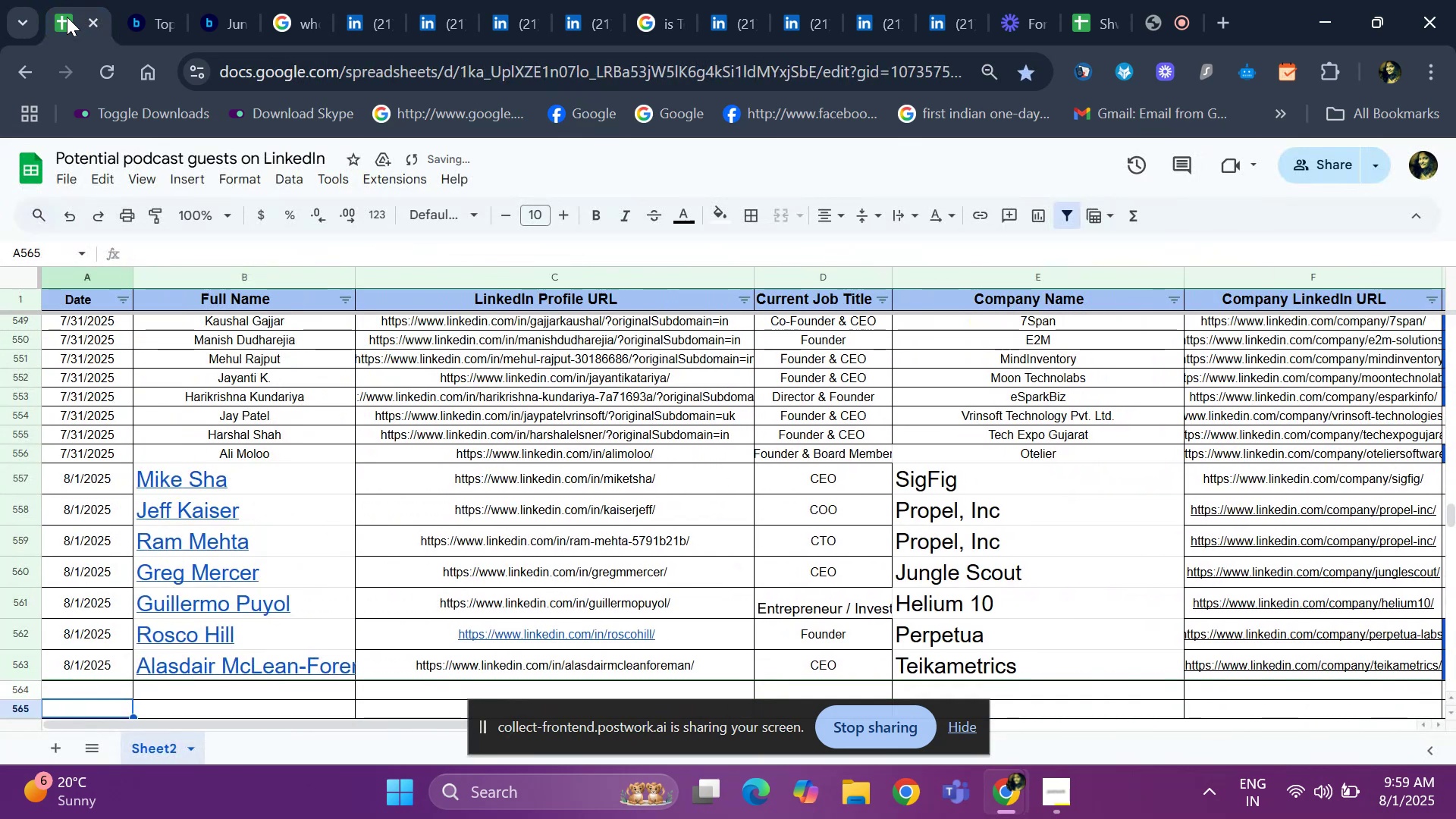 
key(ArrowUp)
 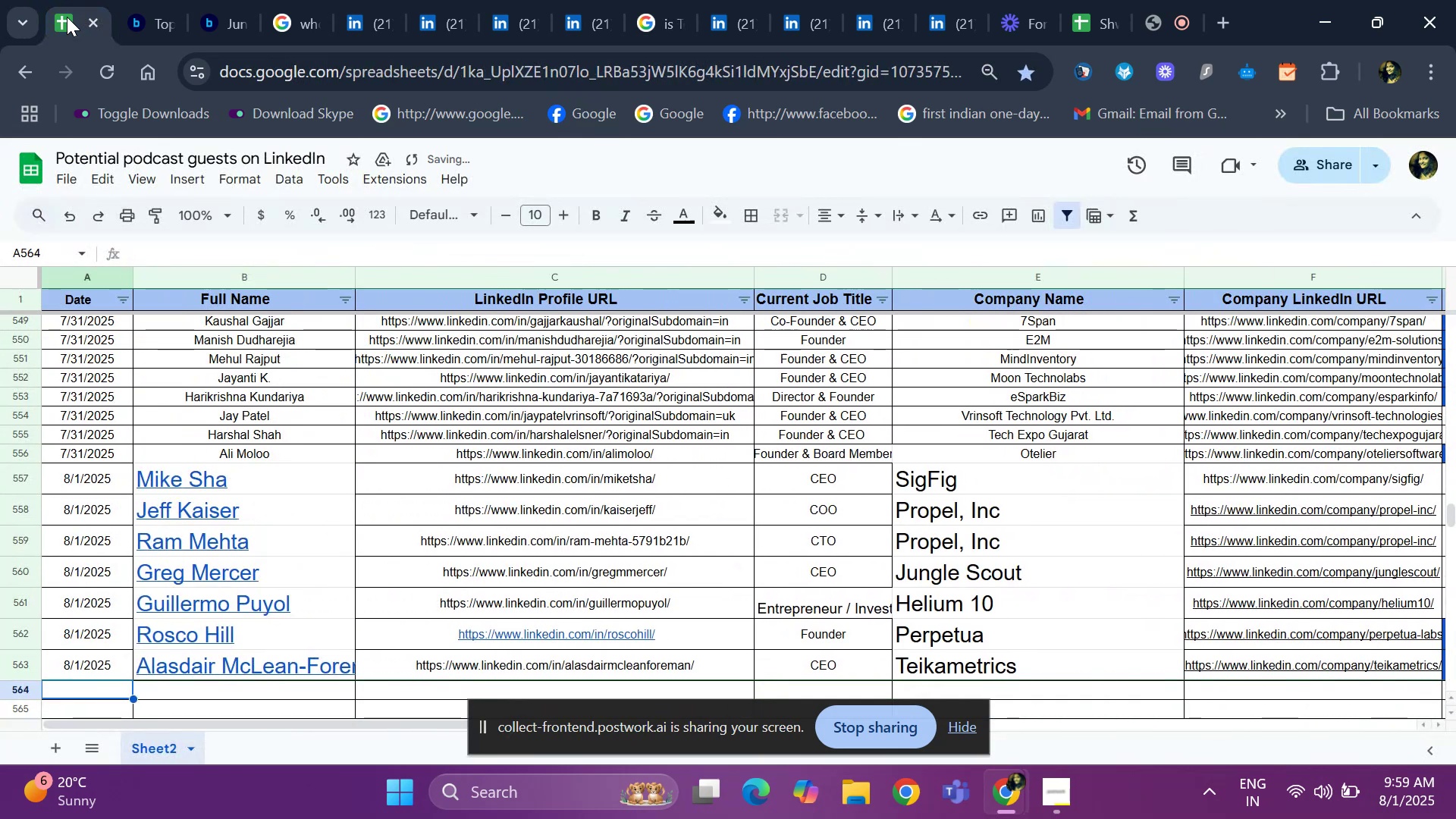 
key(Control+D)
 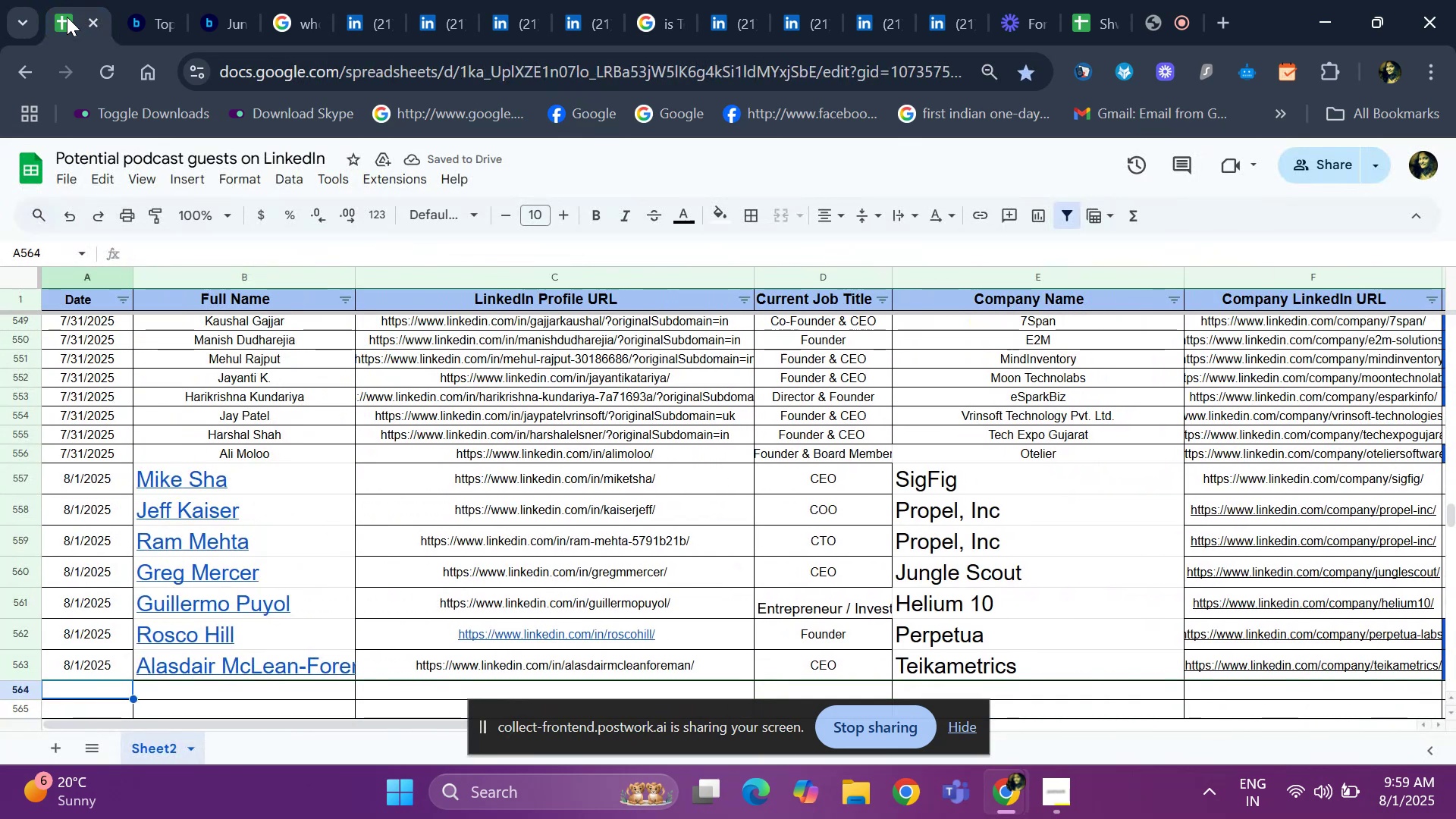 
key(ArrowRight)
 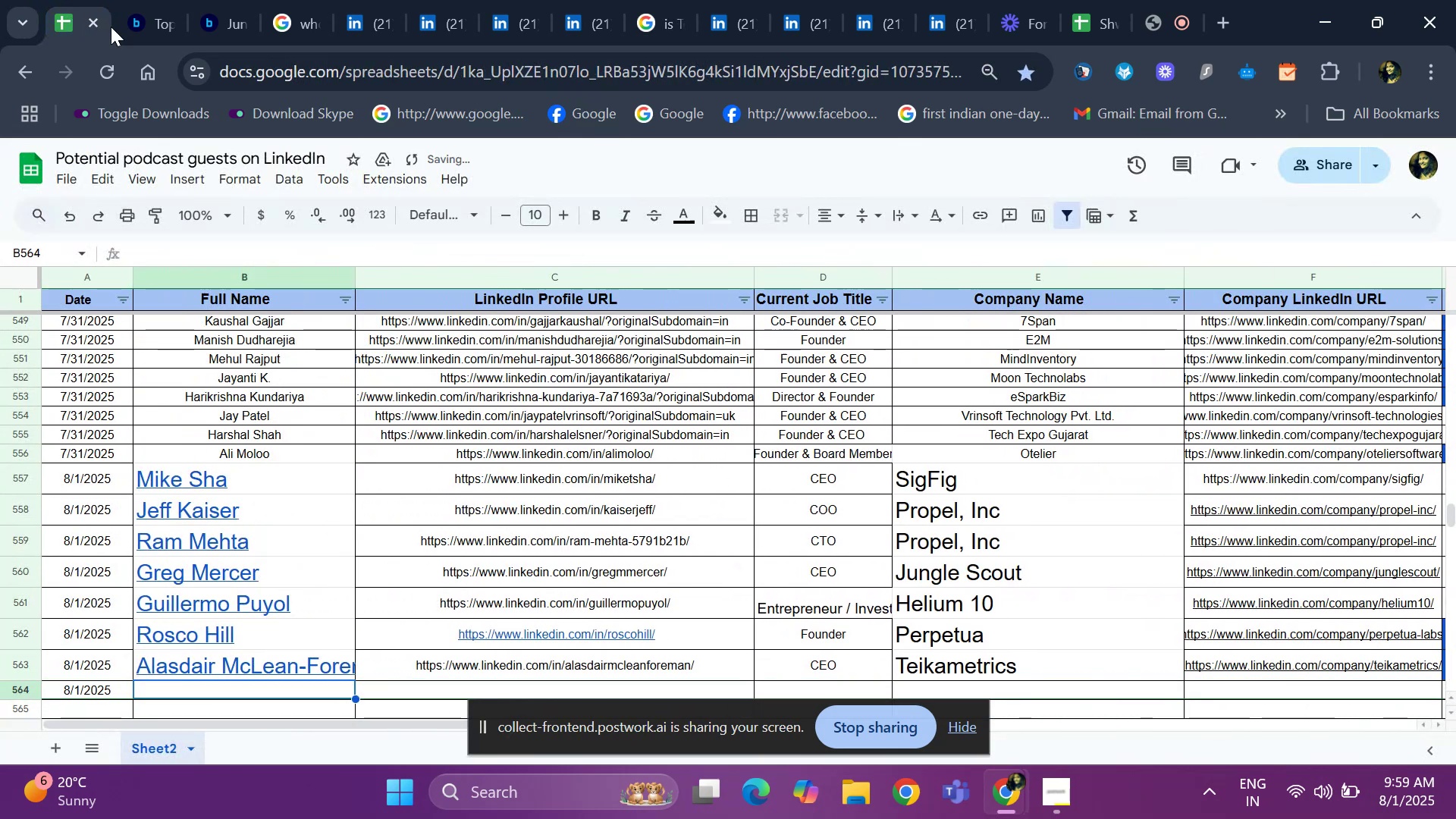 
left_click([141, 34])
 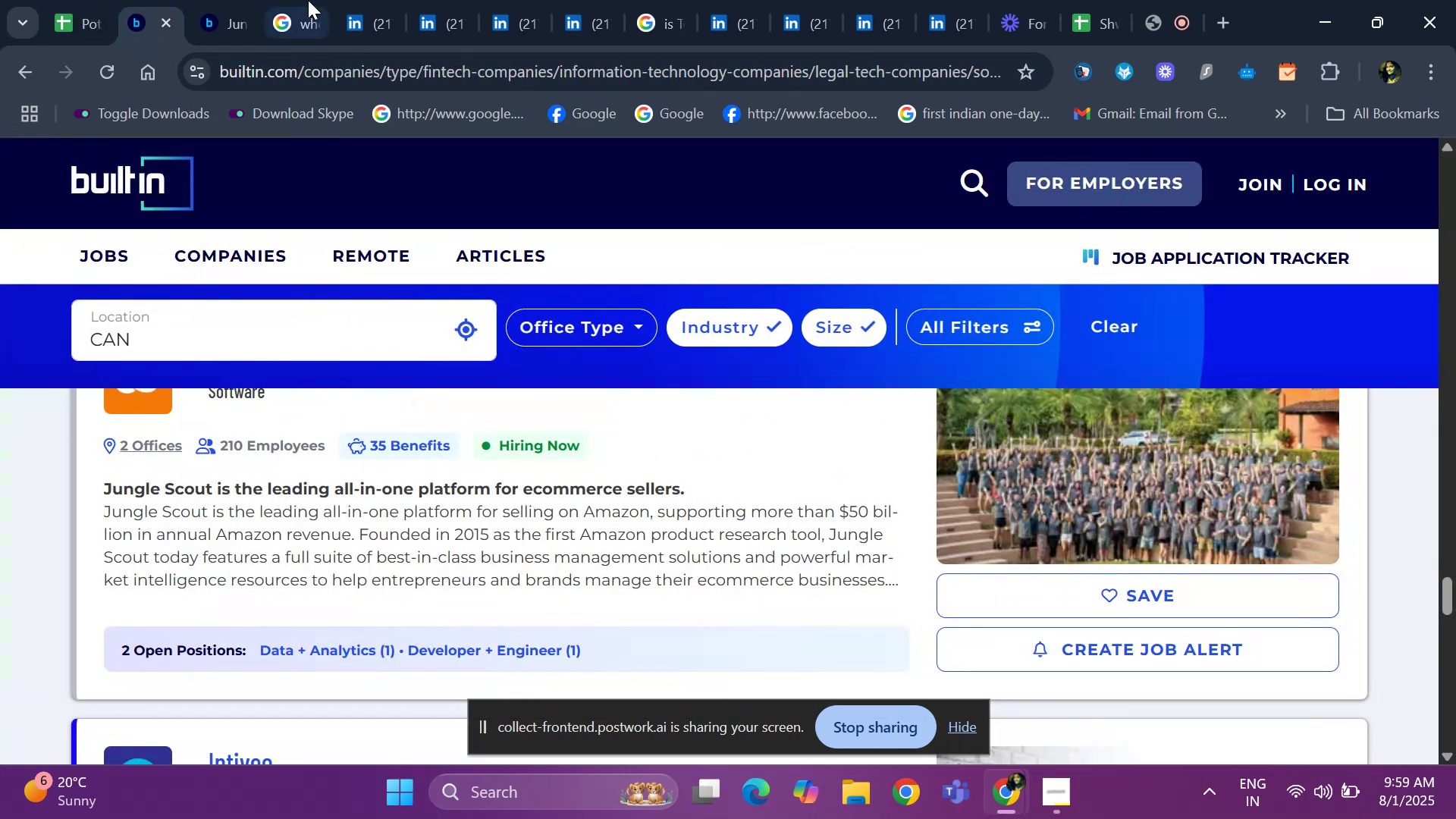 
left_click([306, 0])
 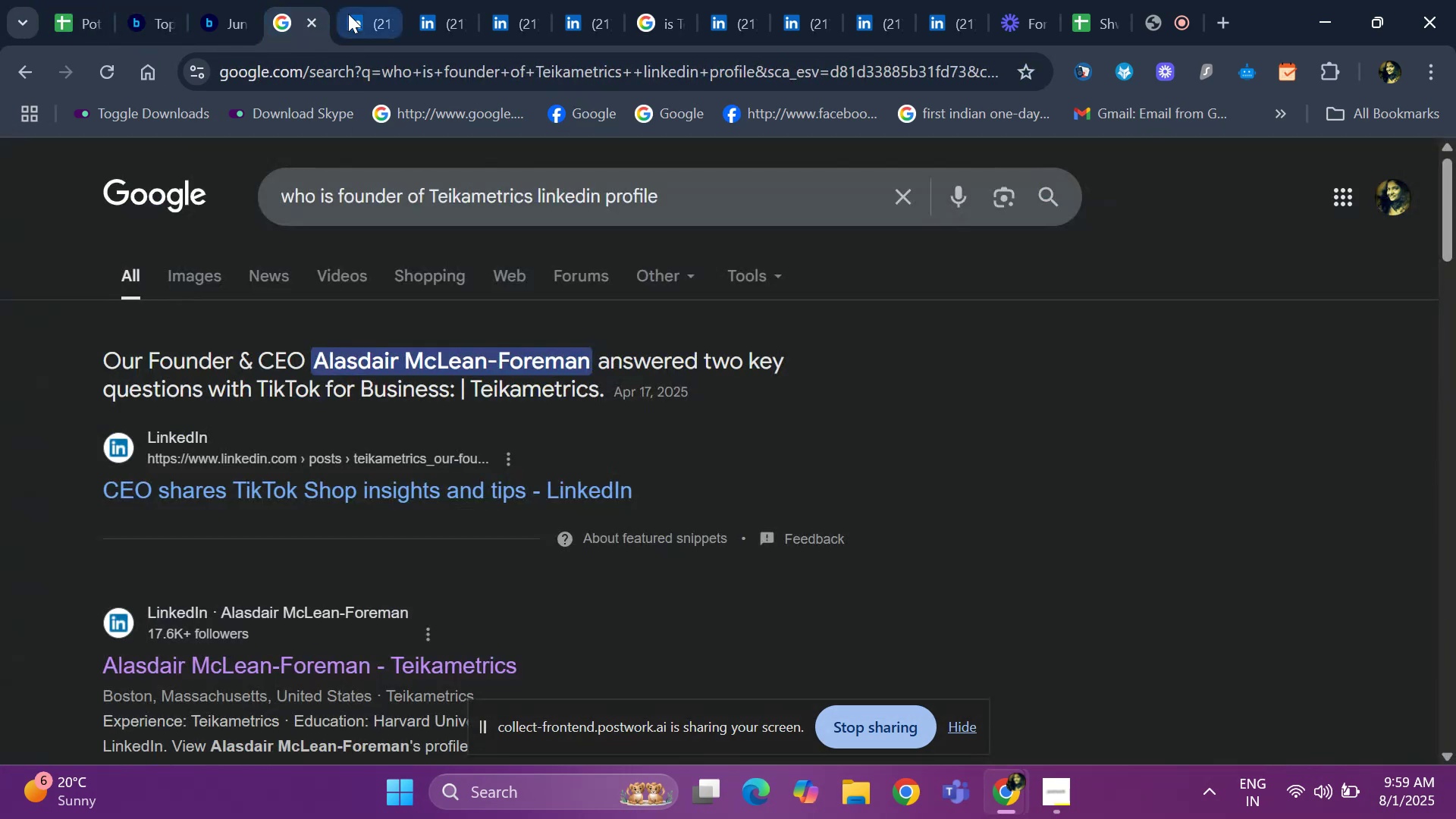 
left_click([348, 14])
 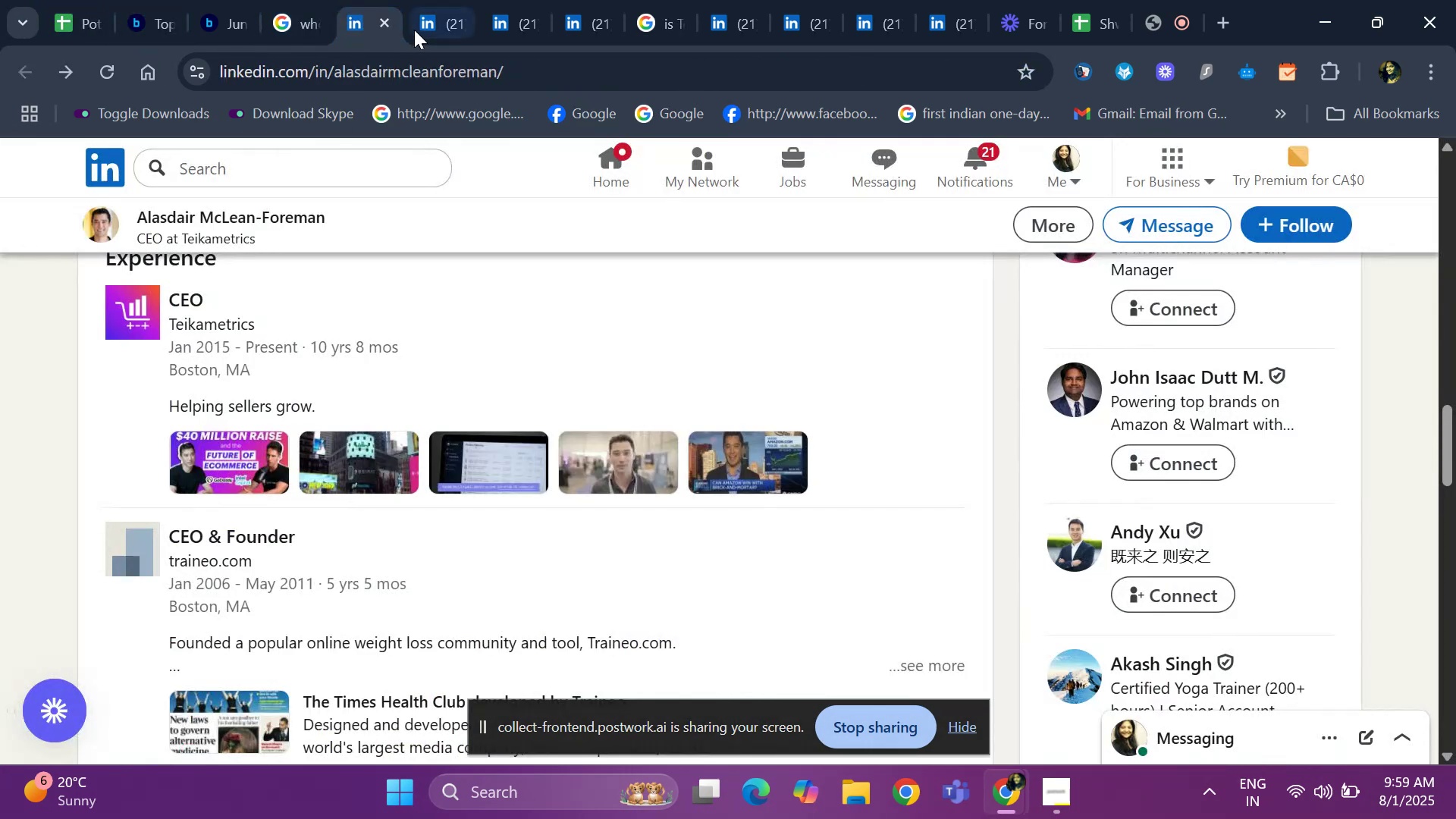 
left_click([414, 30])
 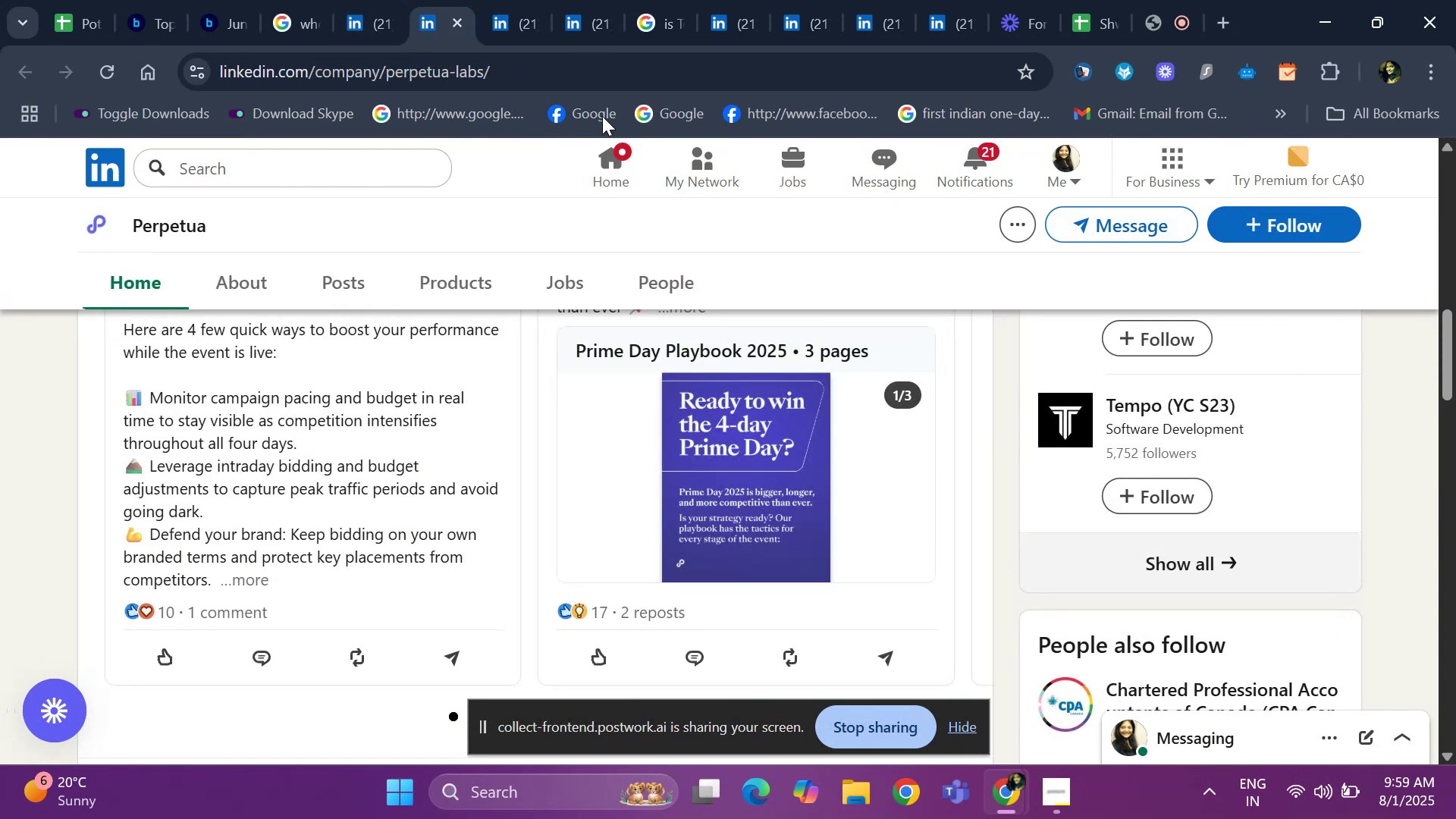 
left_click([513, 0])
 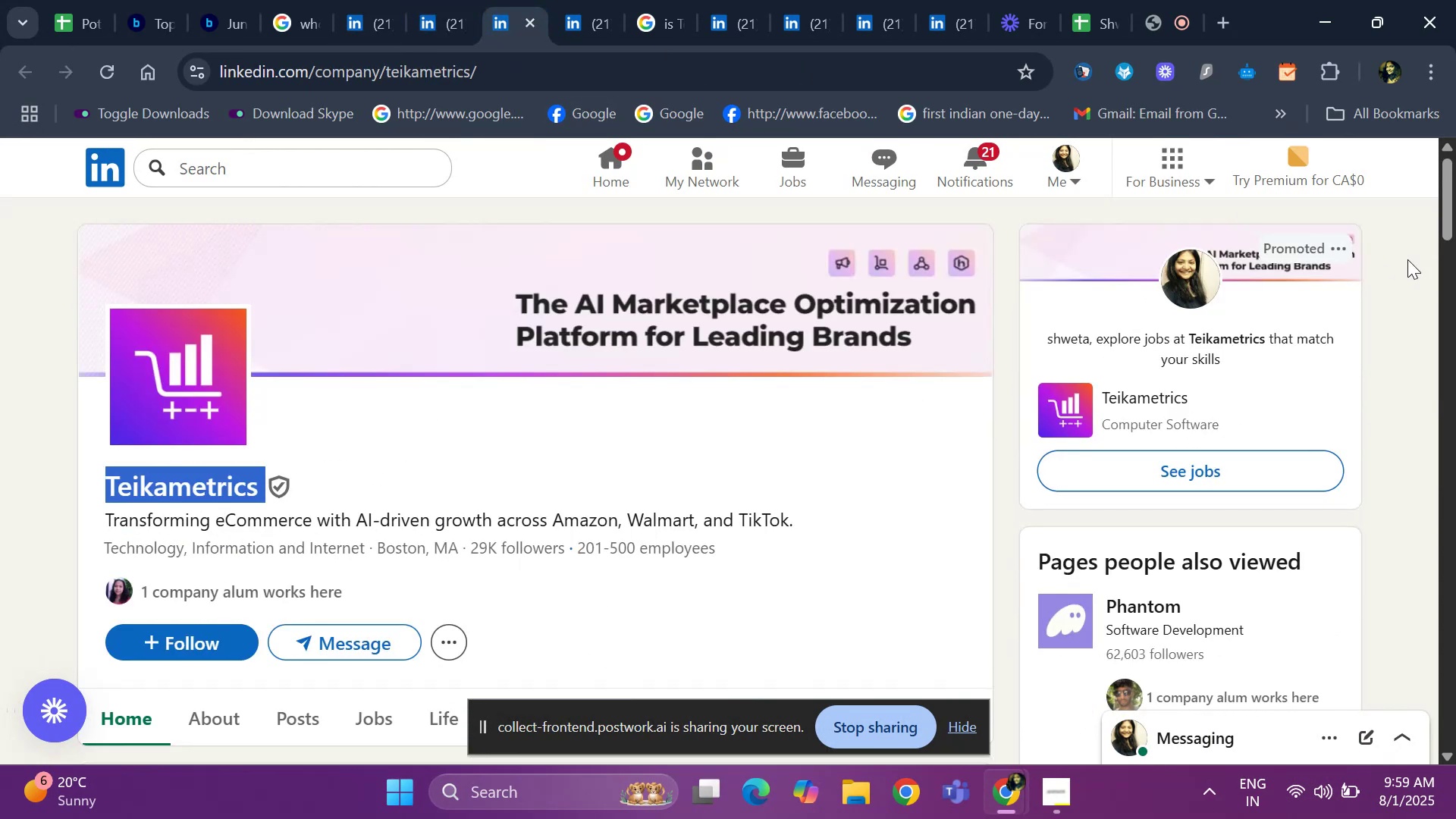 
left_click_drag(start_coordinate=[1450, 215], to_coordinate=[1455, 290])
 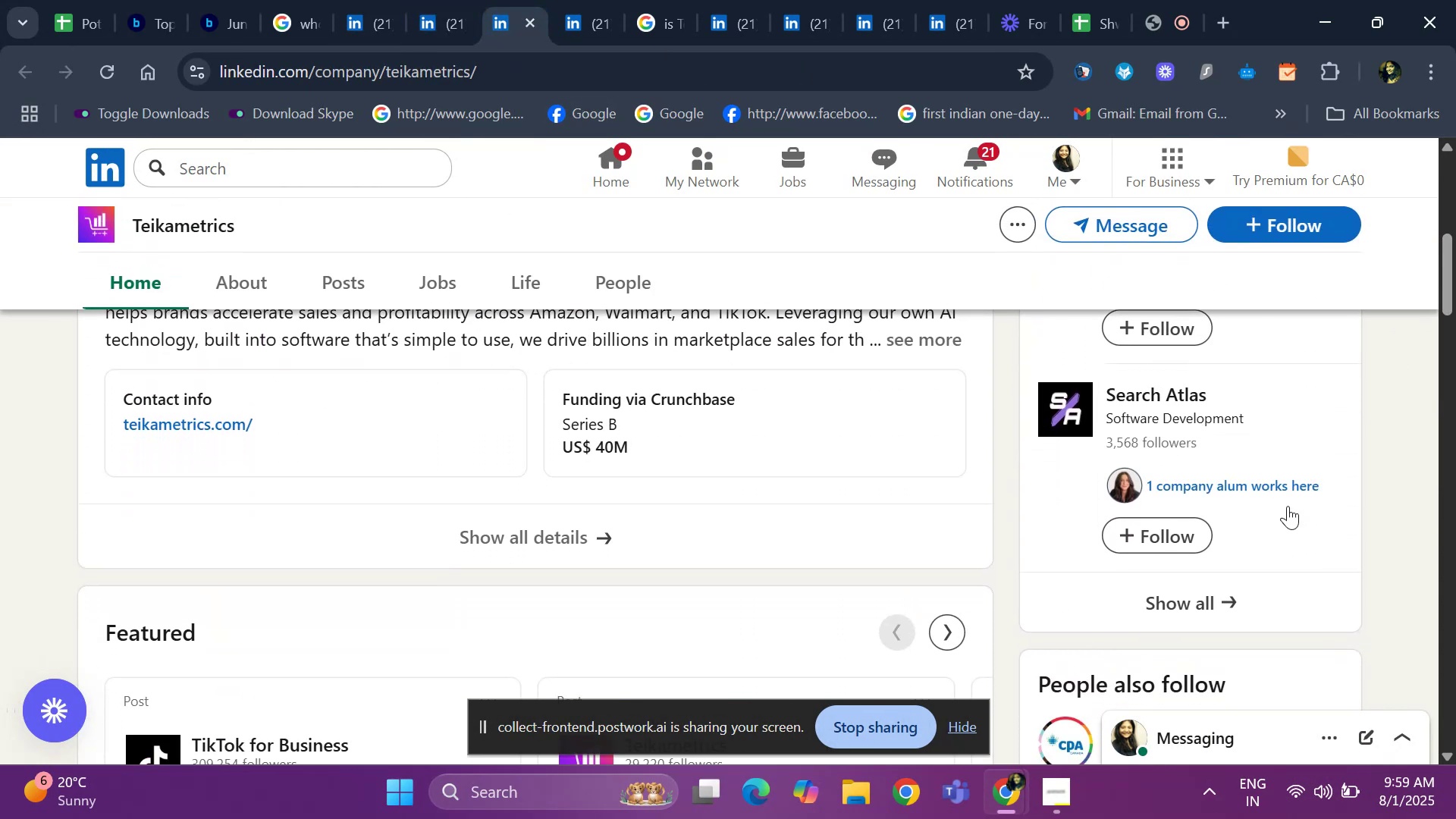 
left_click([1276, 581])
 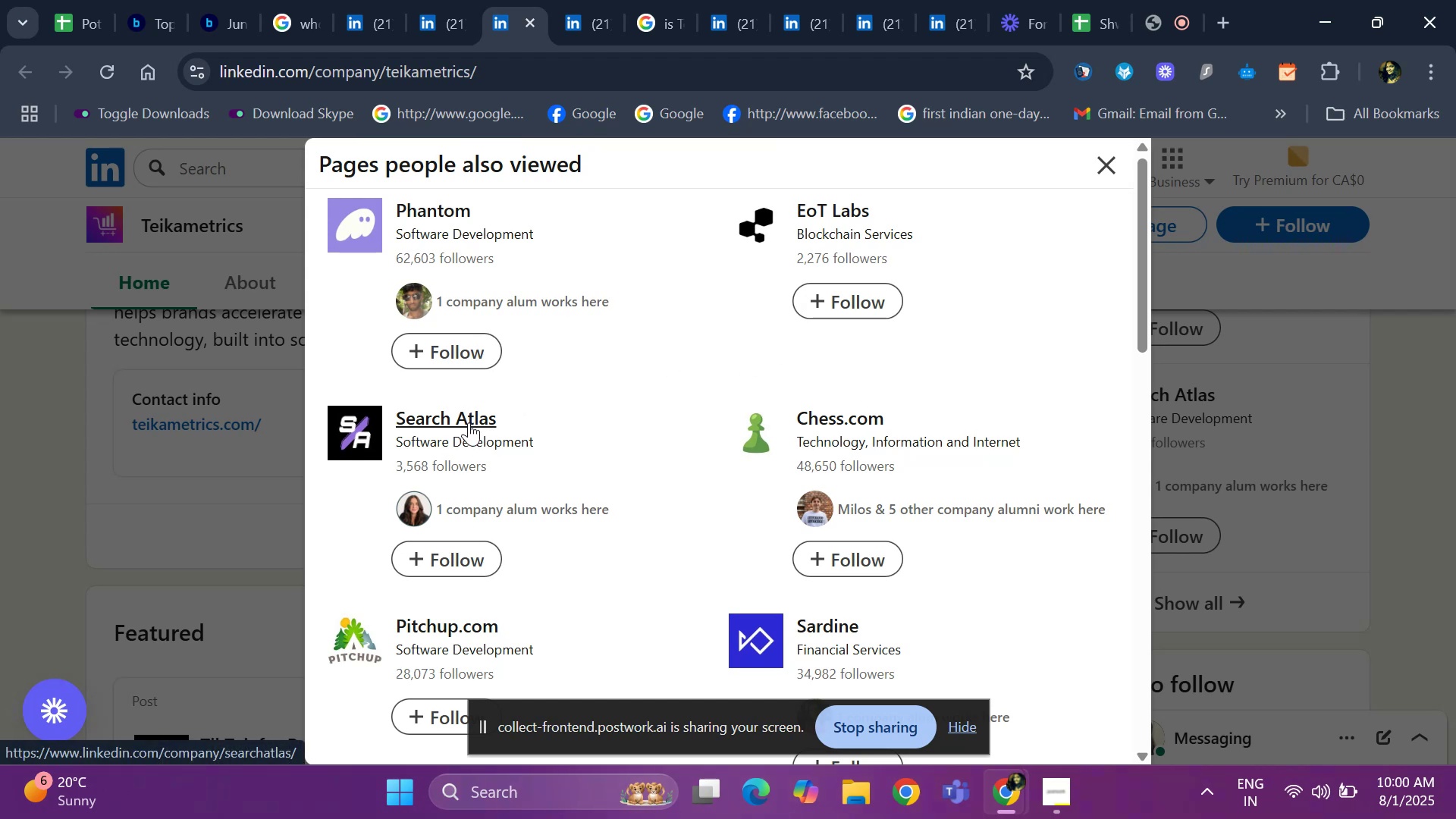 
right_click([466, 423])
 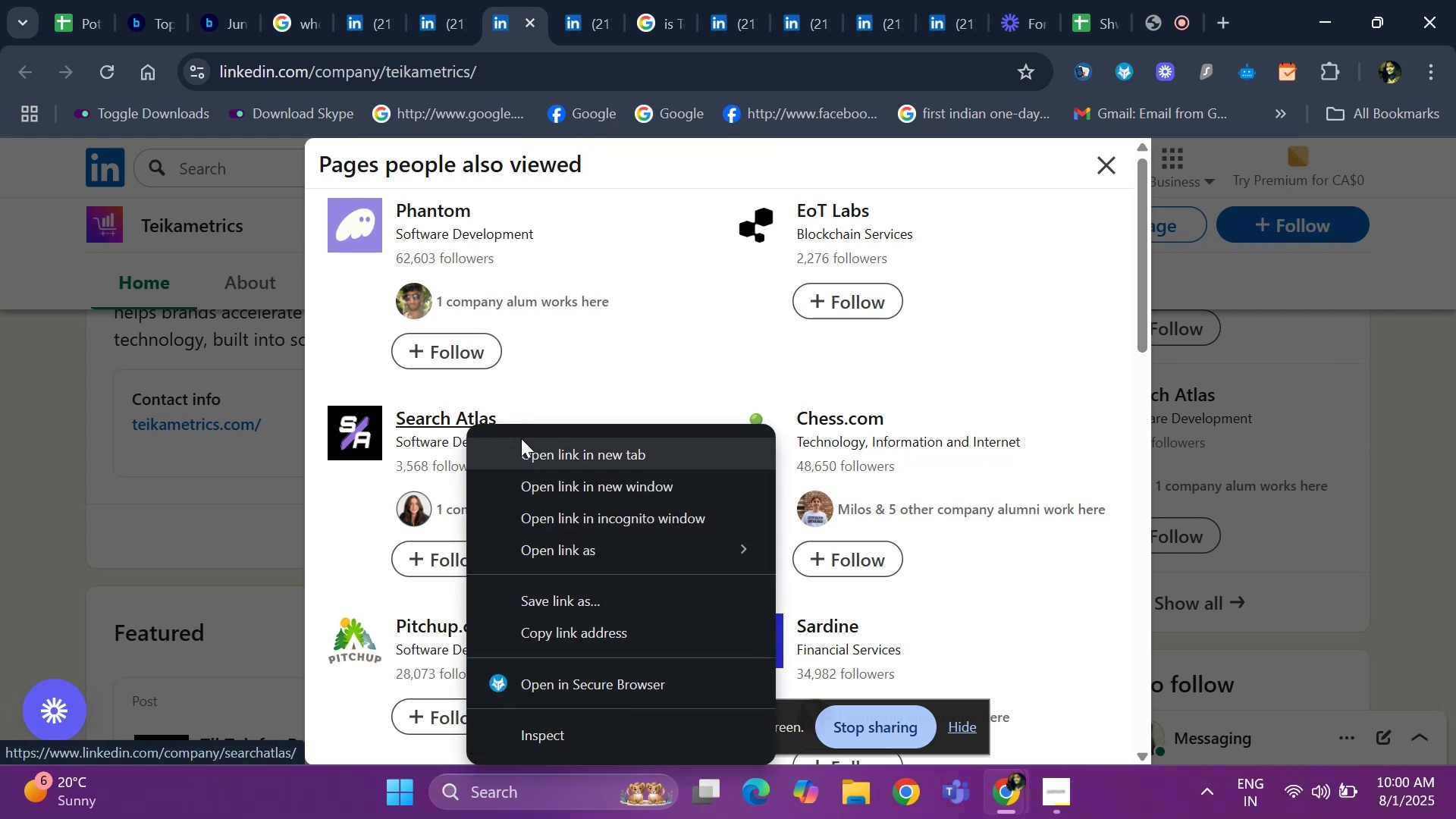 
left_click([521, 438])
 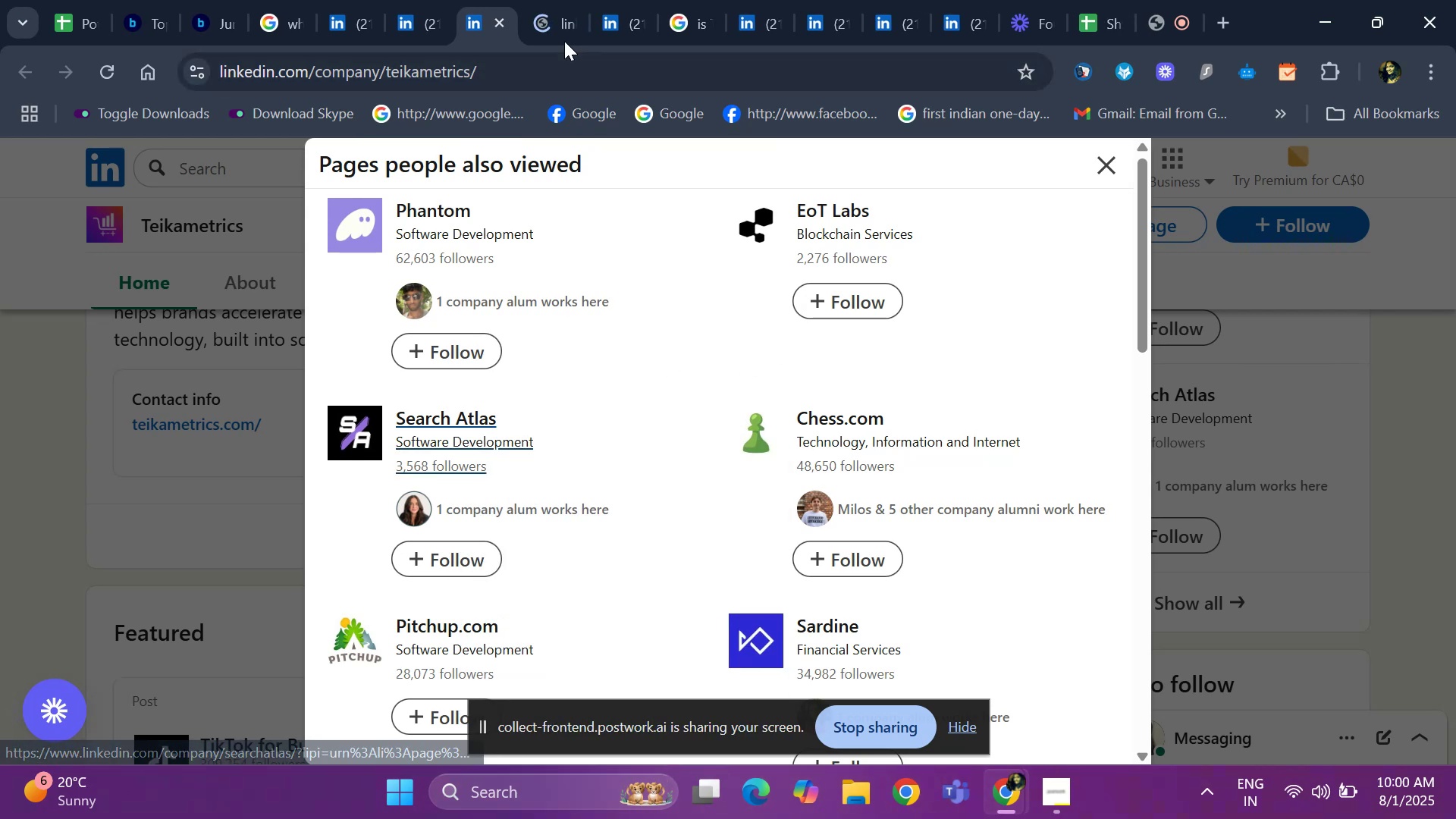 
left_click([535, 19])
 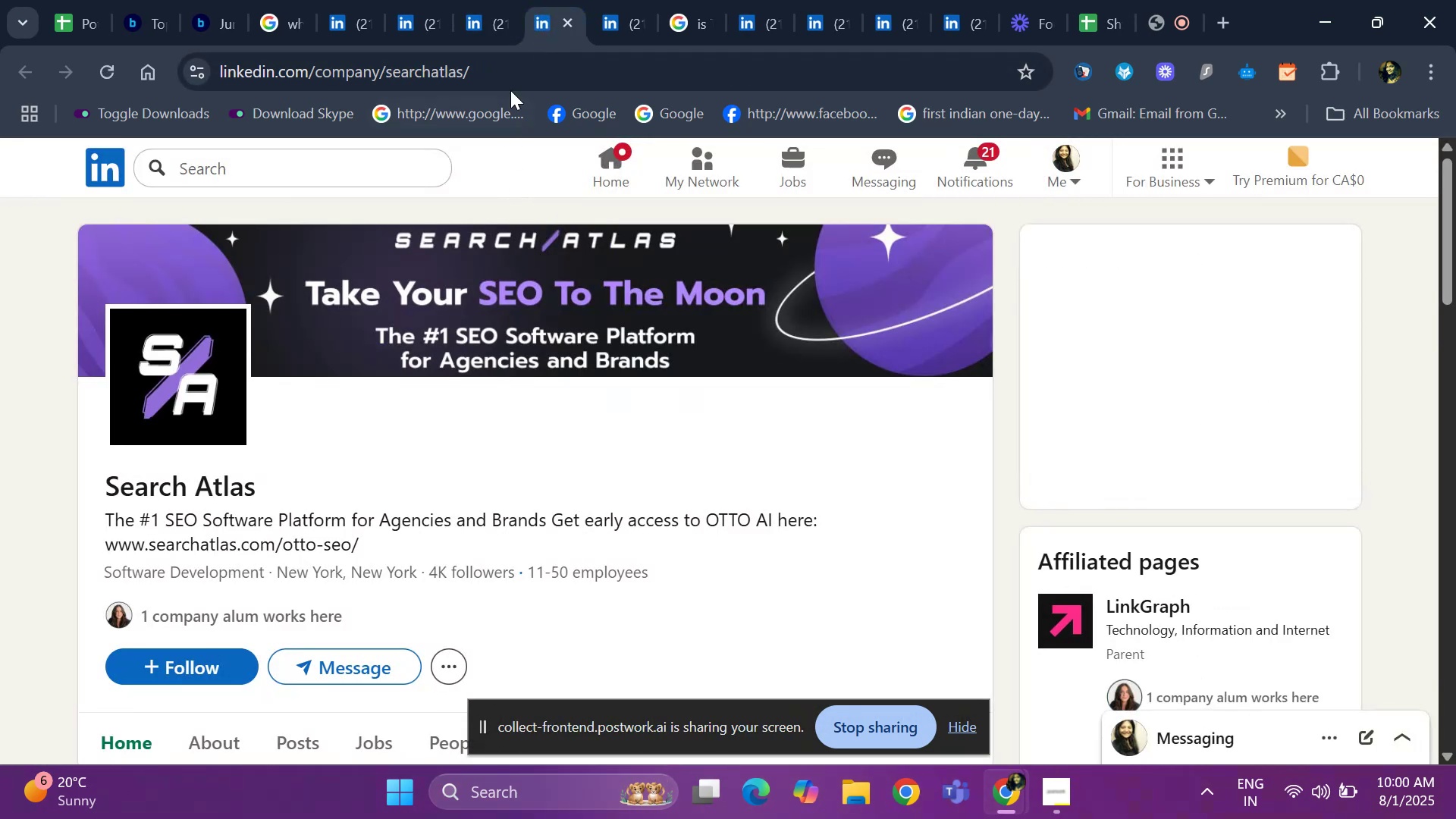 
left_click([569, 23])
 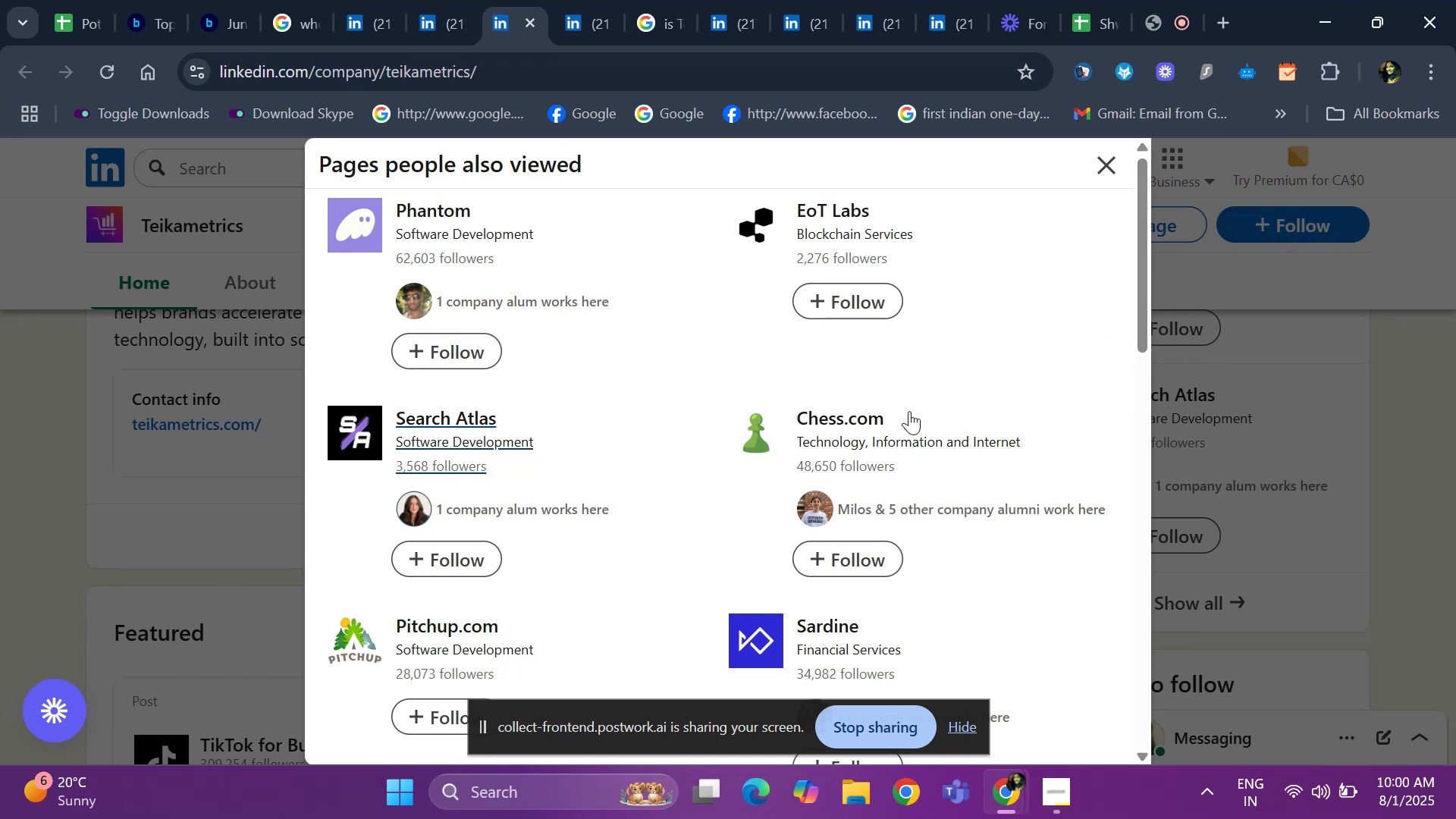 
right_click([850, 422])
 